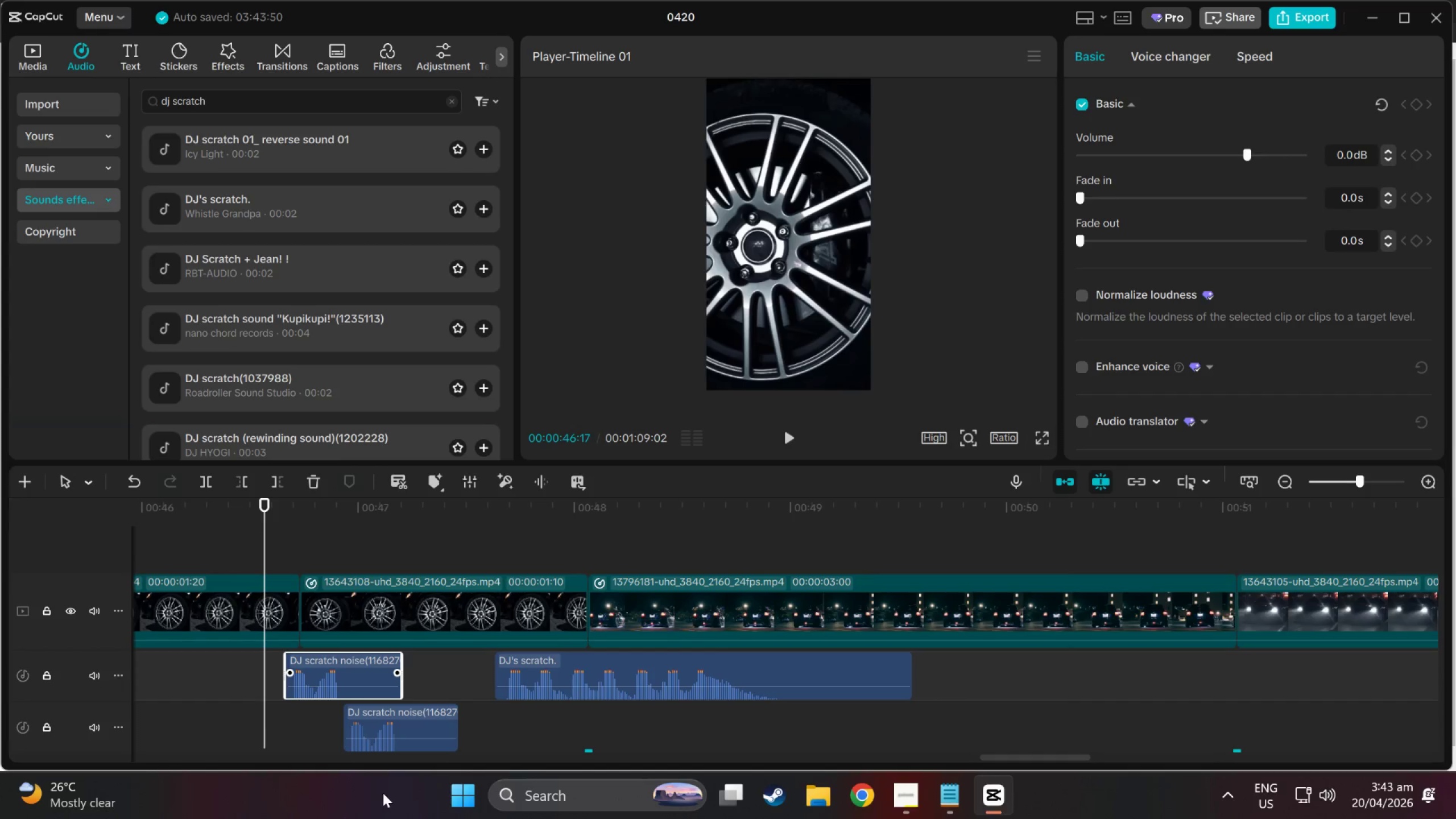 
key(Delete)
 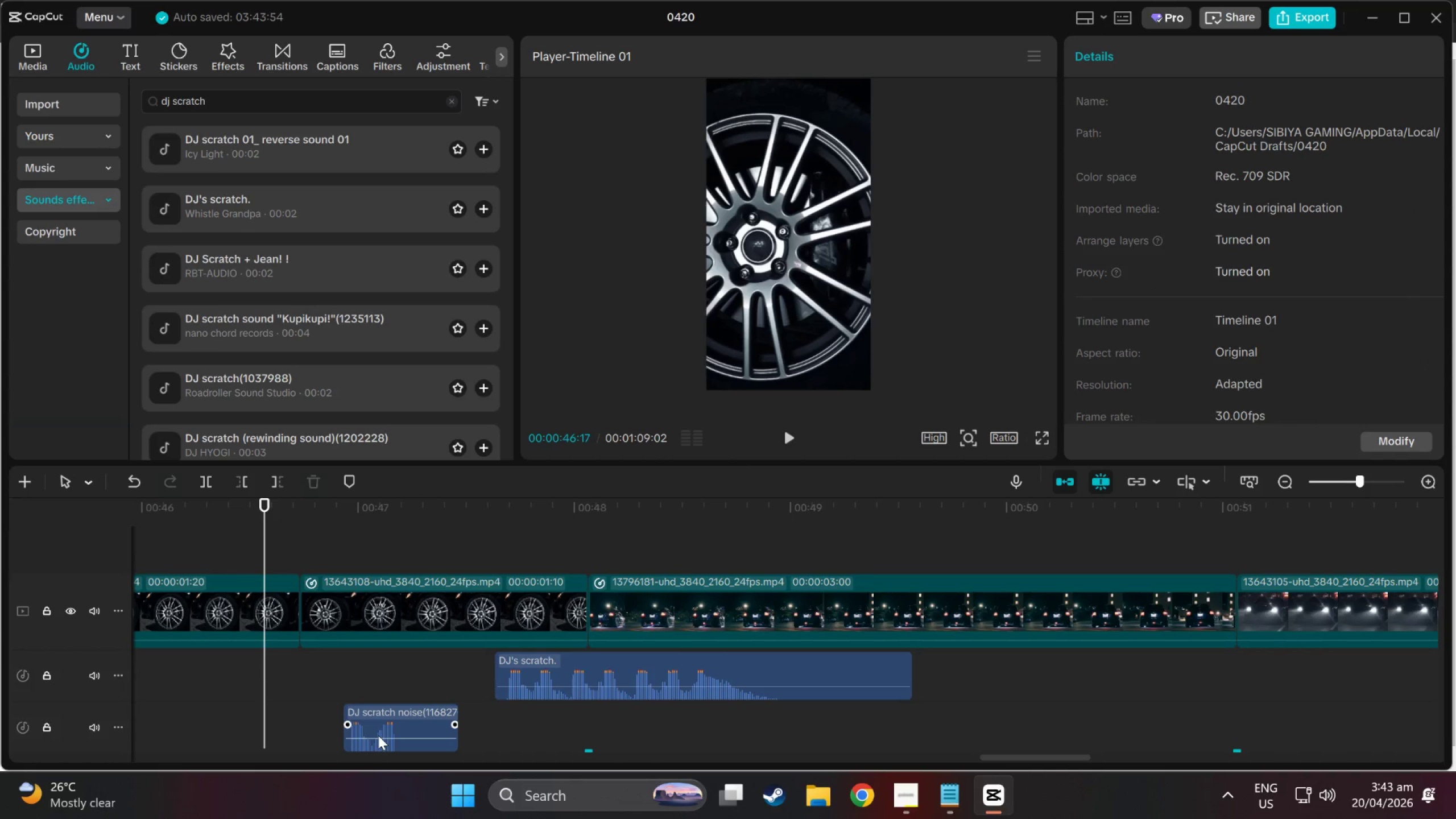 
left_click([378, 735])
 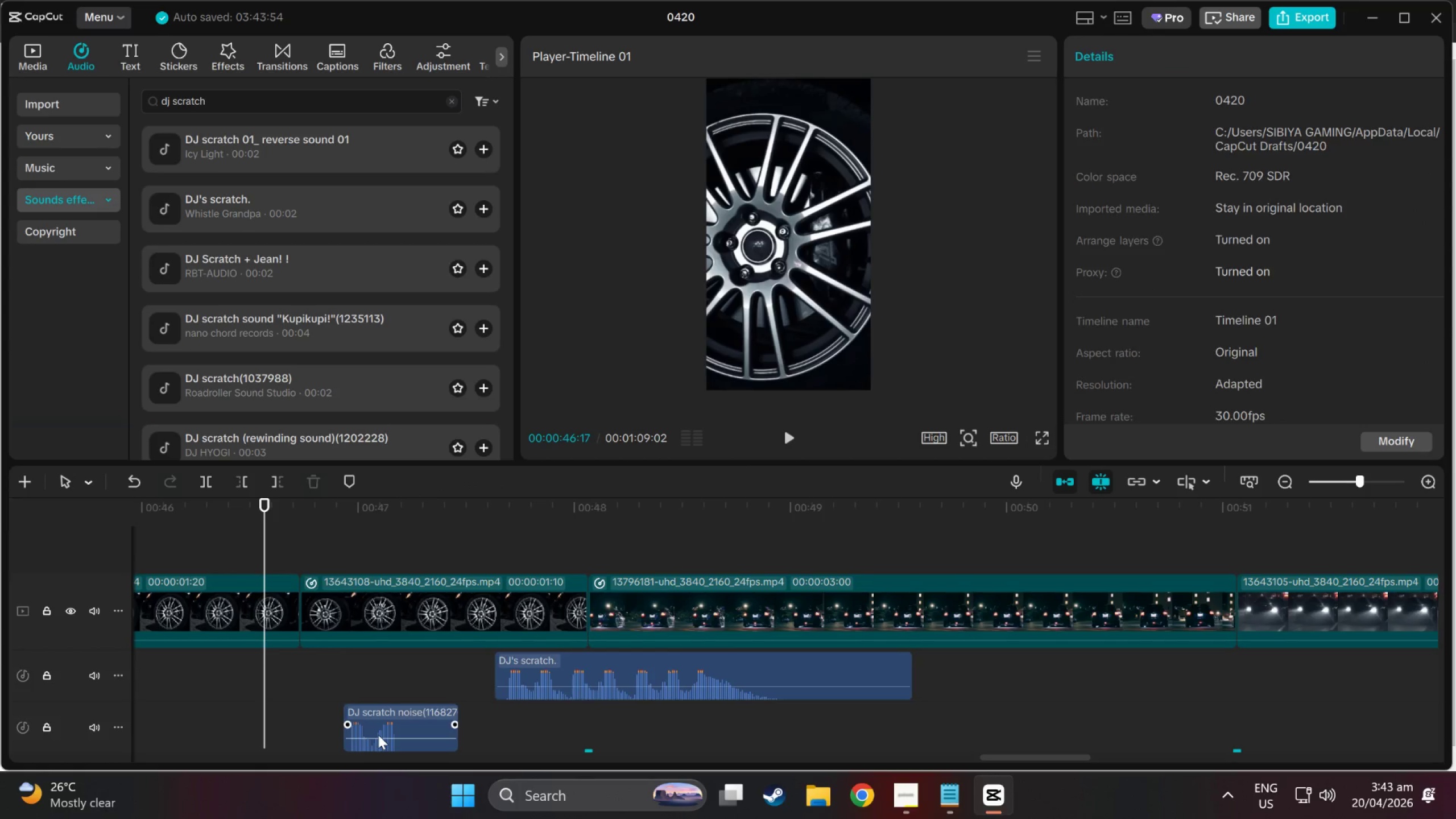 
key(Delete)
 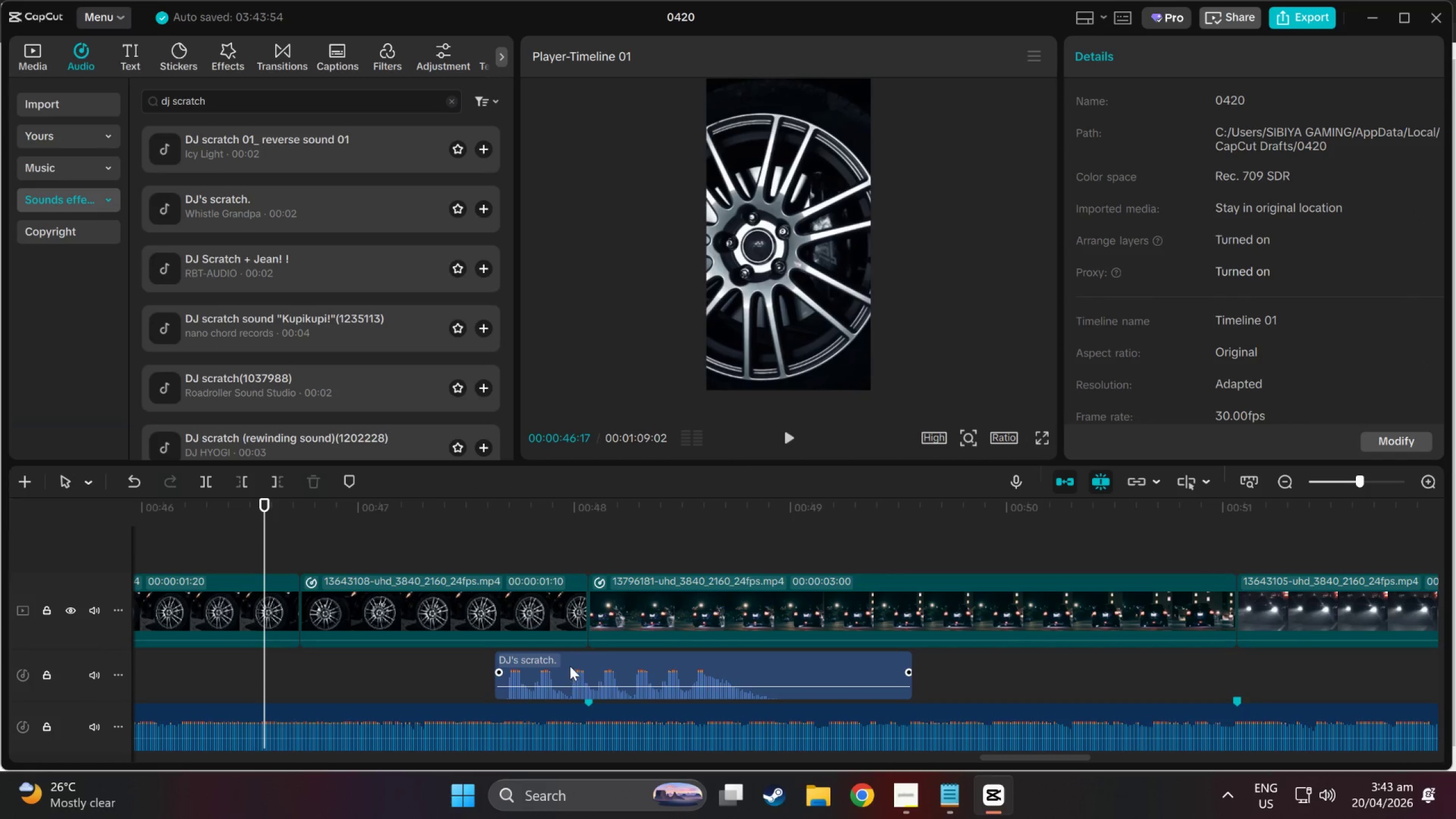 
left_click_drag(start_coordinate=[570, 663], to_coordinate=[320, 663])
 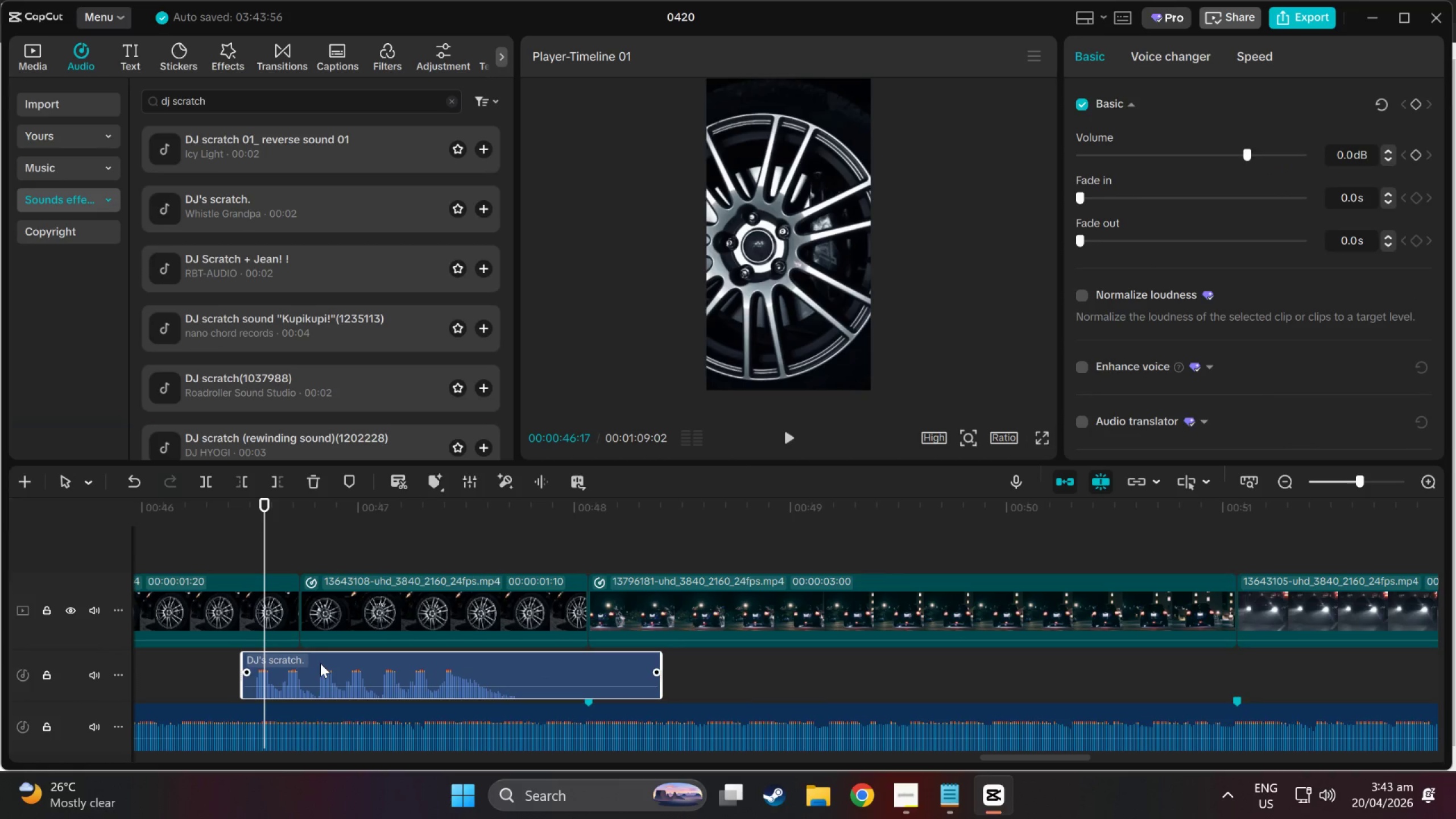 
left_click_drag(start_coordinate=[320, 663], to_coordinate=[210, 660])
 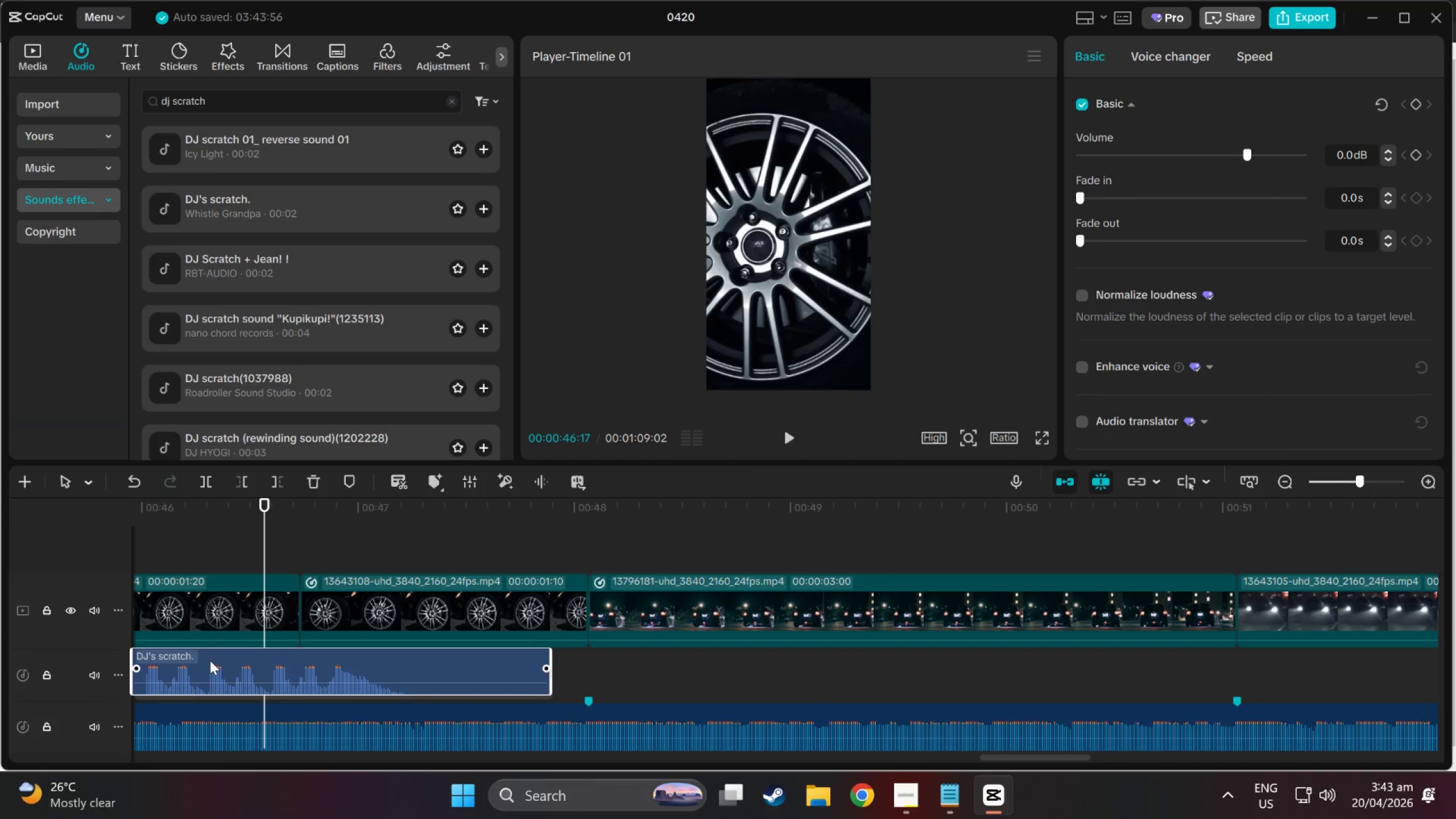 
key(Space)
 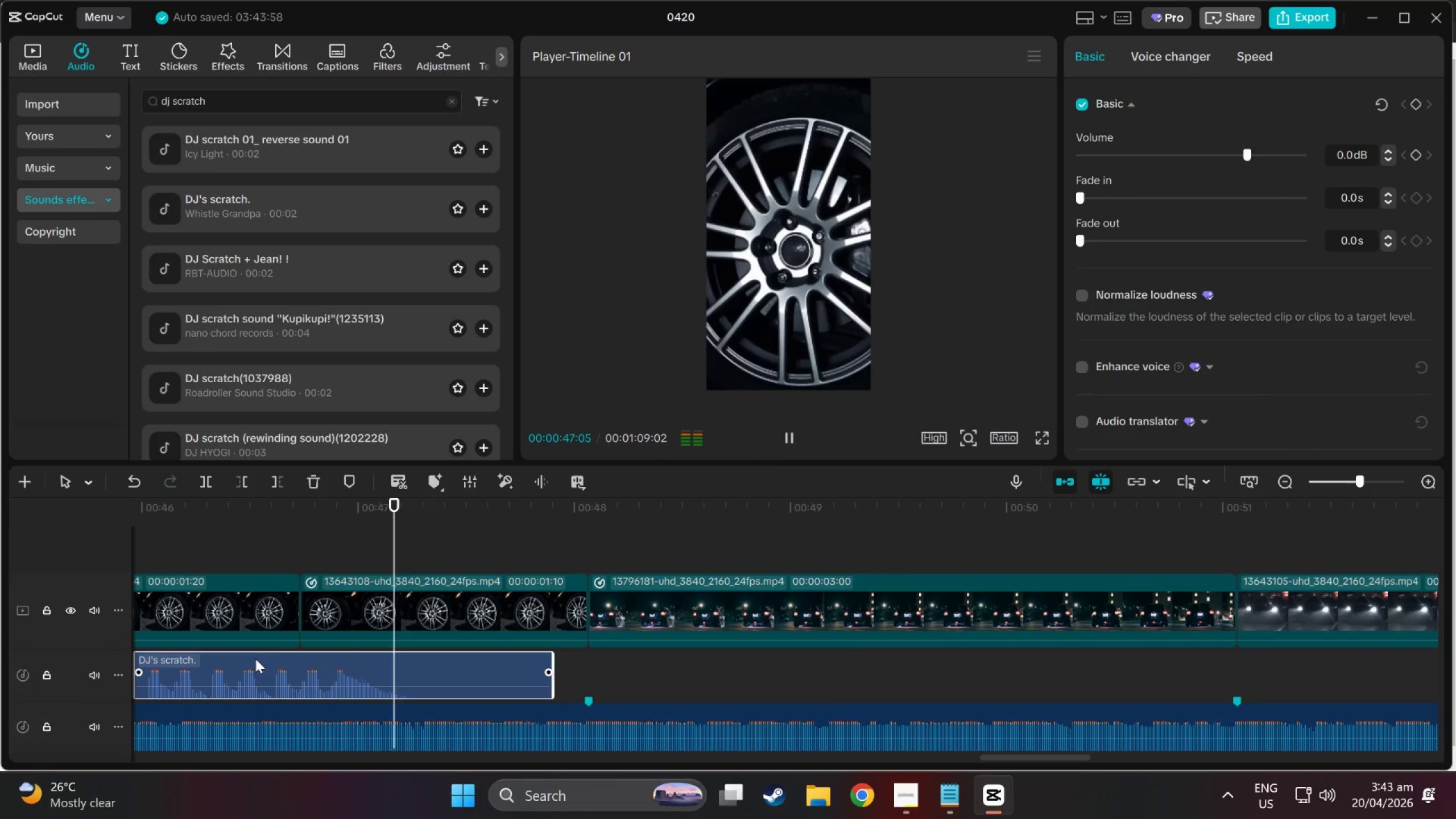 
key(Space)
 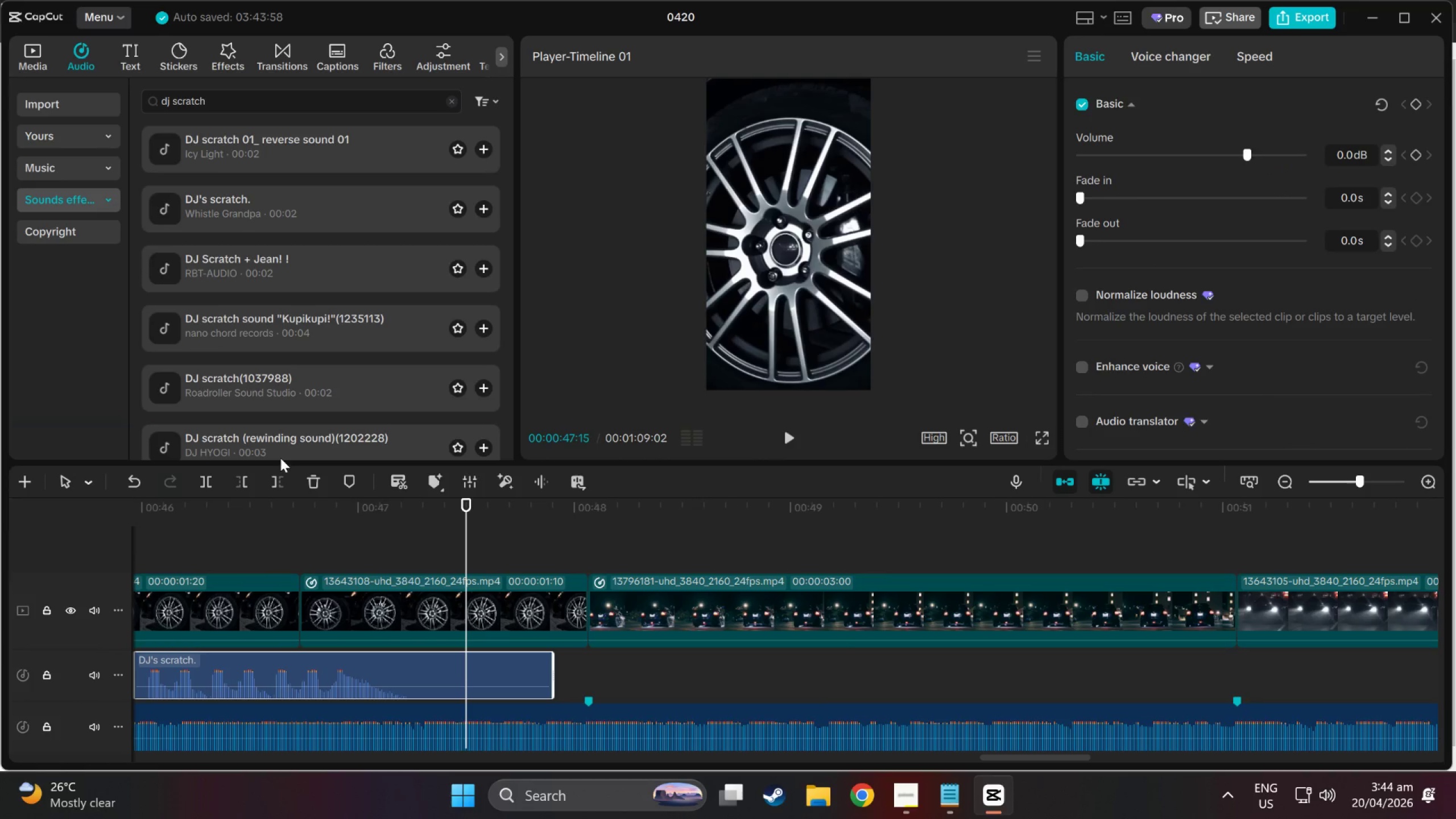 
left_click([263, 514])
 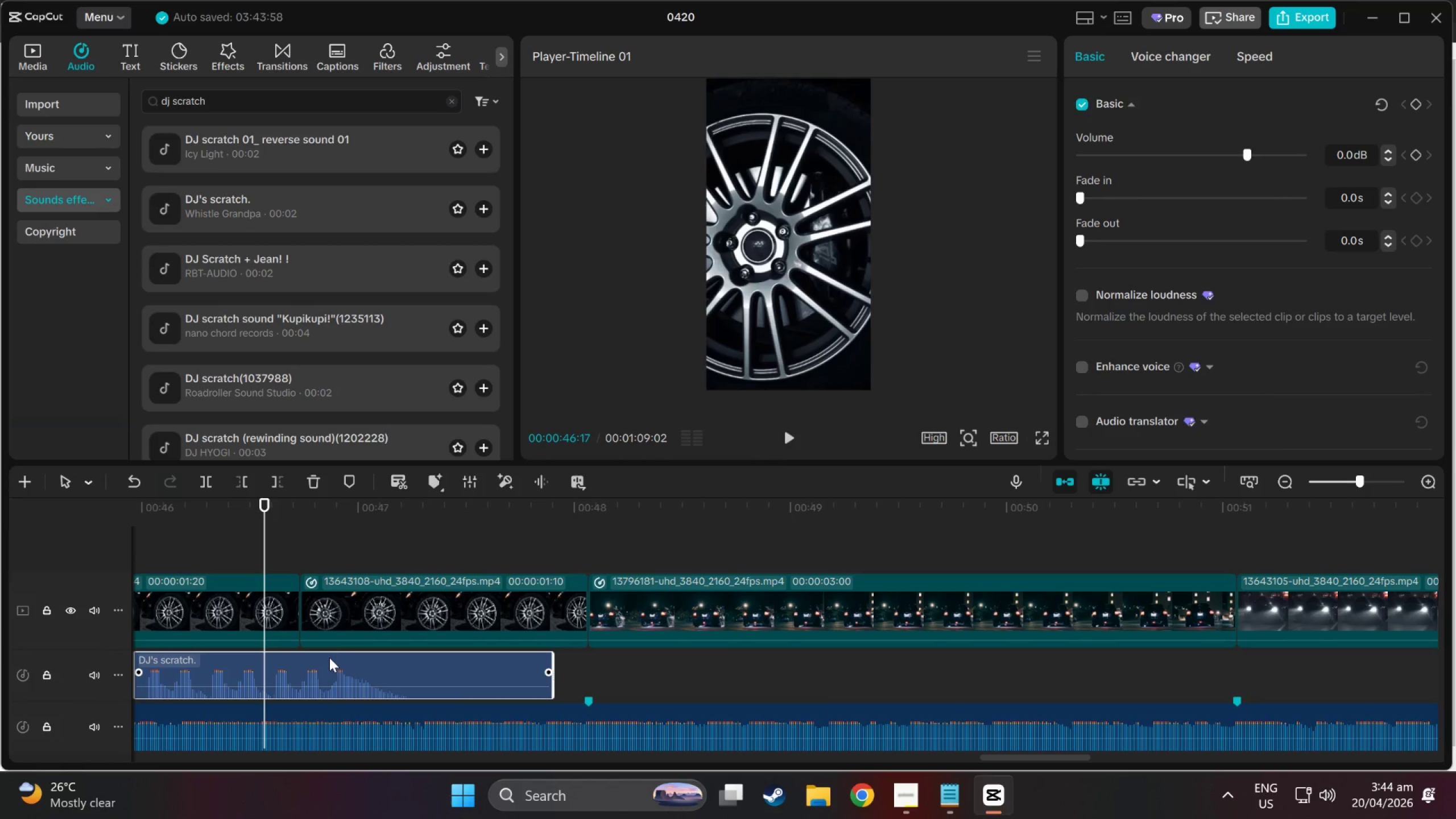 
left_click_drag(start_coordinate=[329, 657], to_coordinate=[318, 657])
 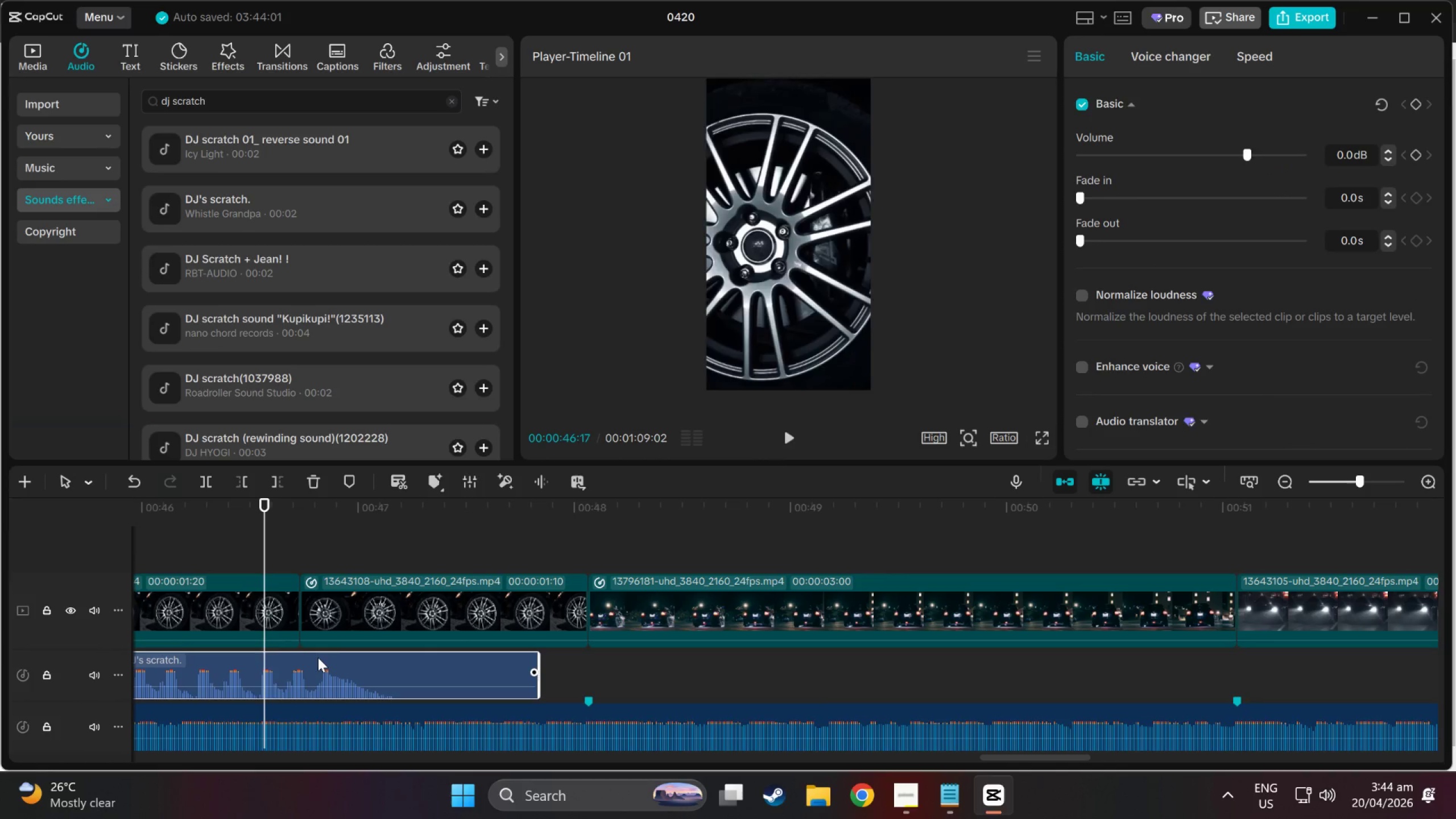 
key(Space)
 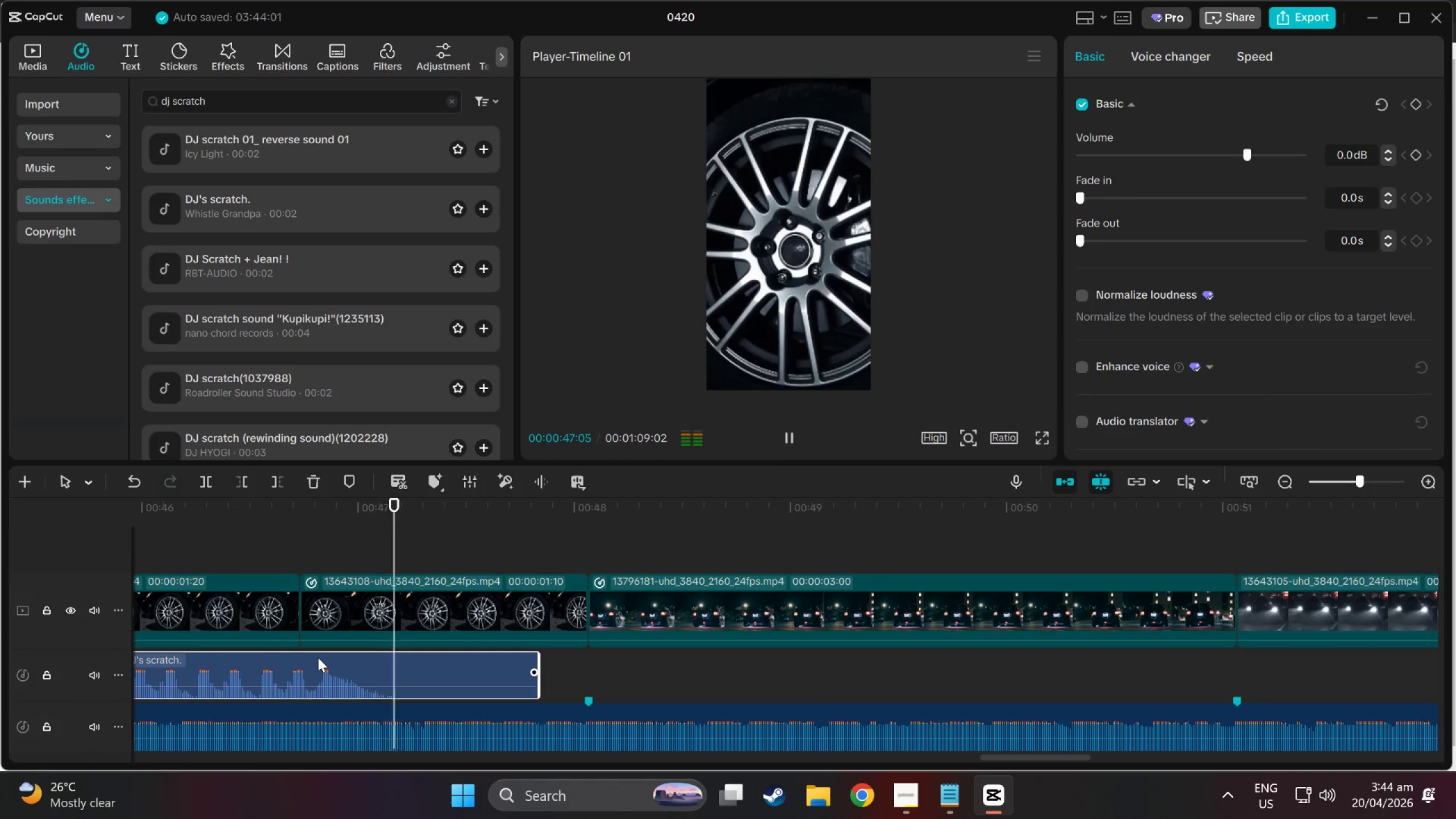 
key(Space)
 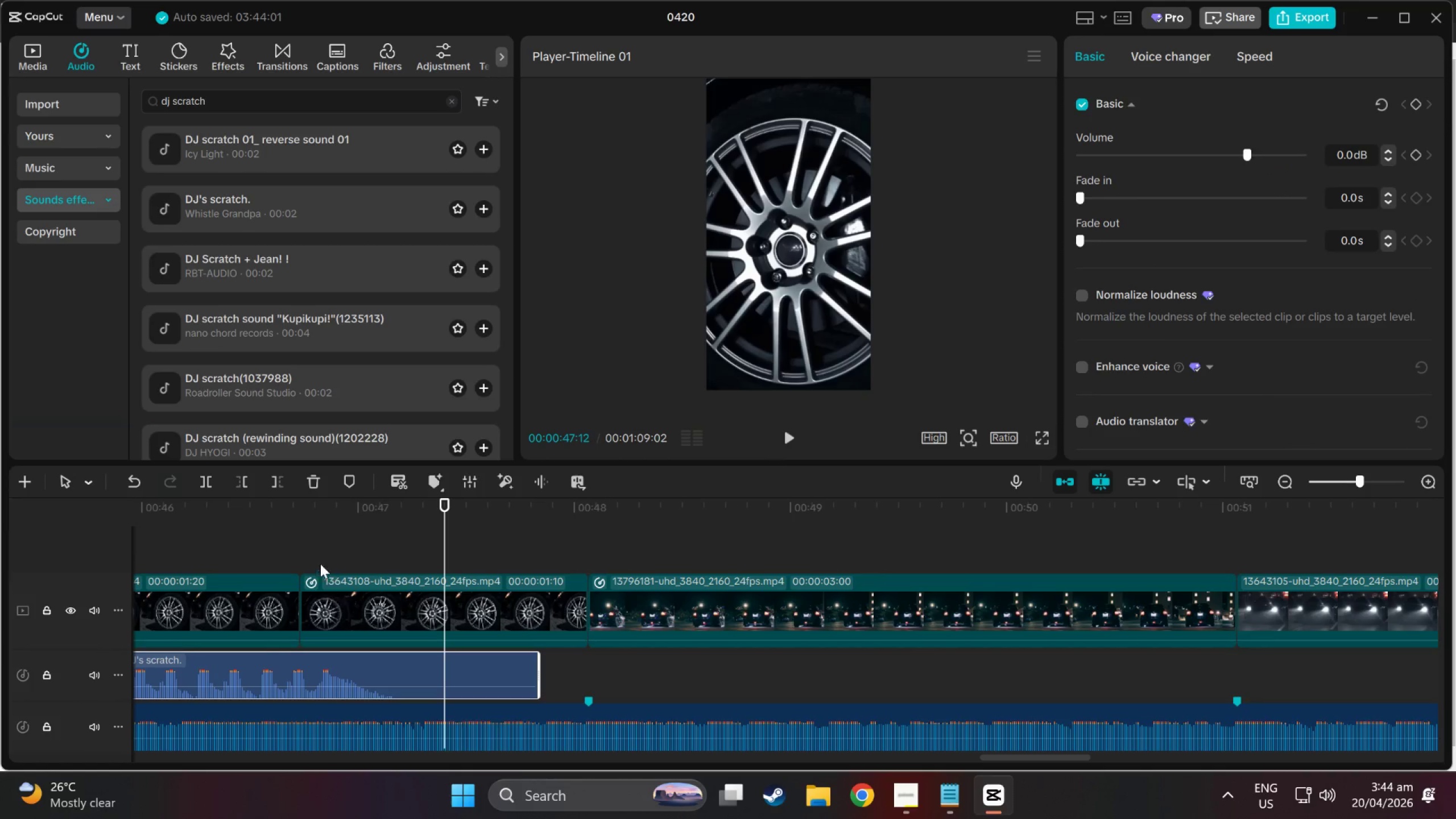 
left_click([259, 529])
 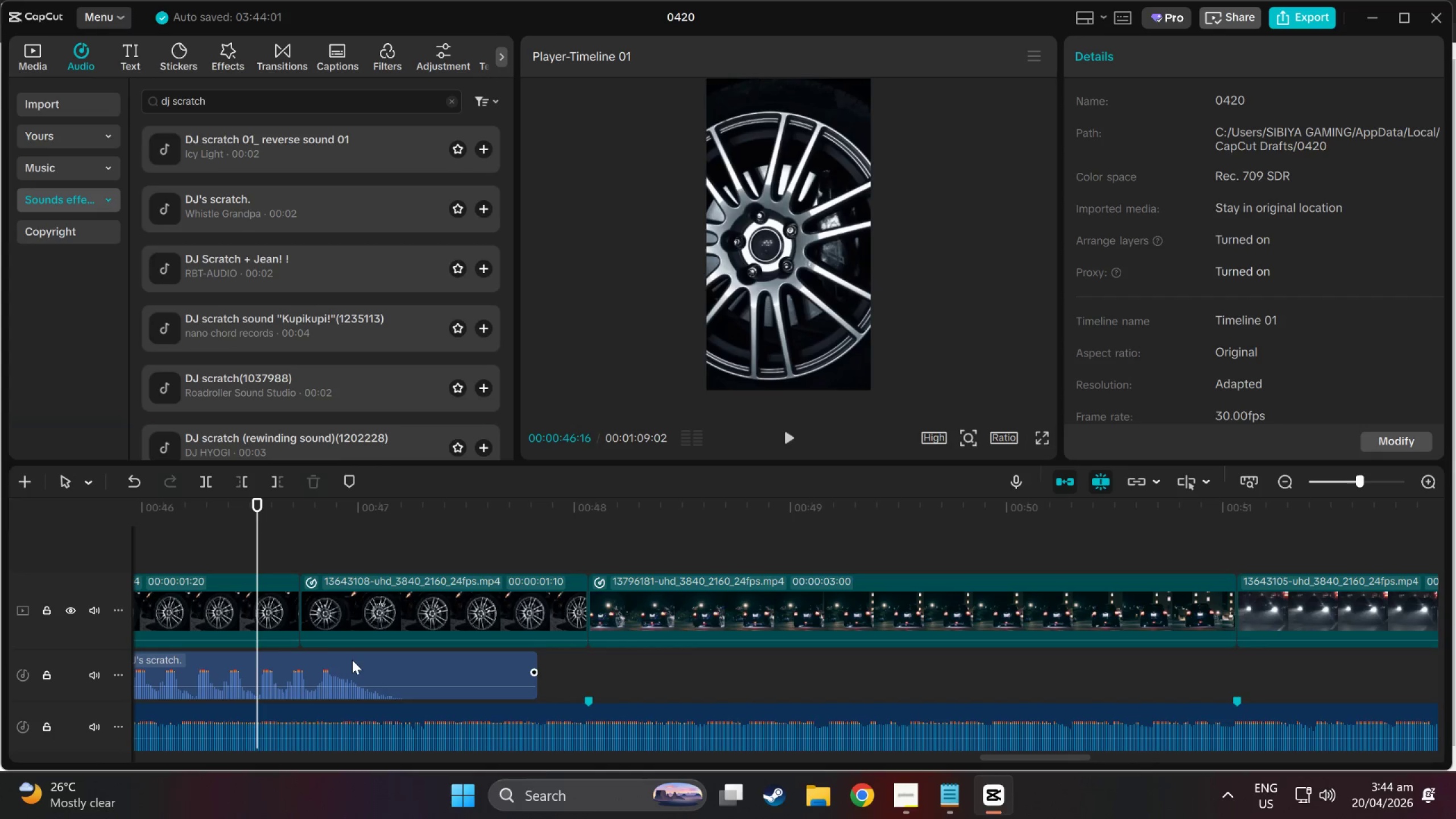 
left_click_drag(start_coordinate=[352, 660], to_coordinate=[440, 667])
 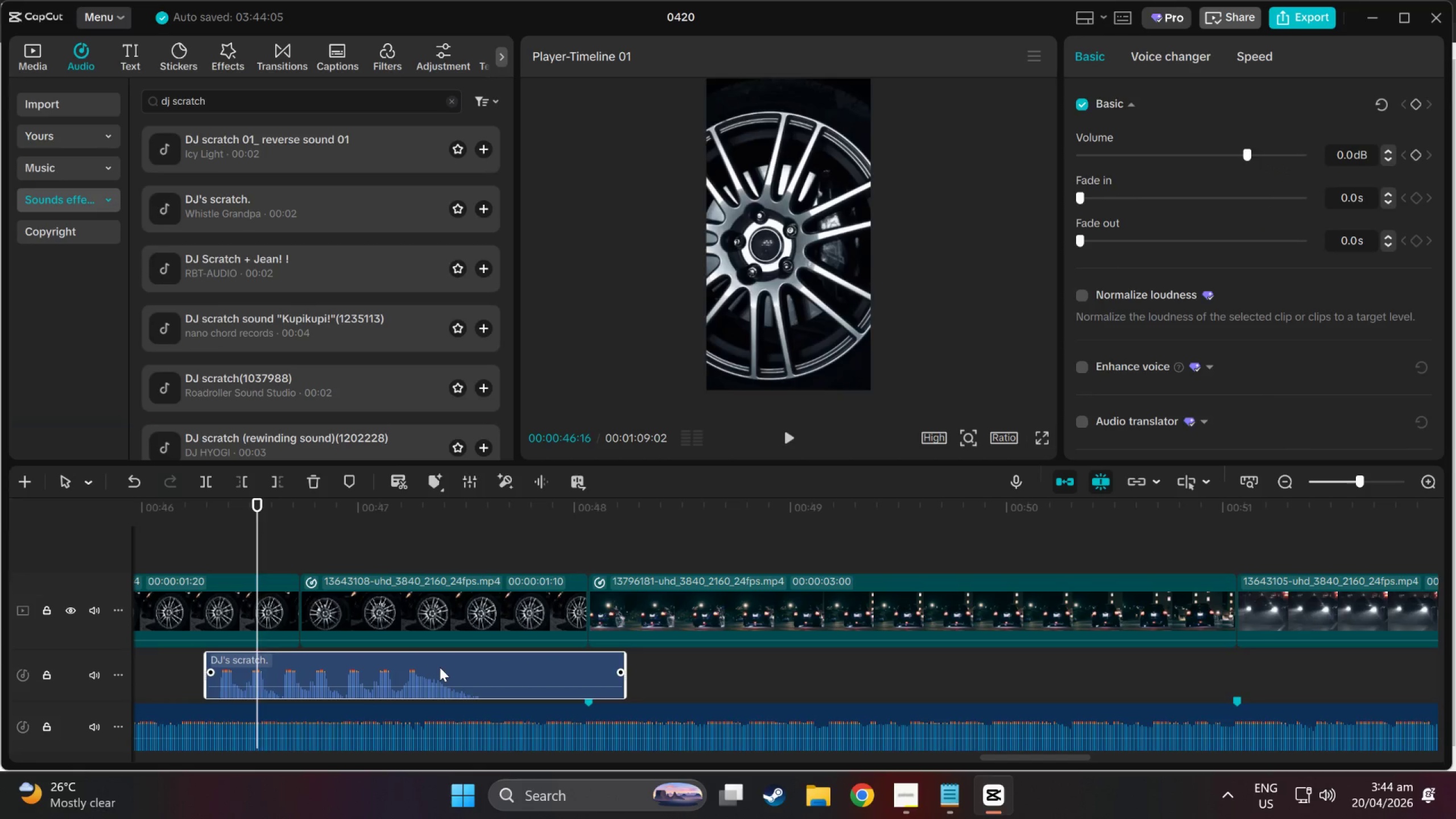 
key(Space)
 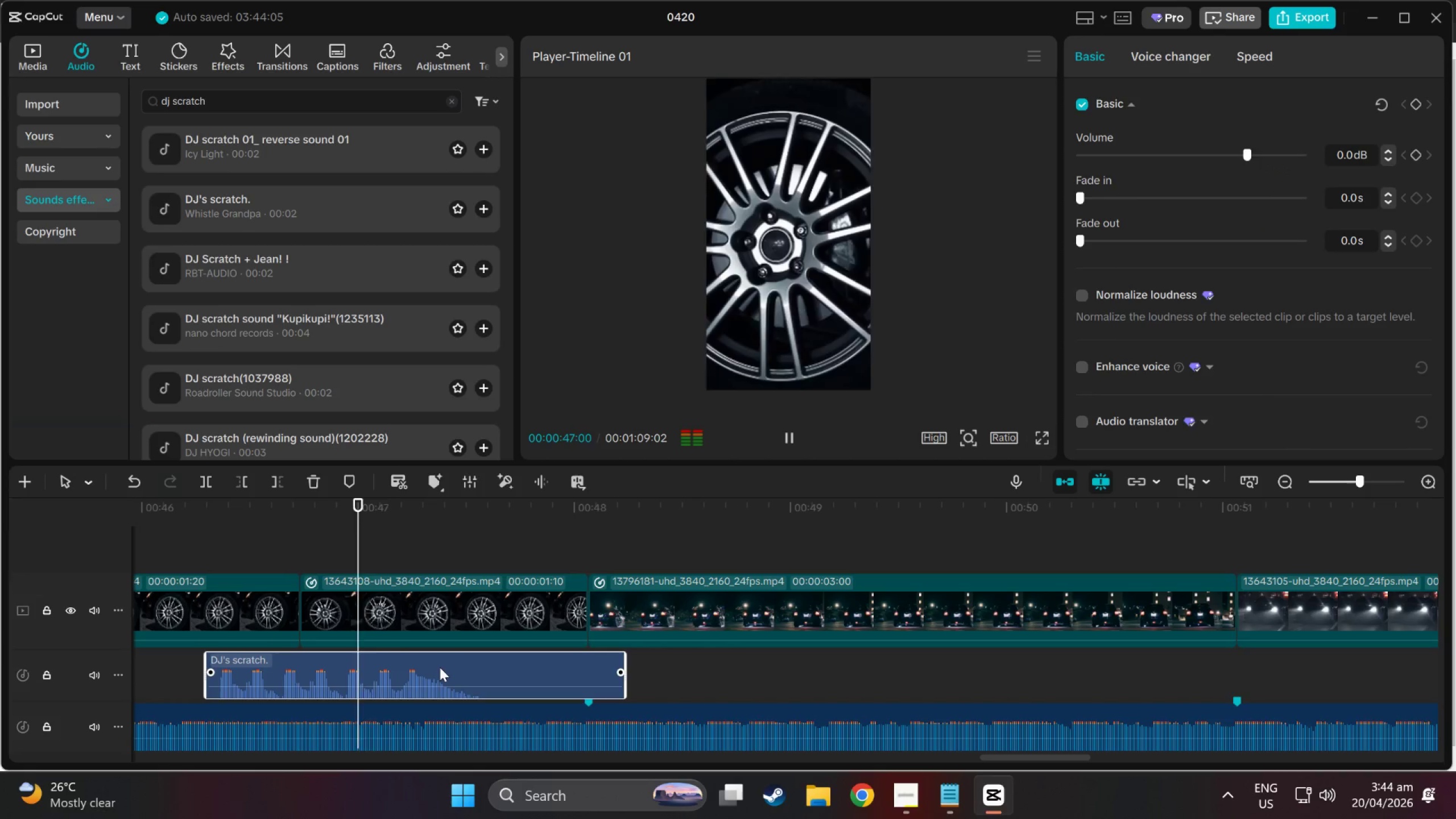 
key(Space)
 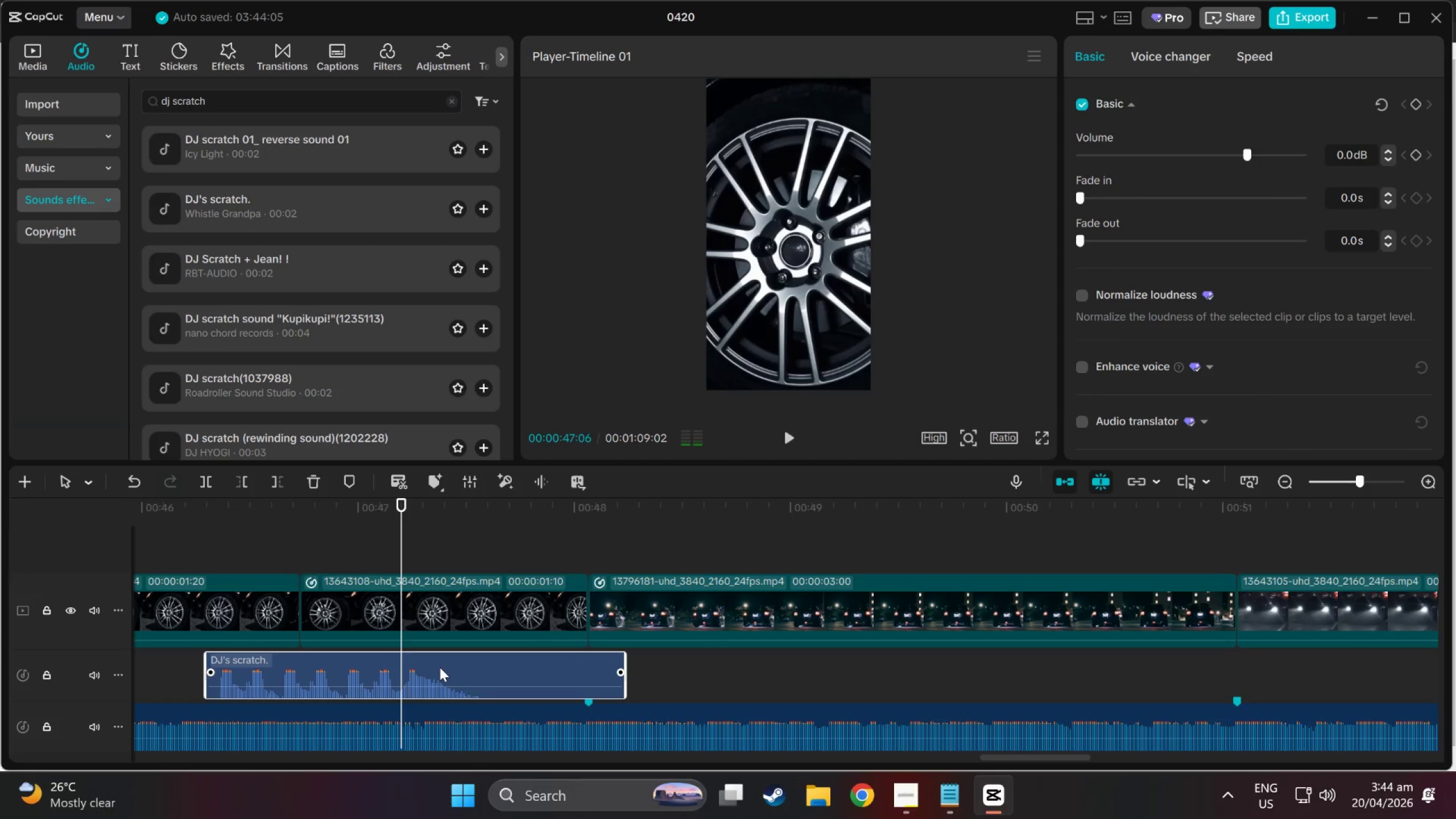 
key(Space)
 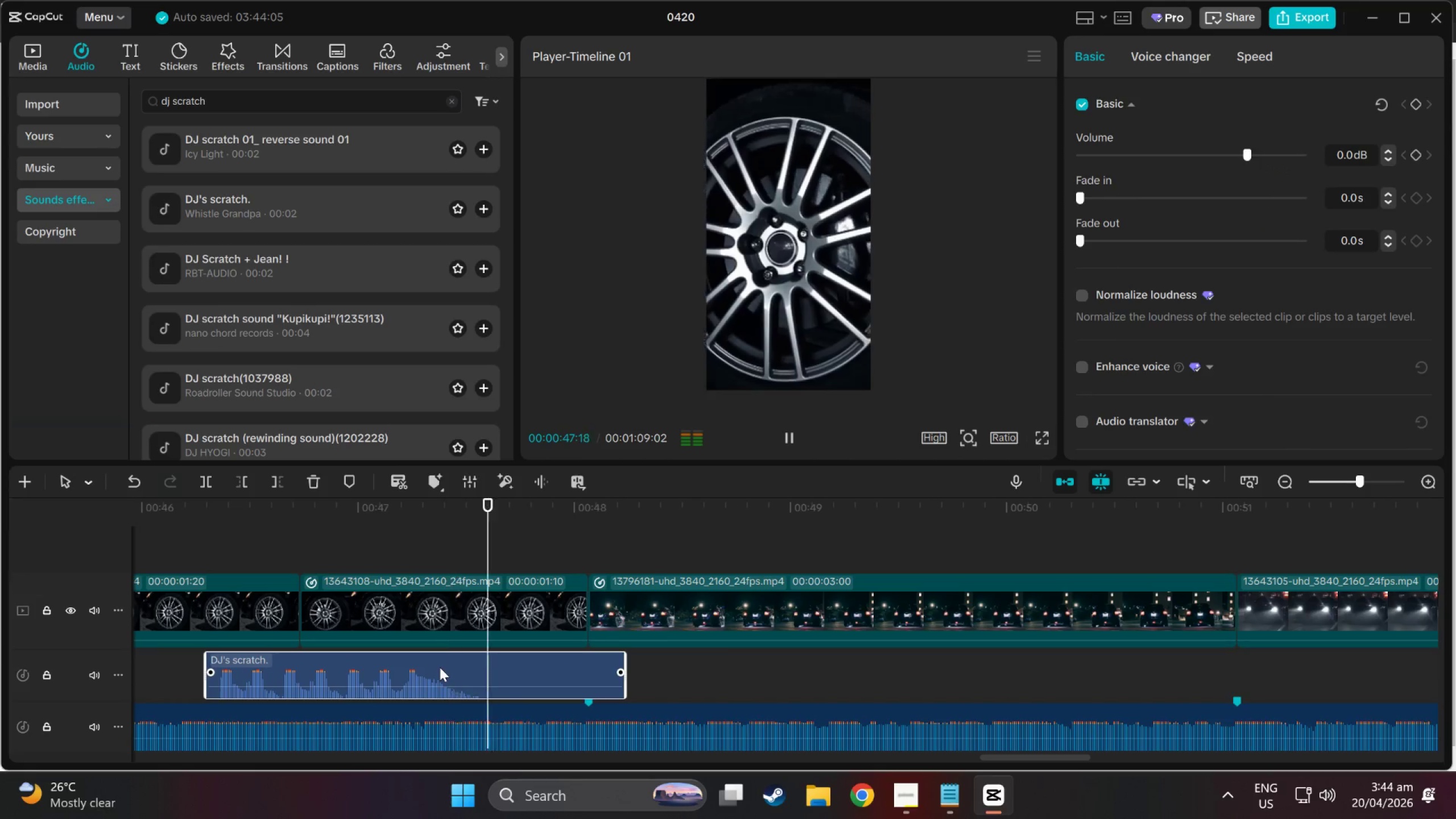 
key(Space)
 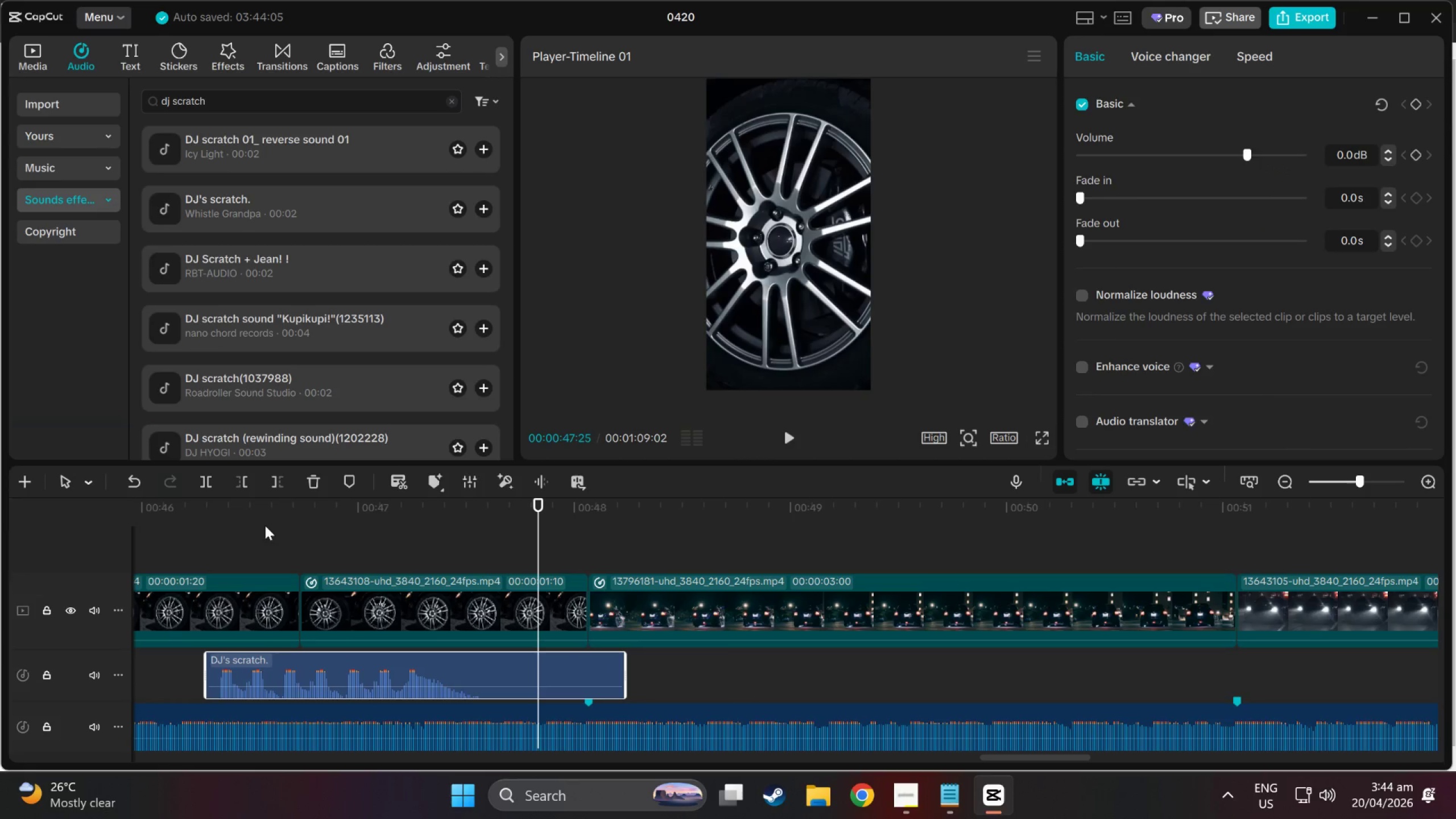 
left_click([196, 516])
 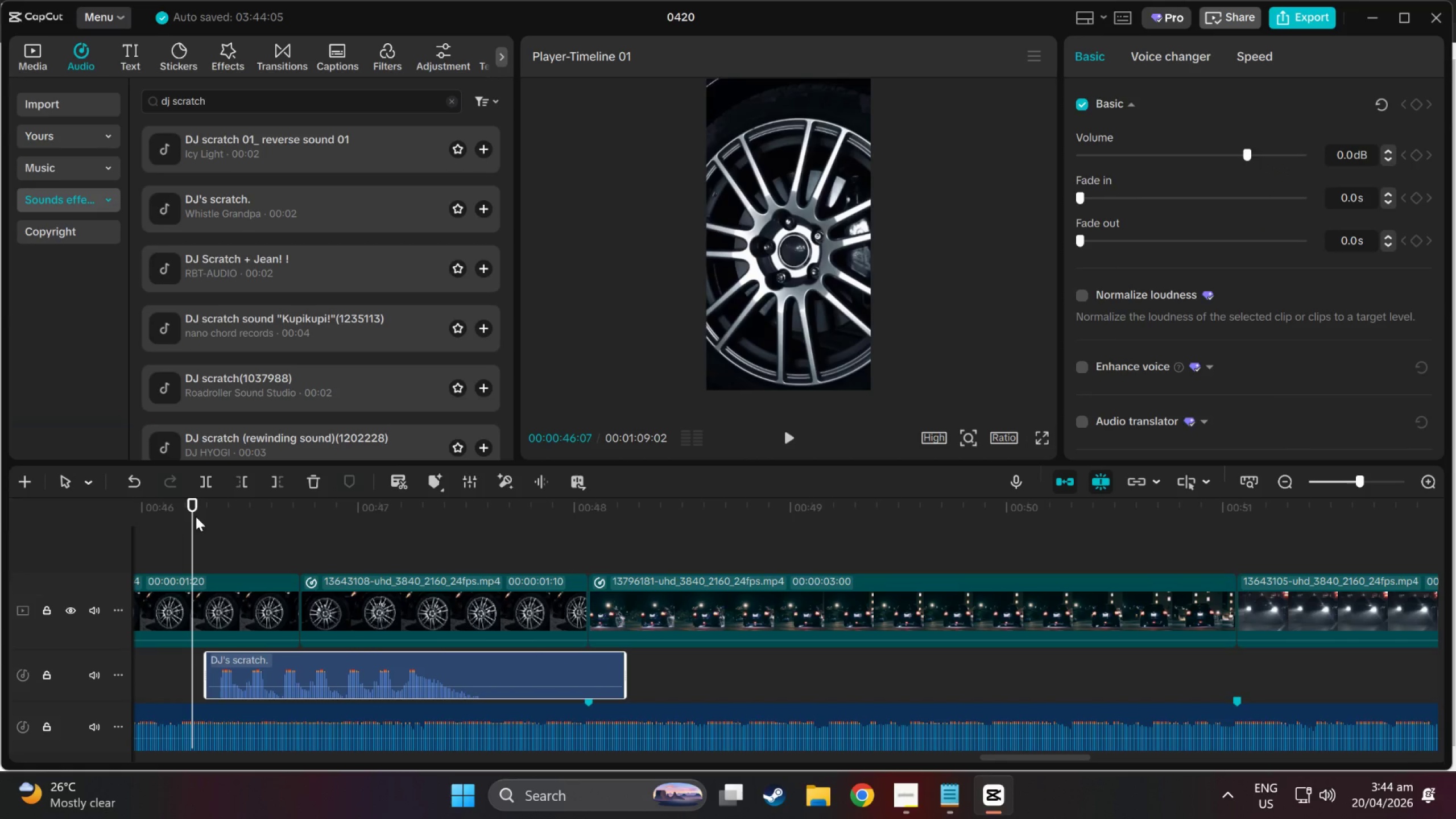 
key(Space)
 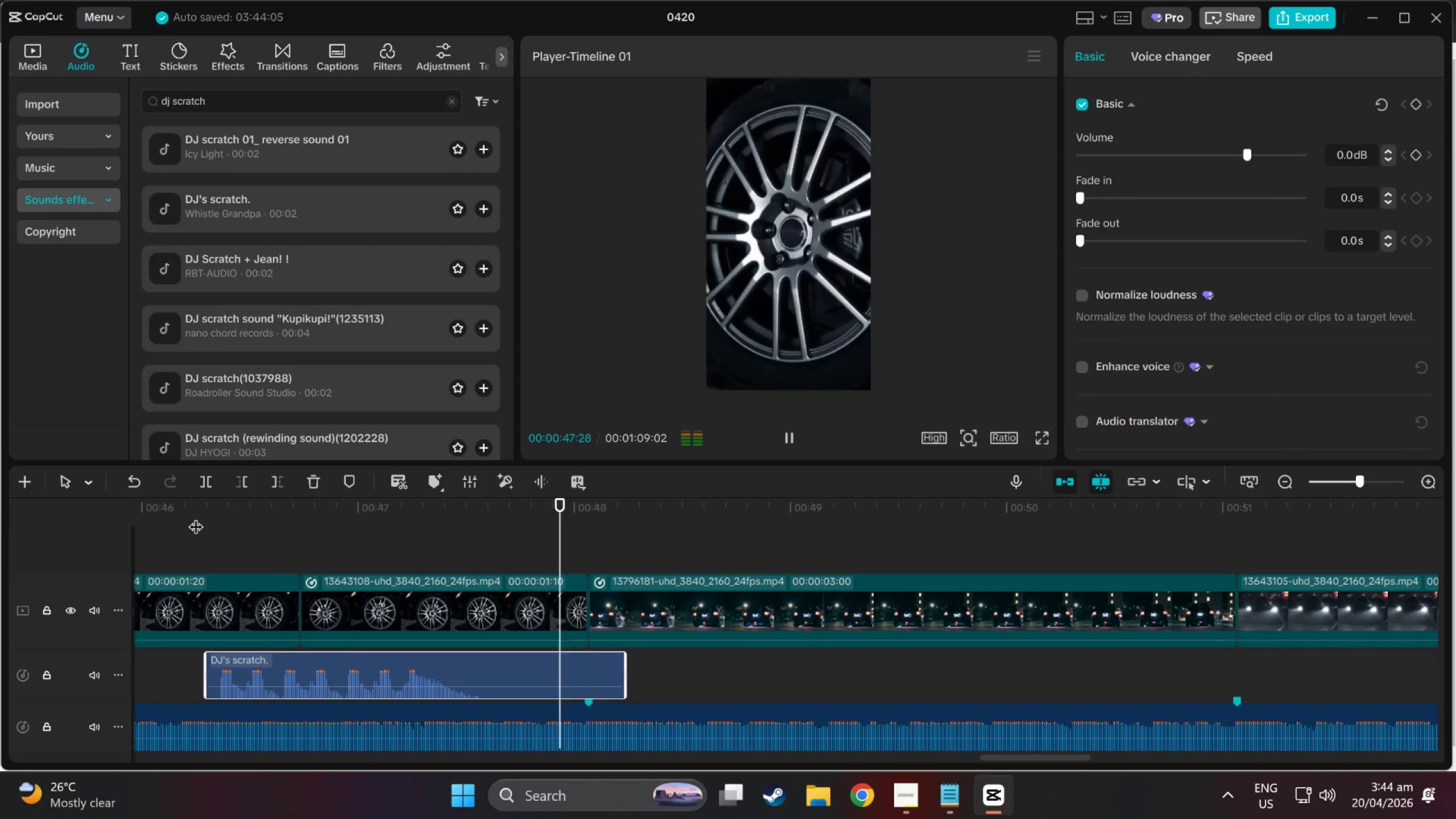 
key(Space)
 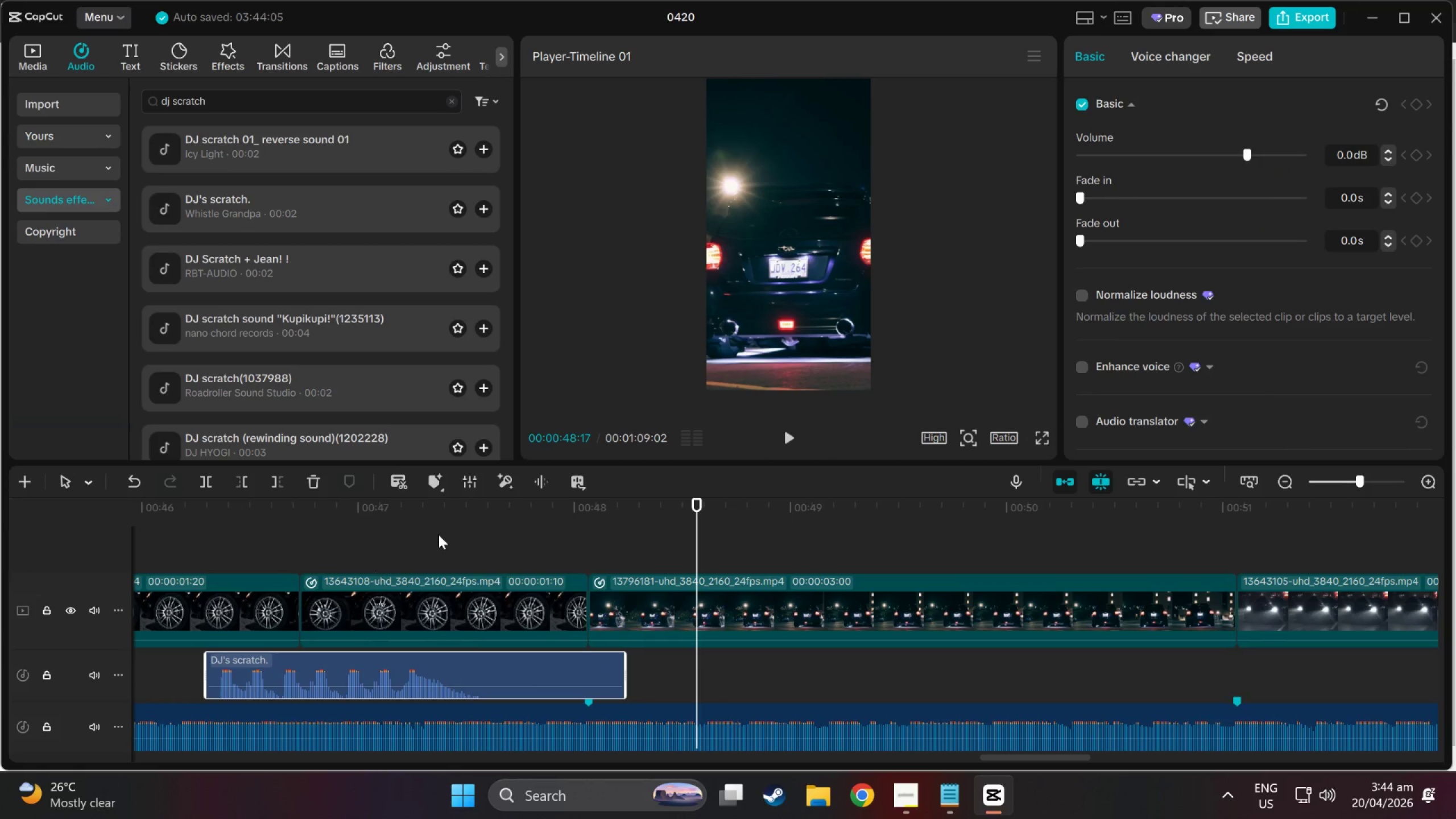 
left_click_drag(start_coordinate=[482, 533], to_coordinate=[322, 528])
 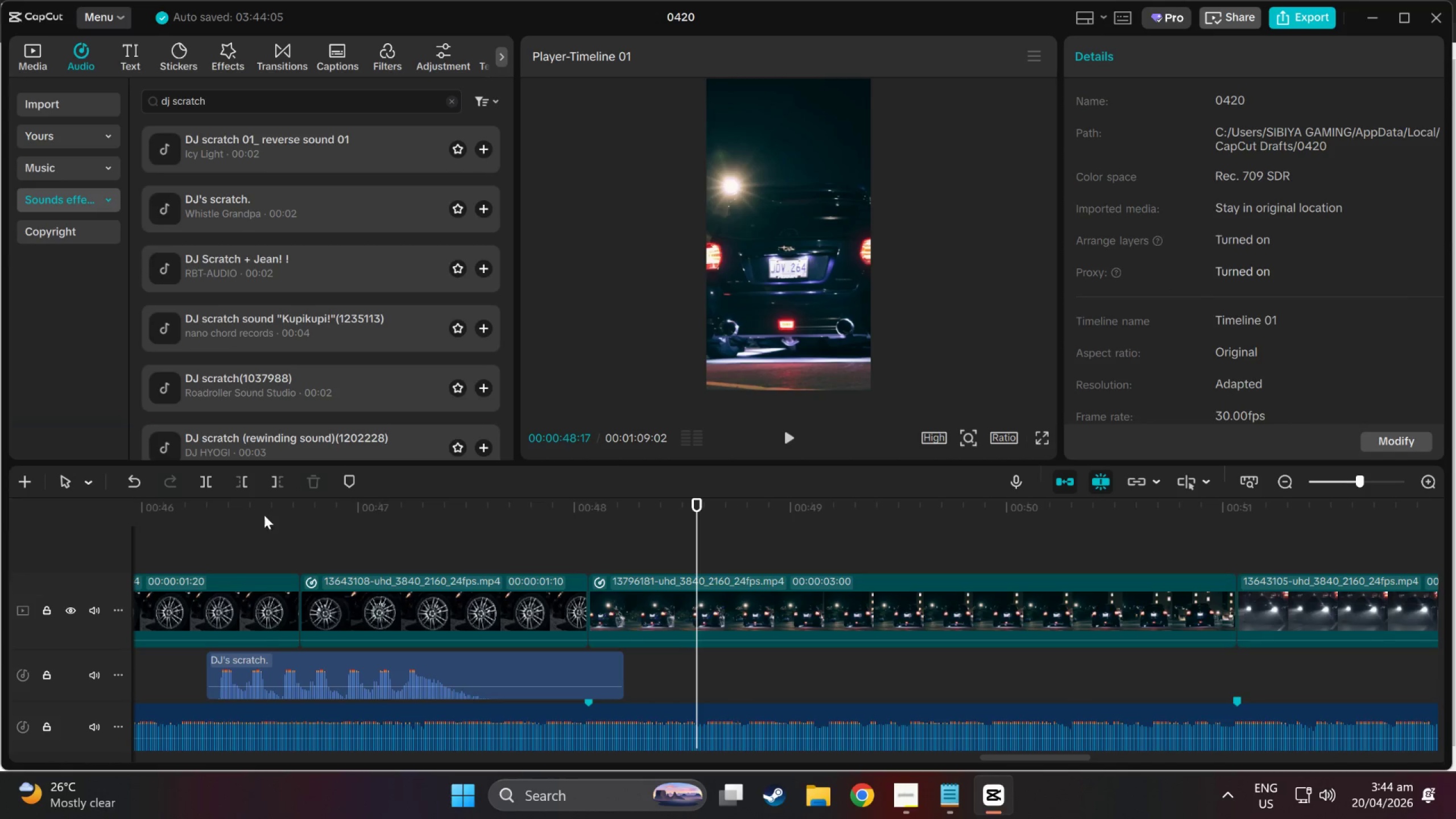 
left_click([261, 512])
 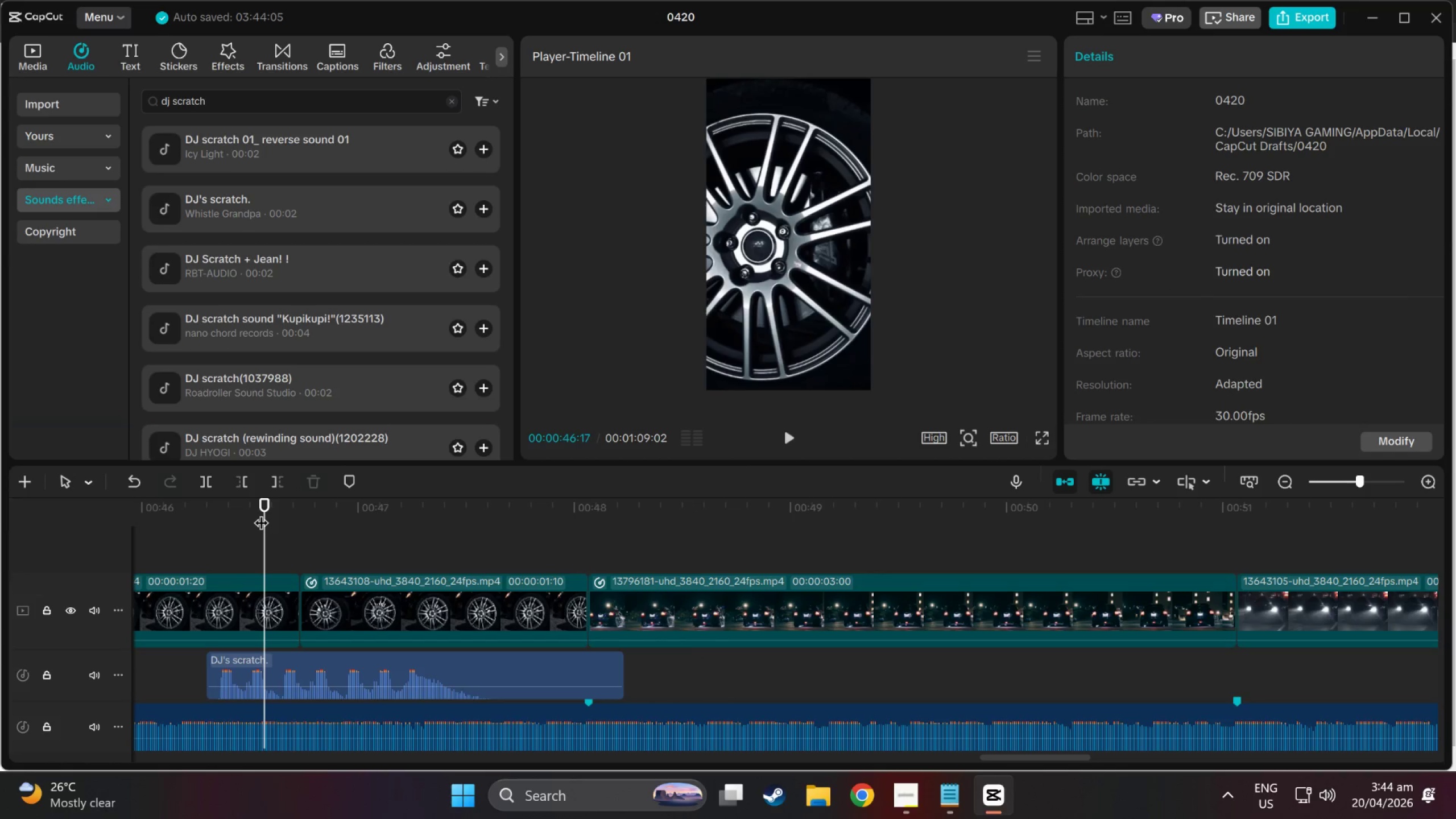 
key(Space)
 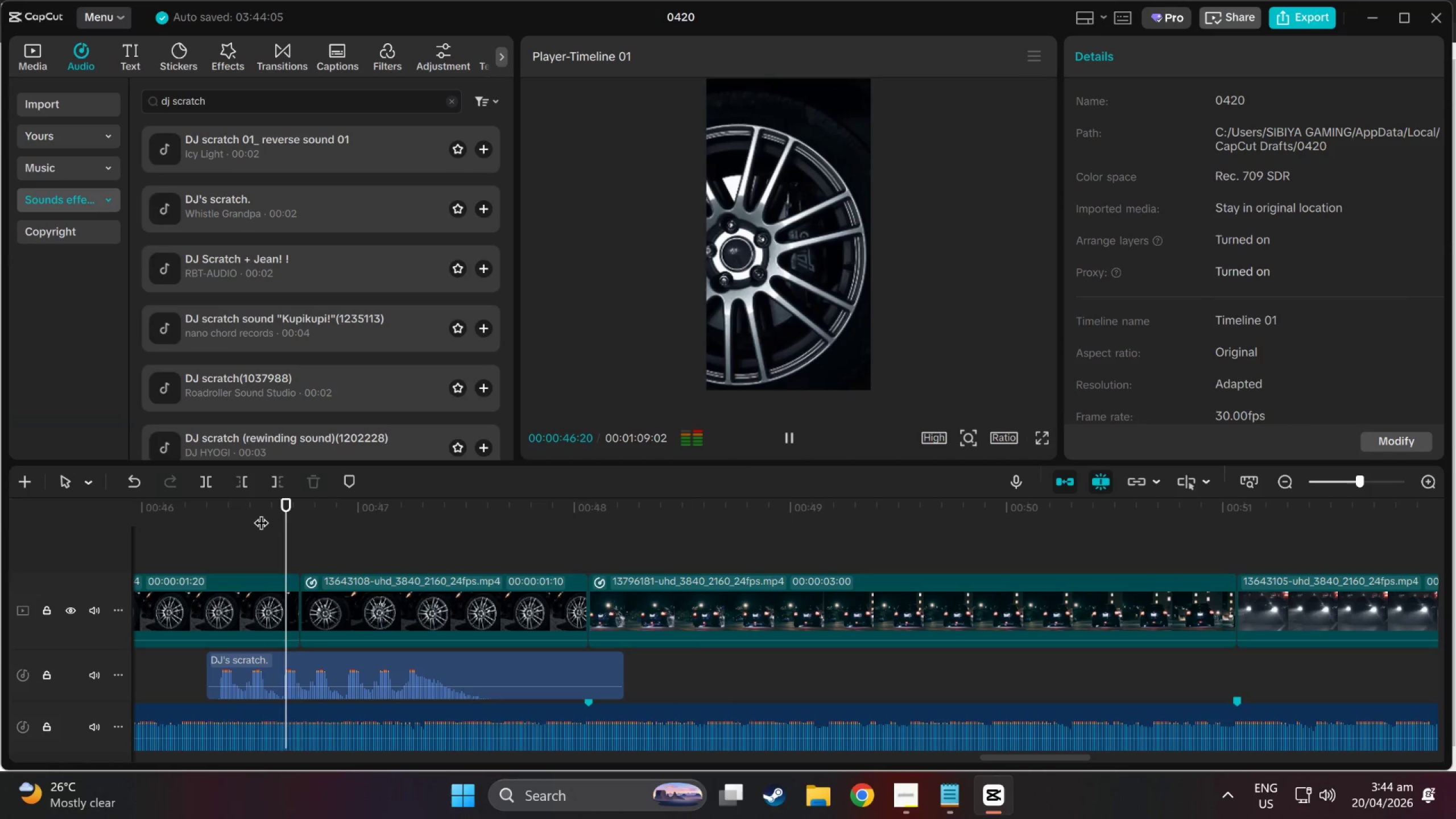 
key(Space)
 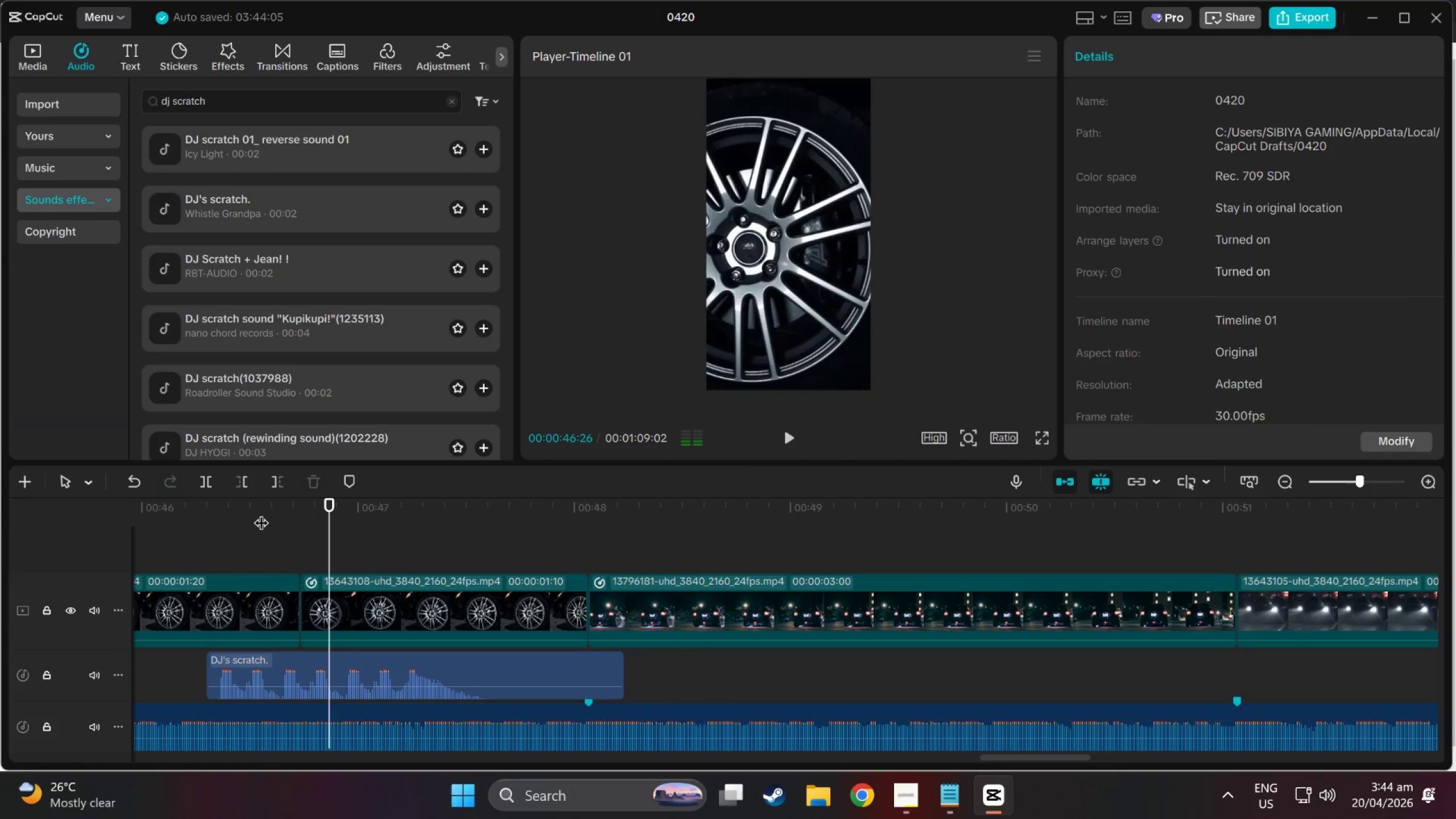 
key(Space)
 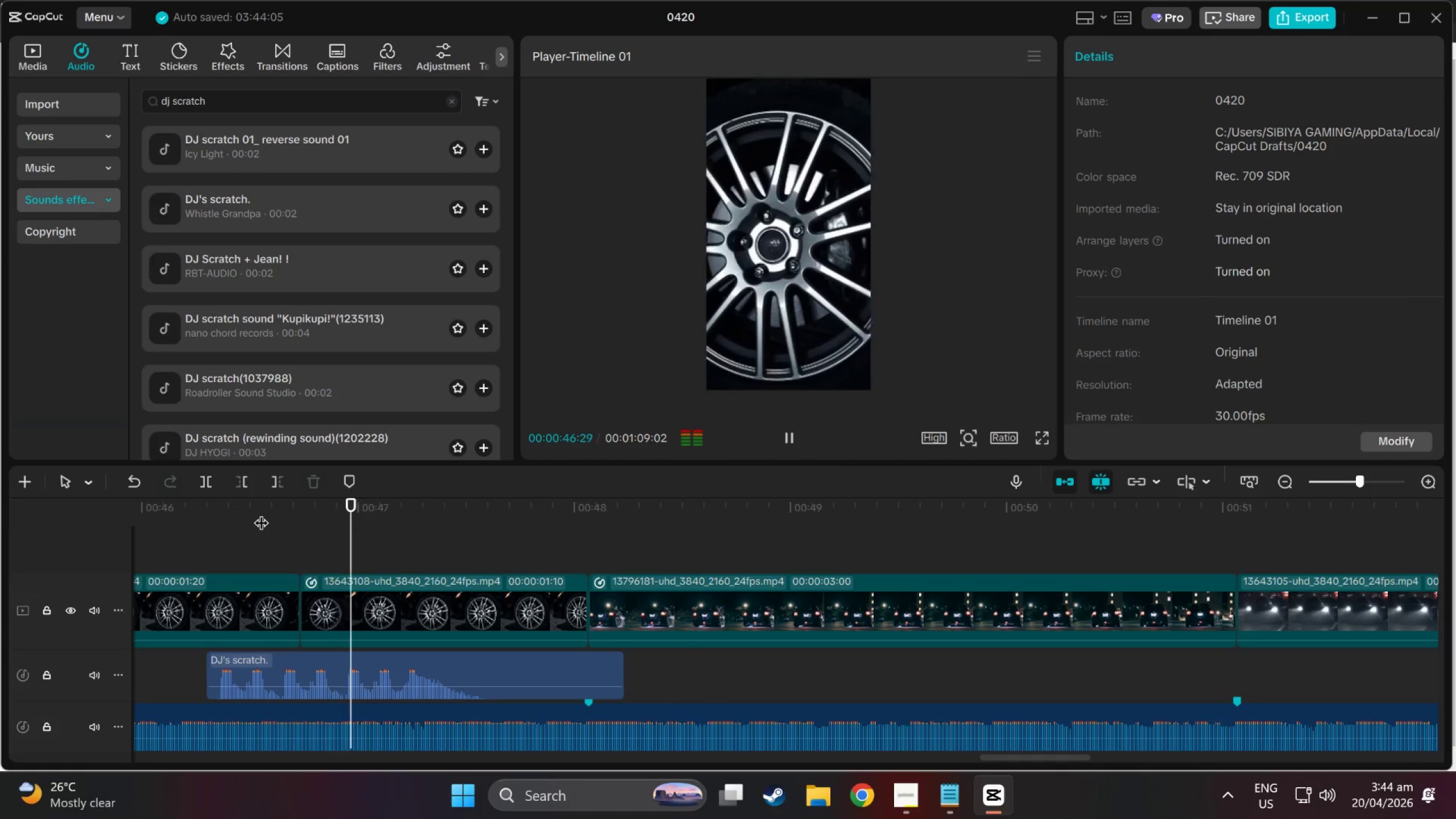 
key(Space)
 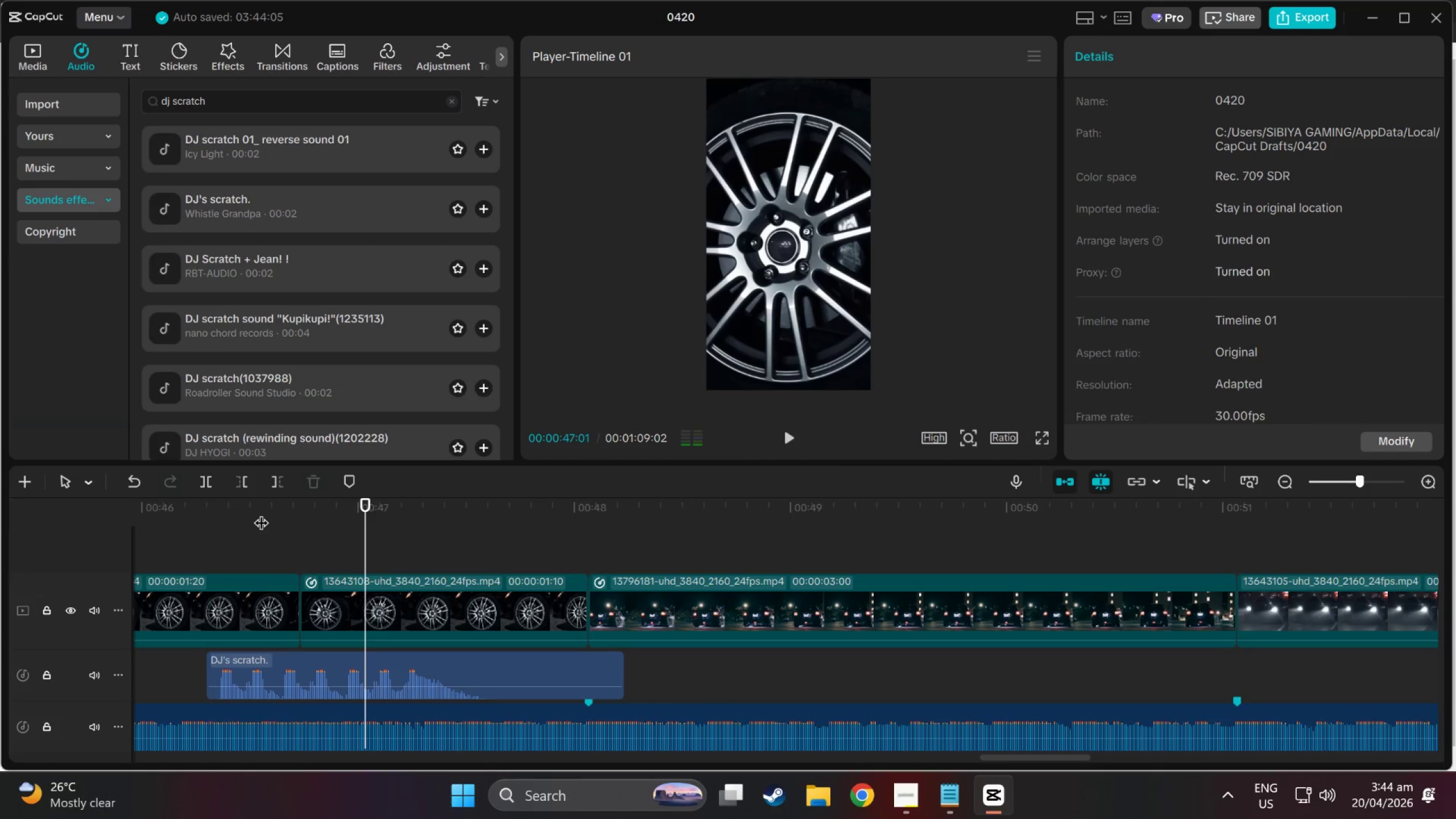 
key(Space)
 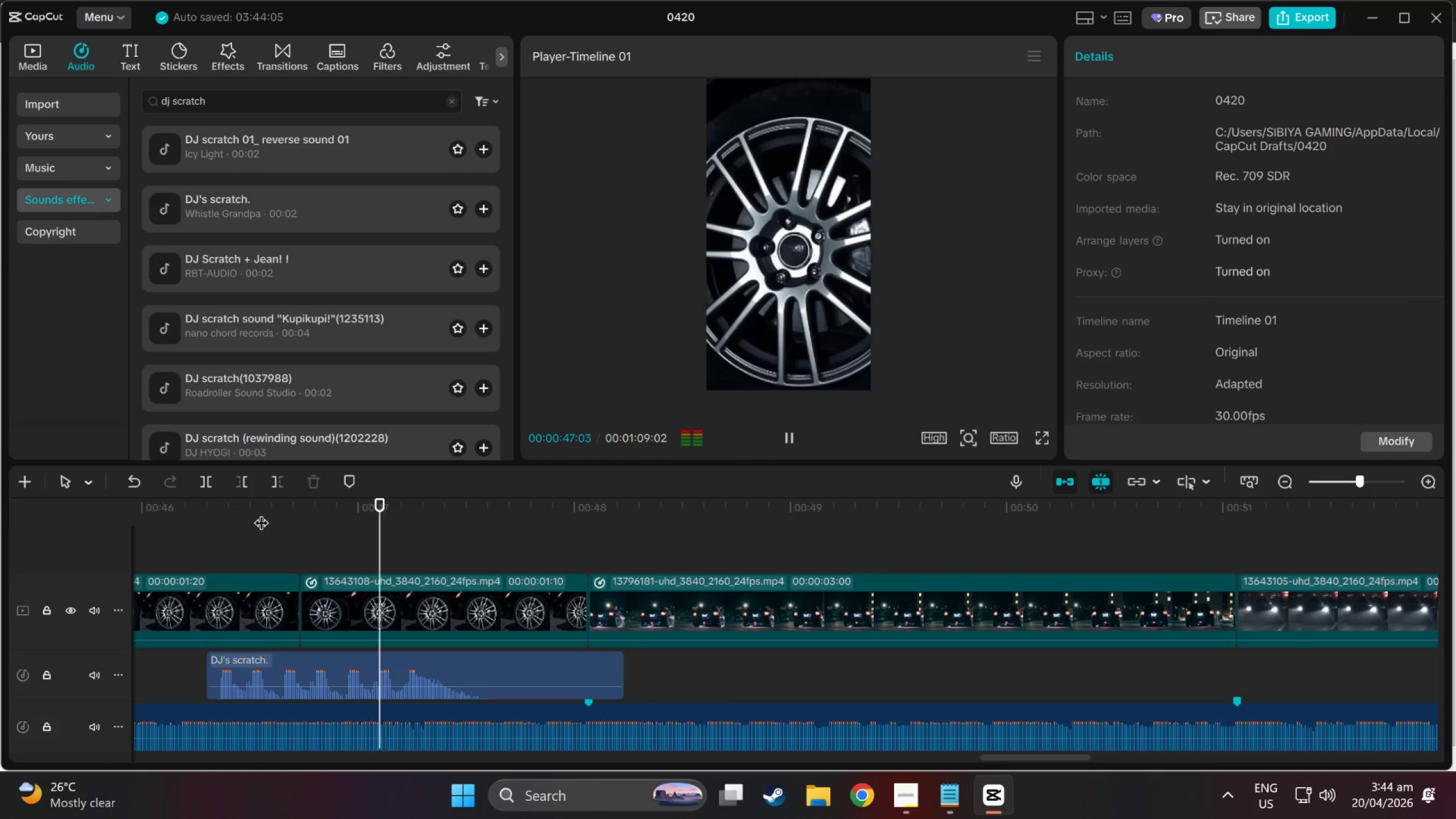 
key(Space)
 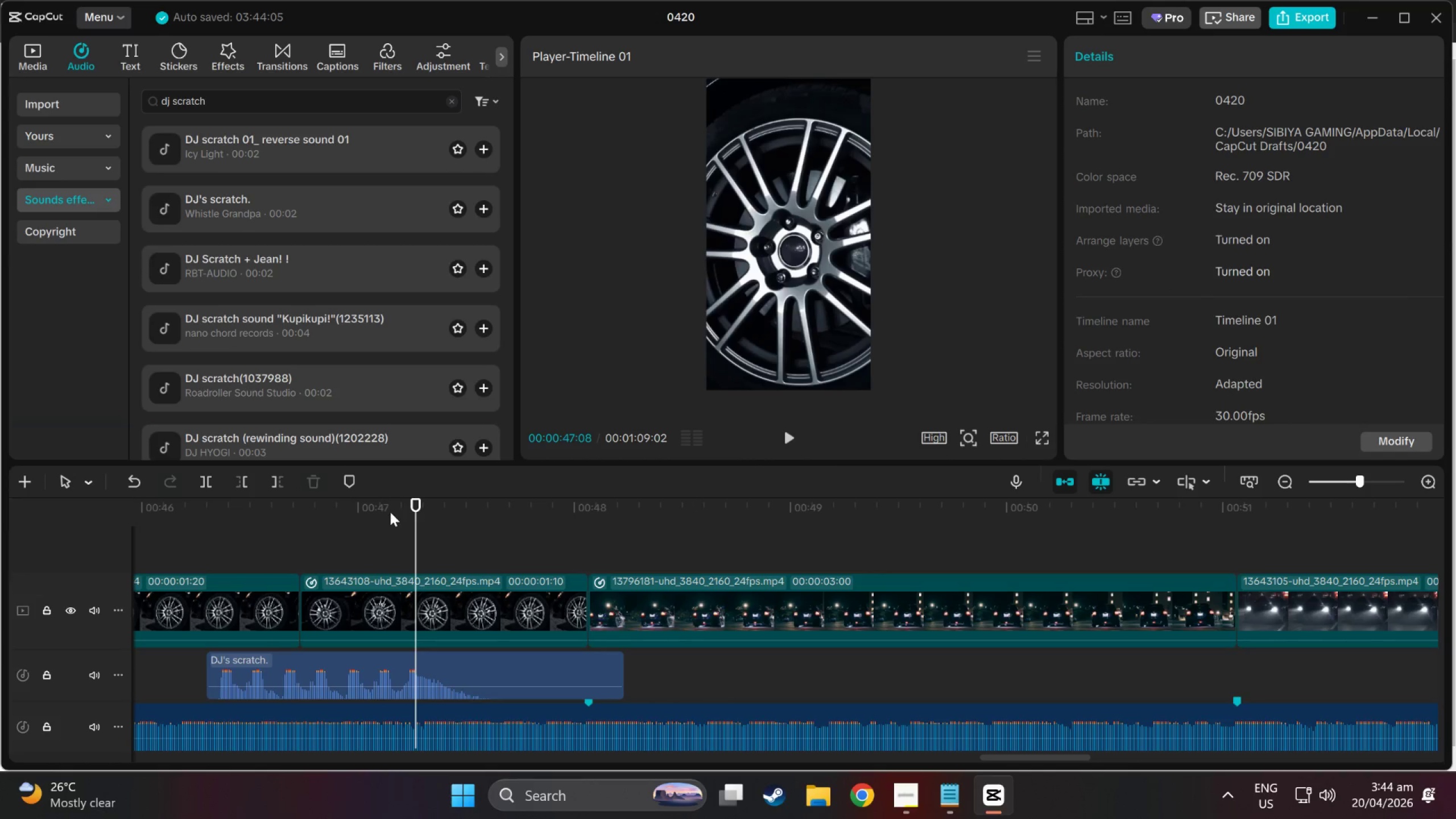 
left_click_drag(start_coordinate=[415, 511], to_coordinate=[437, 537])
 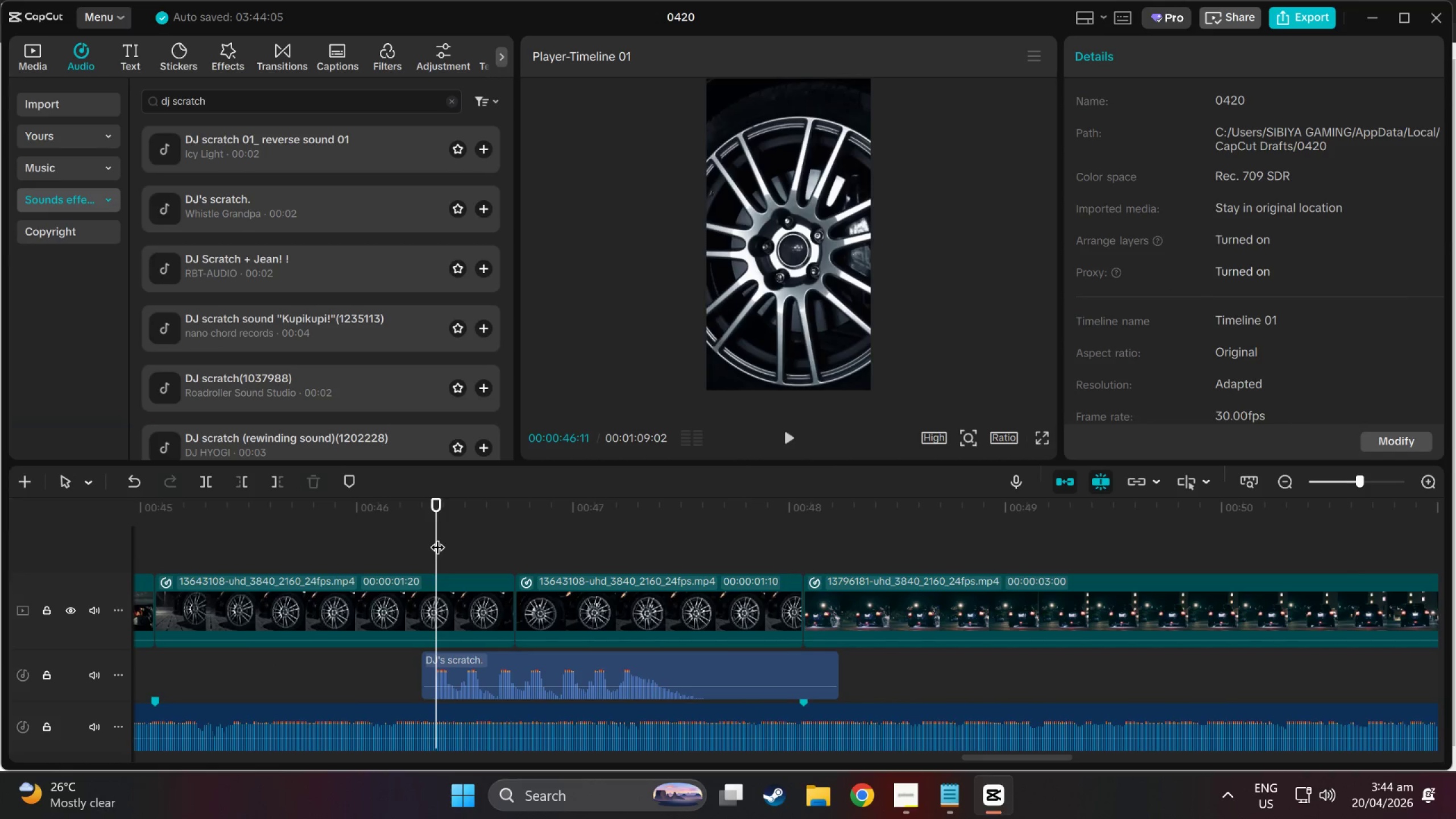 
key(Space)
 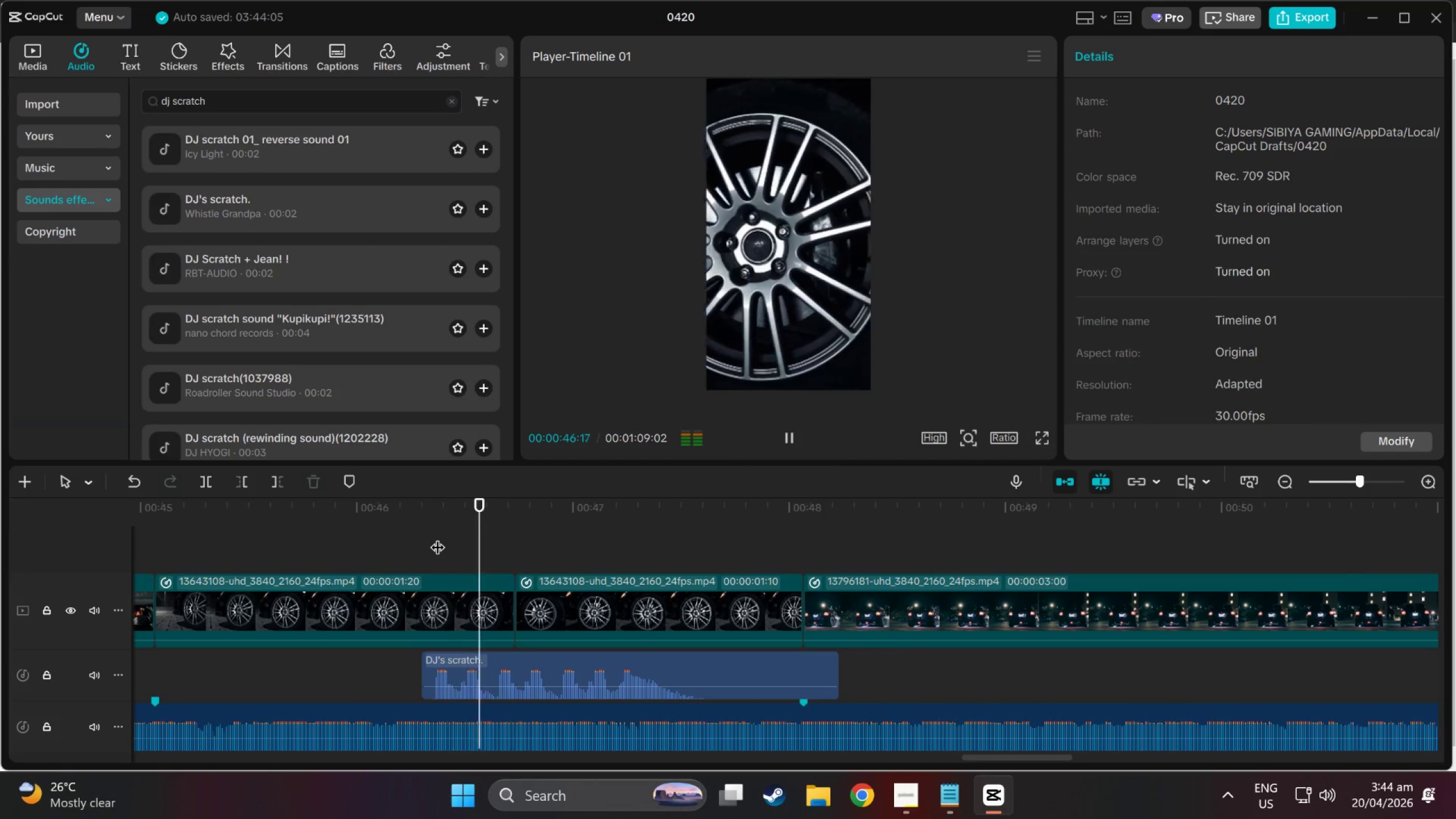 
key(Space)
 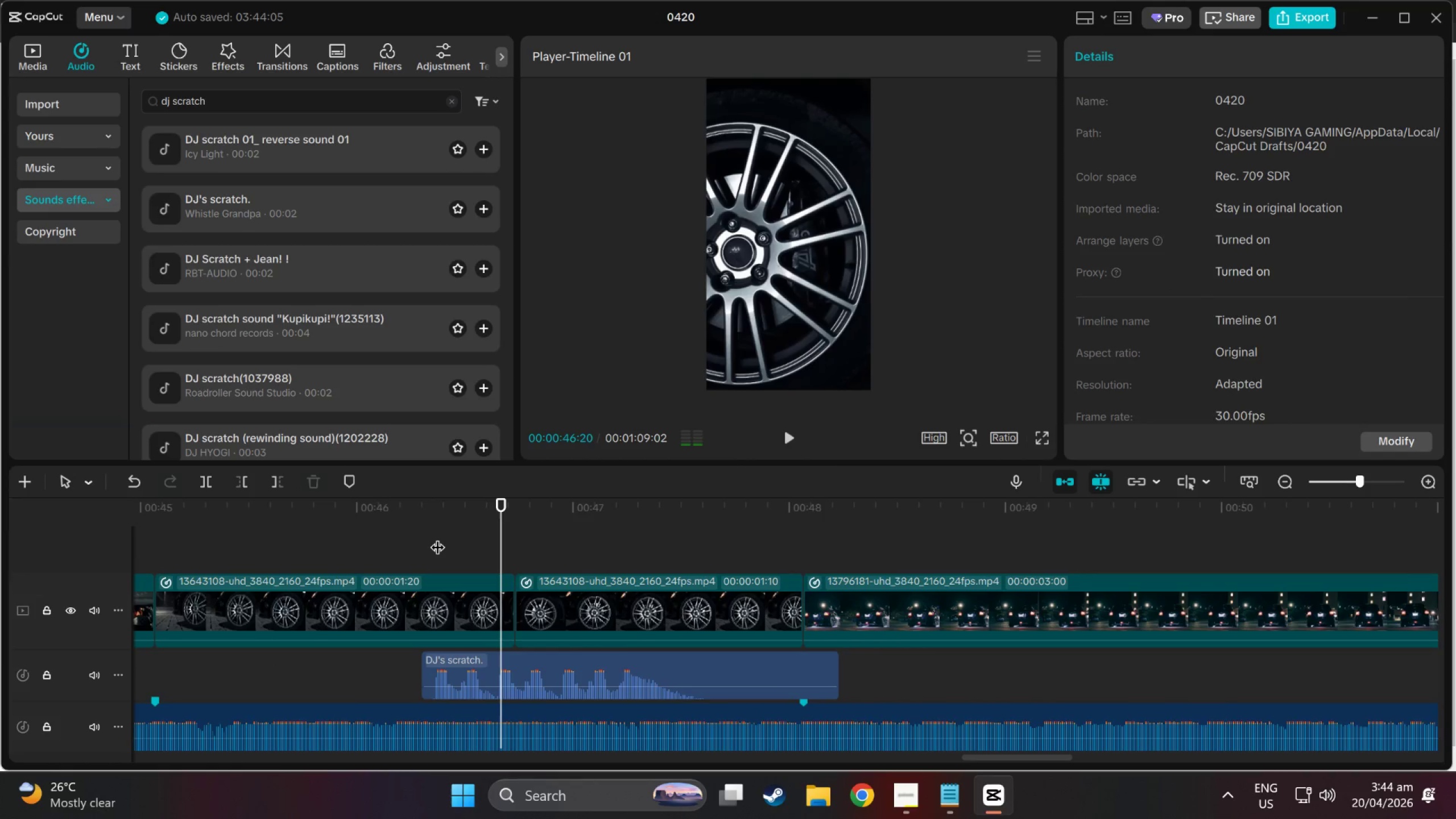 
key(Space)
 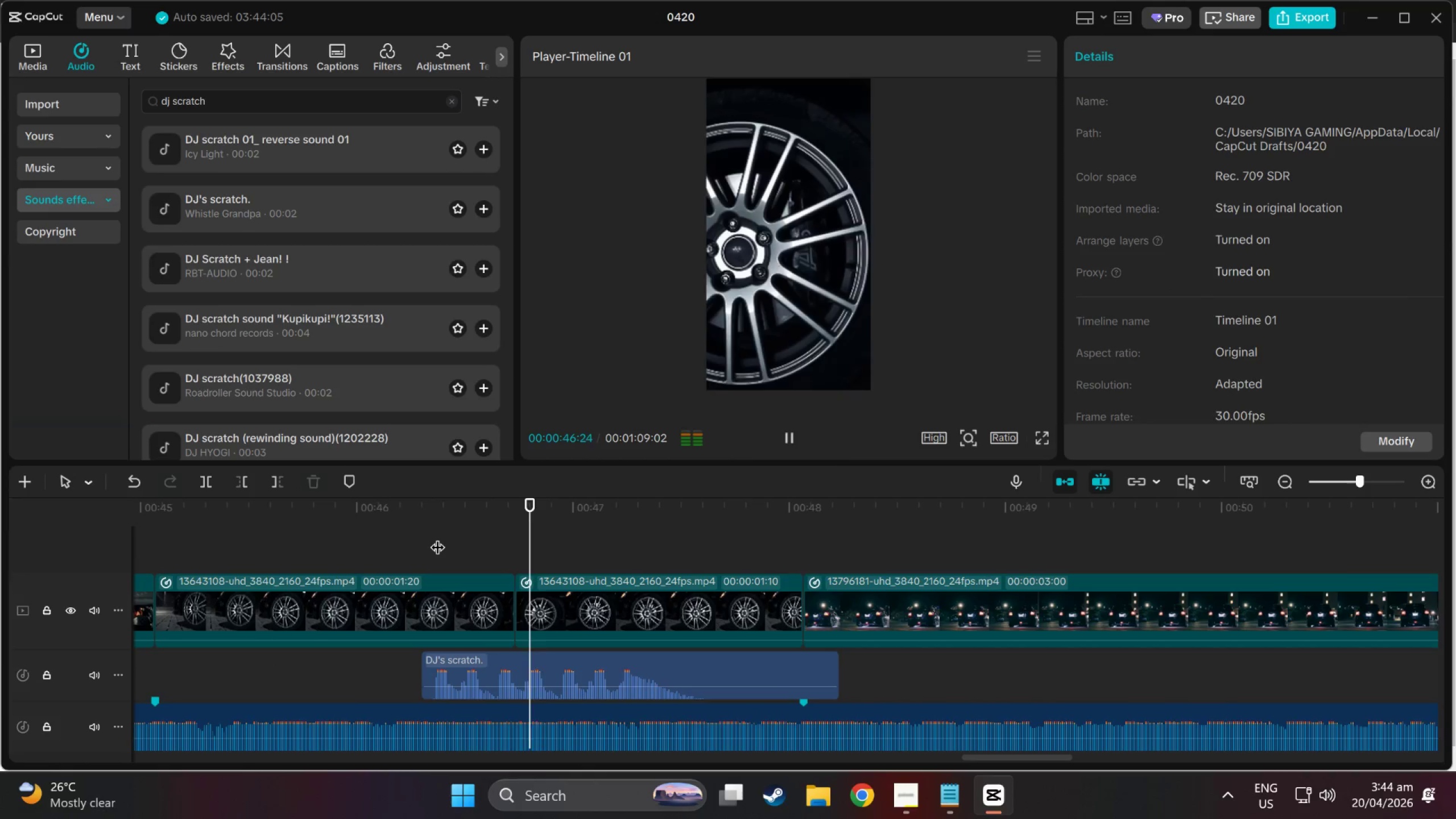 
key(Space)
 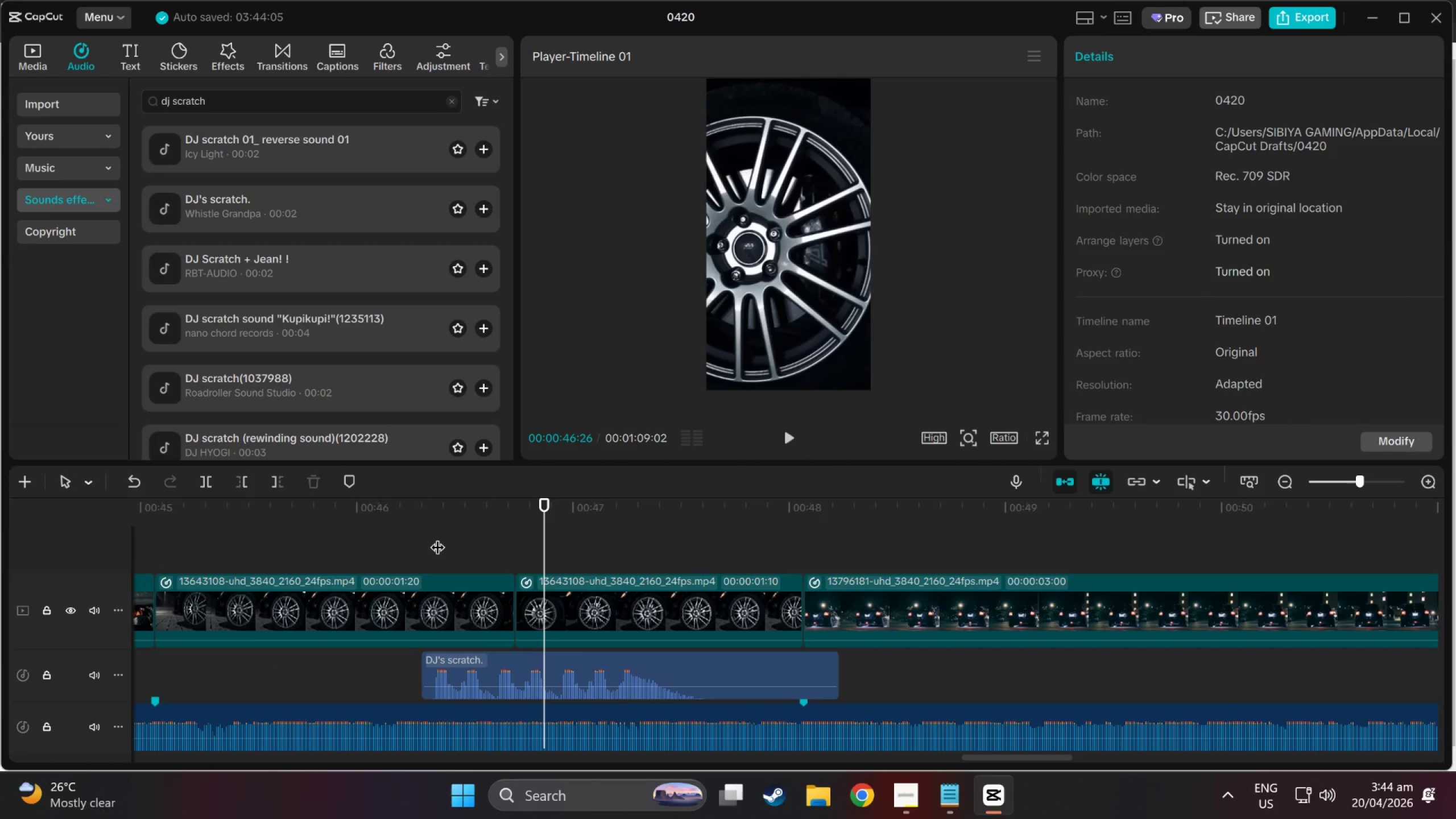 
key(Space)
 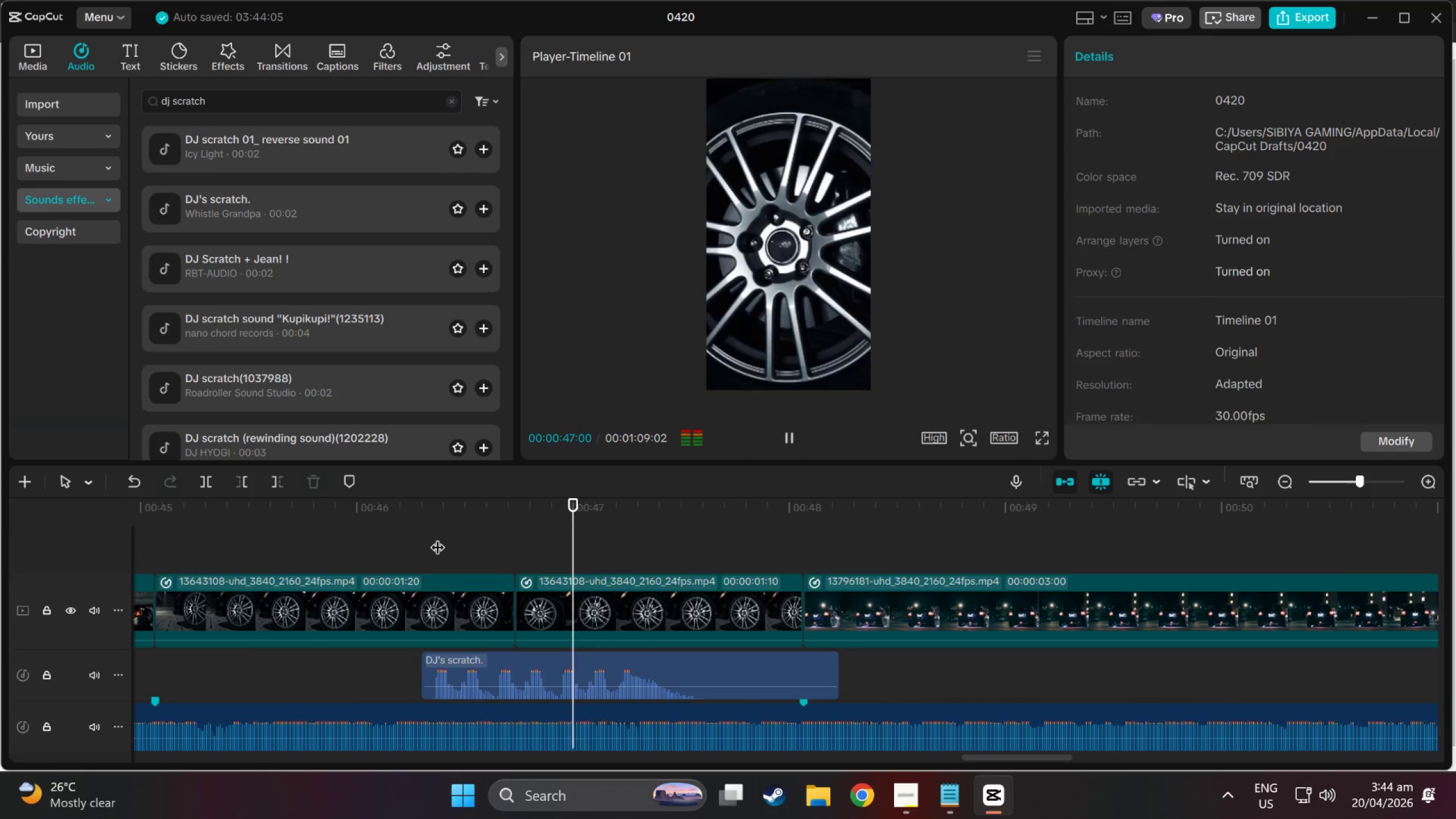 
key(Space)
 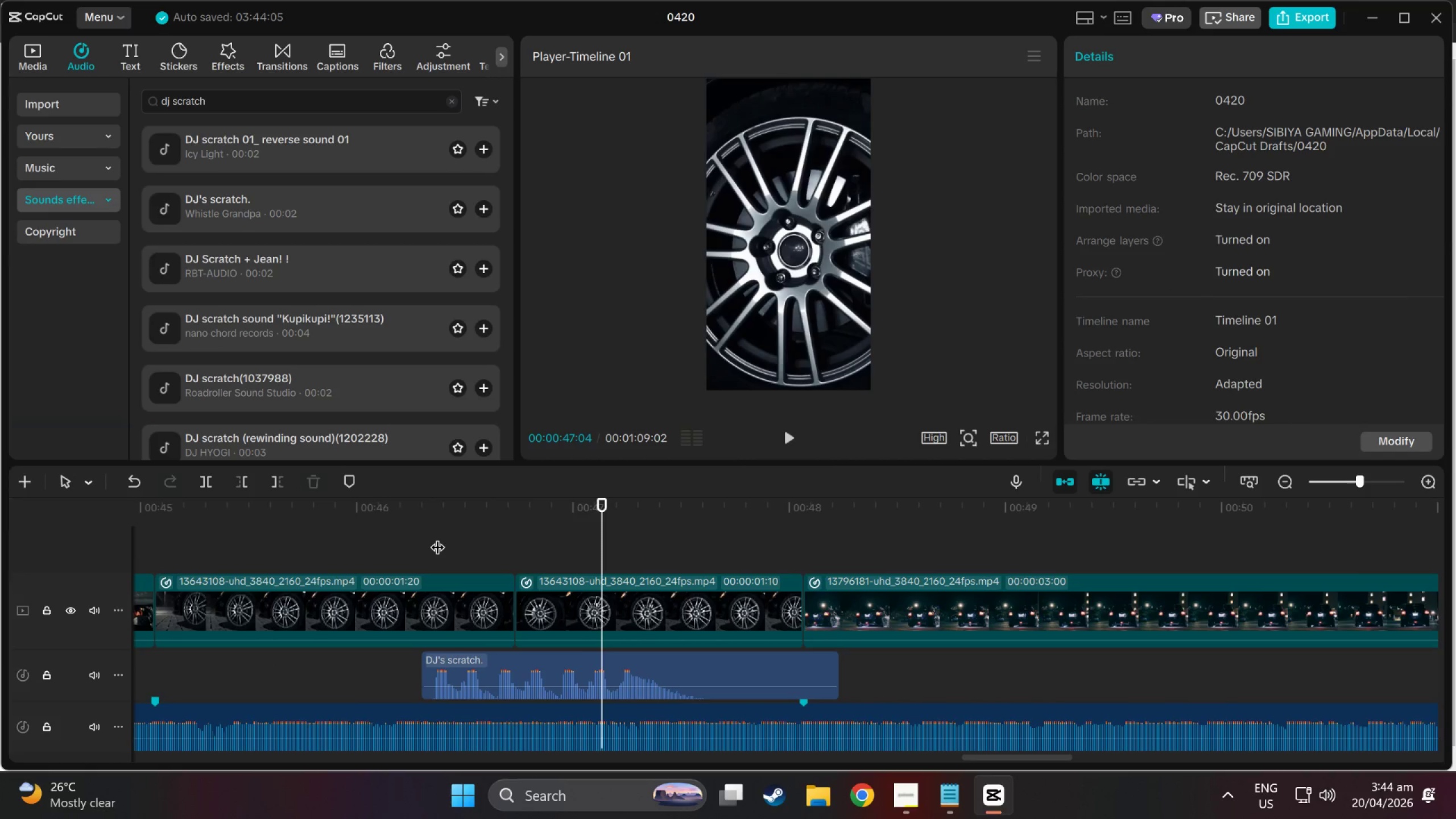 
key(Space)
 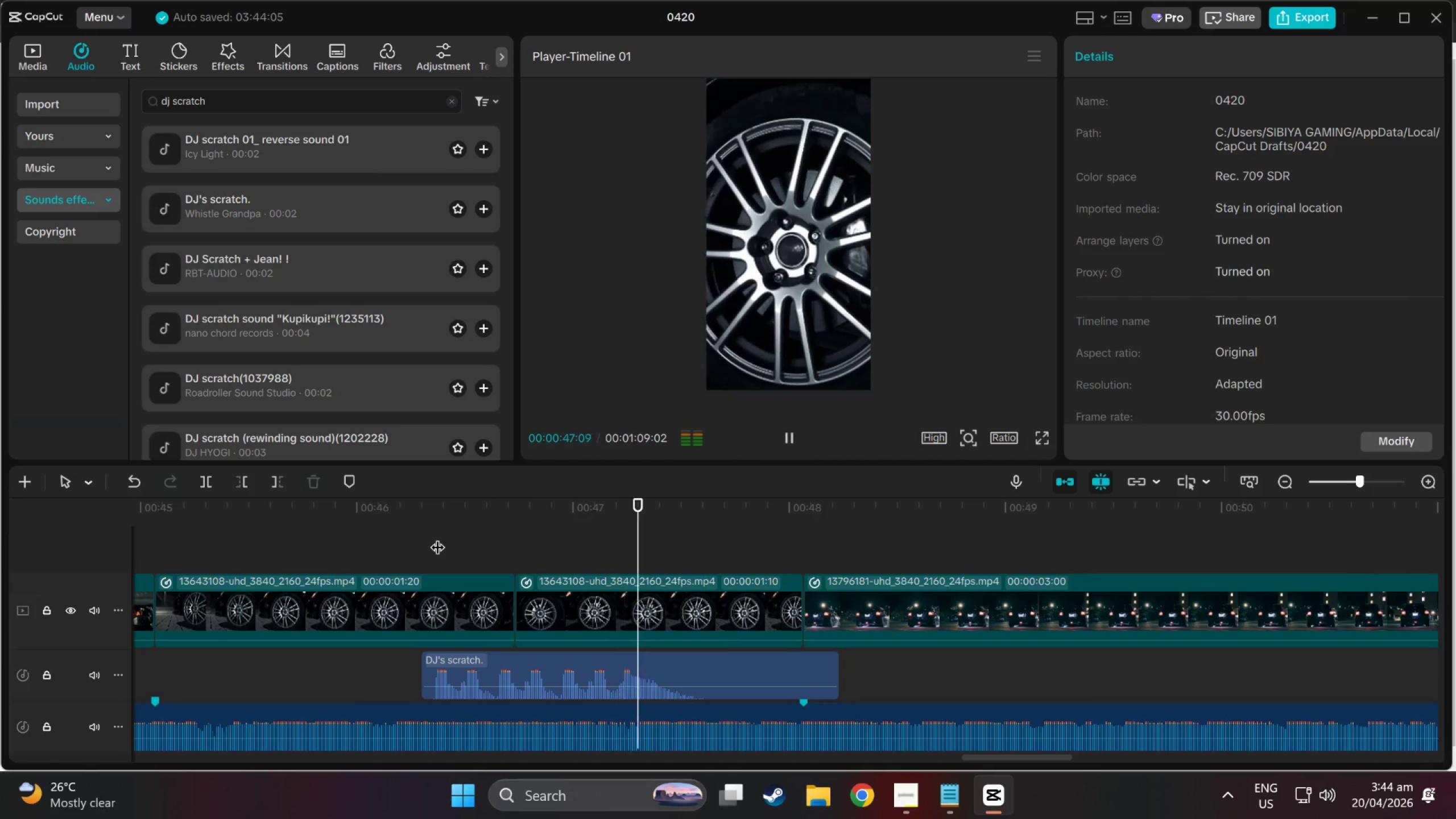 
key(Space)
 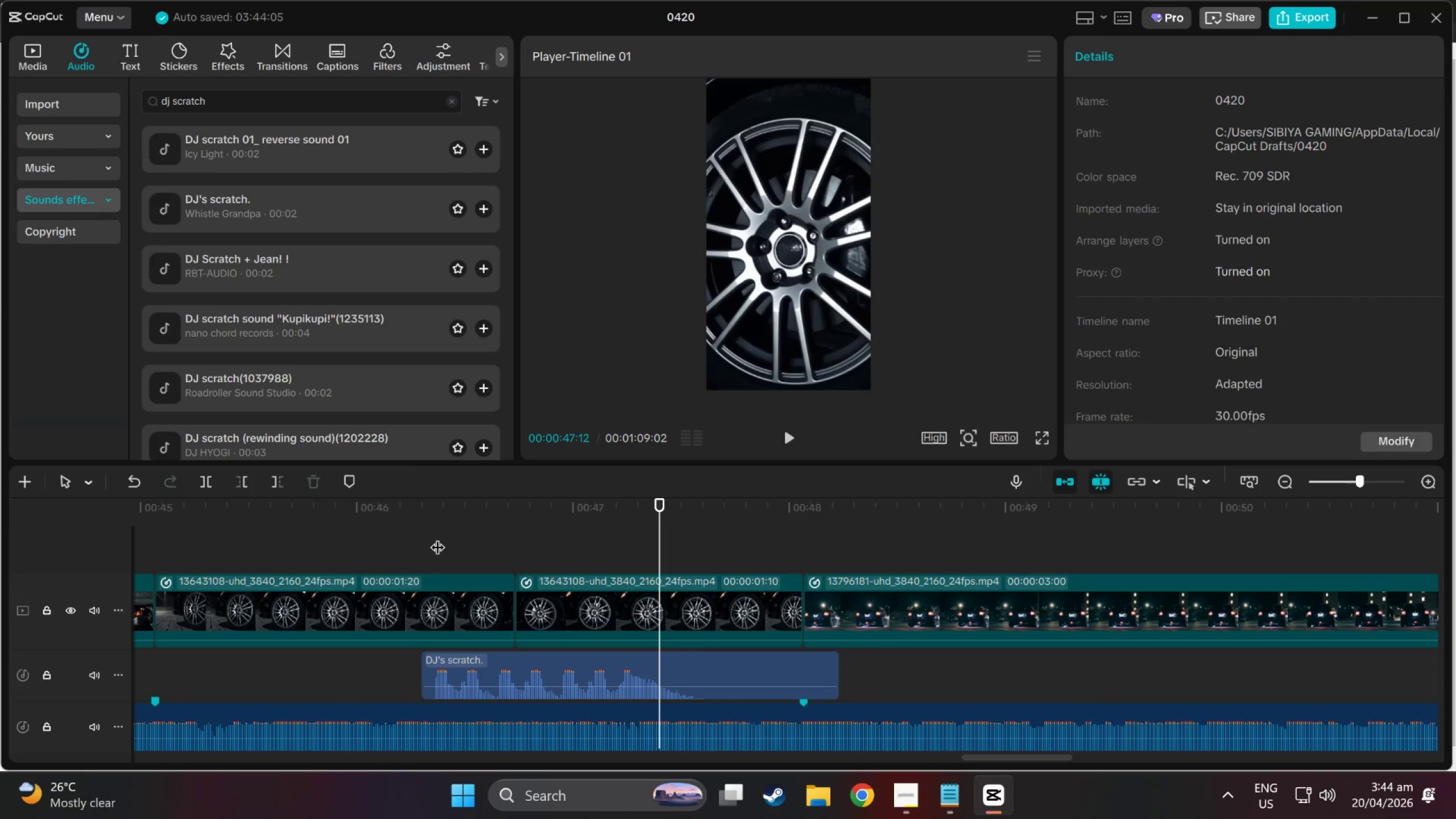 
key(Space)
 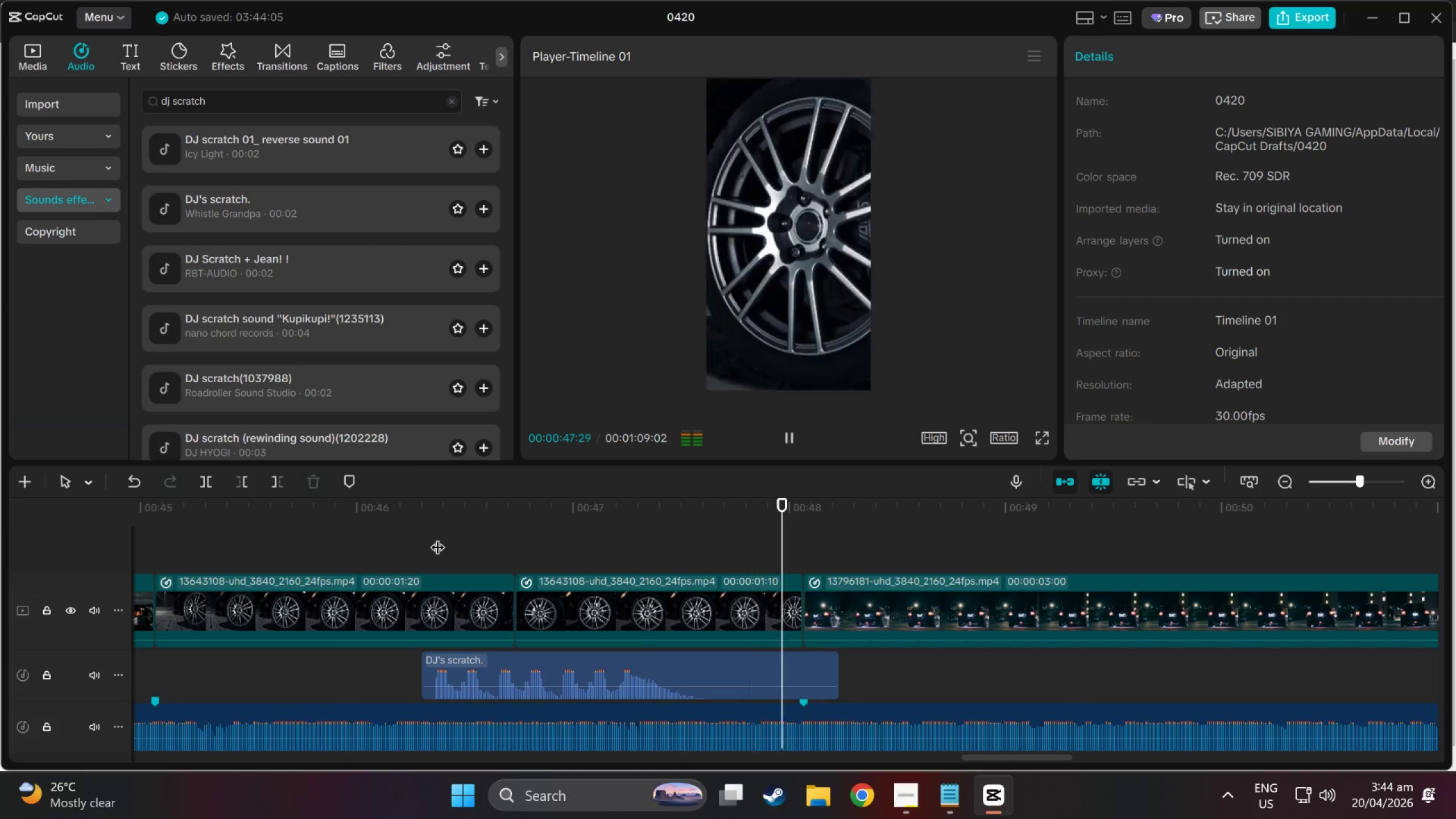 
key(Space)
 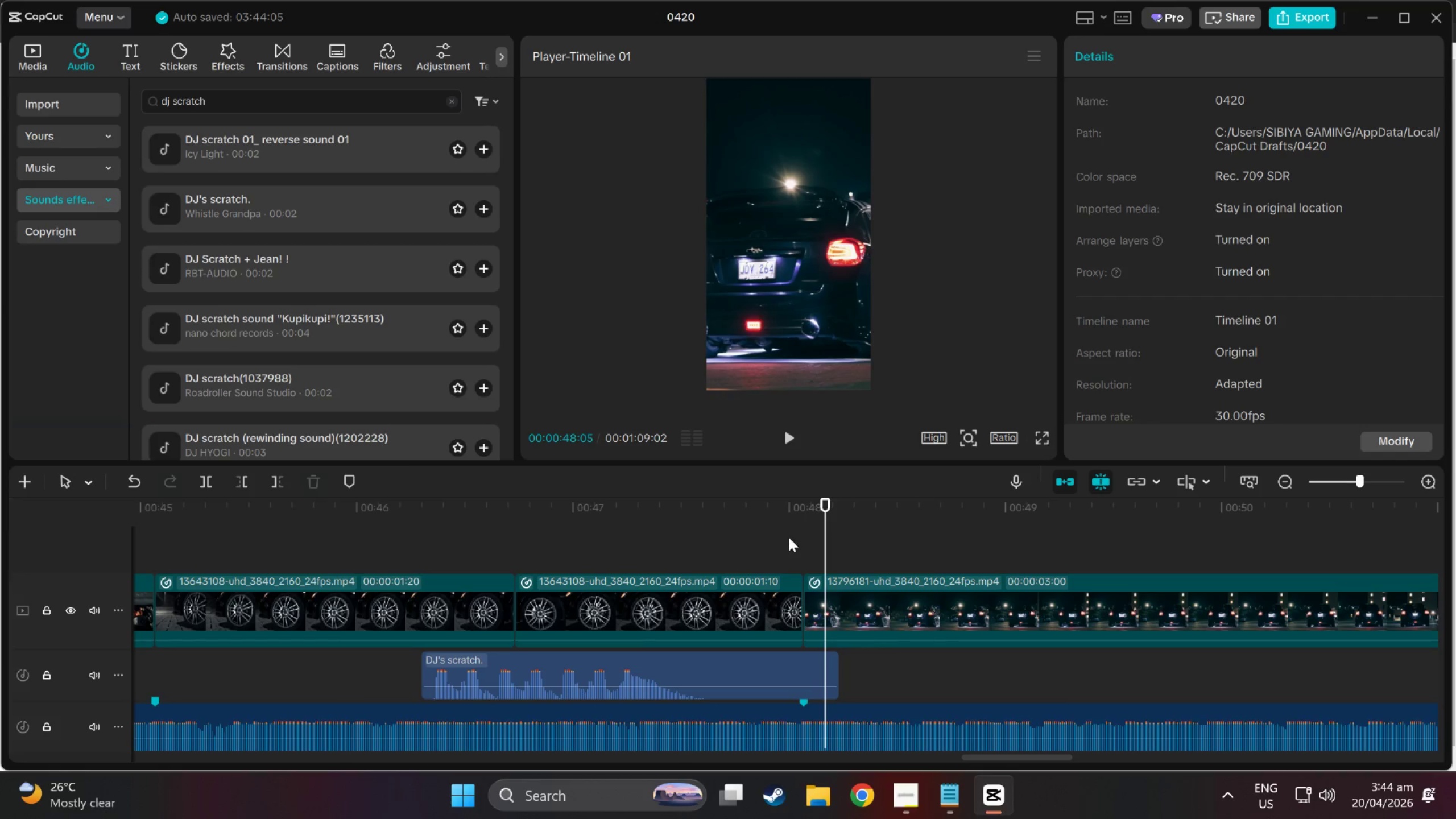 
left_click_drag(start_coordinate=[825, 515], to_coordinate=[444, 535])
 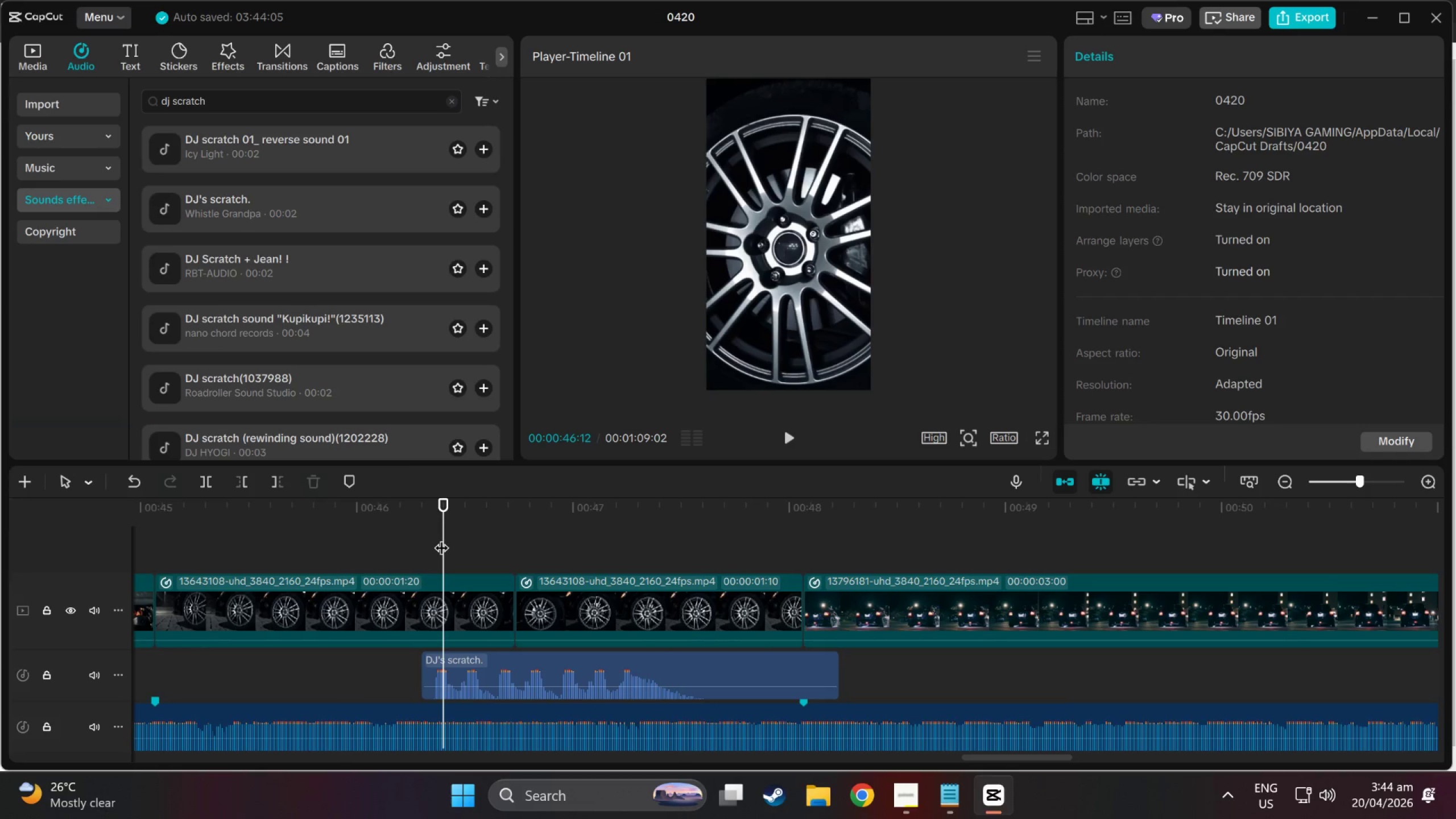 
key(Space)
 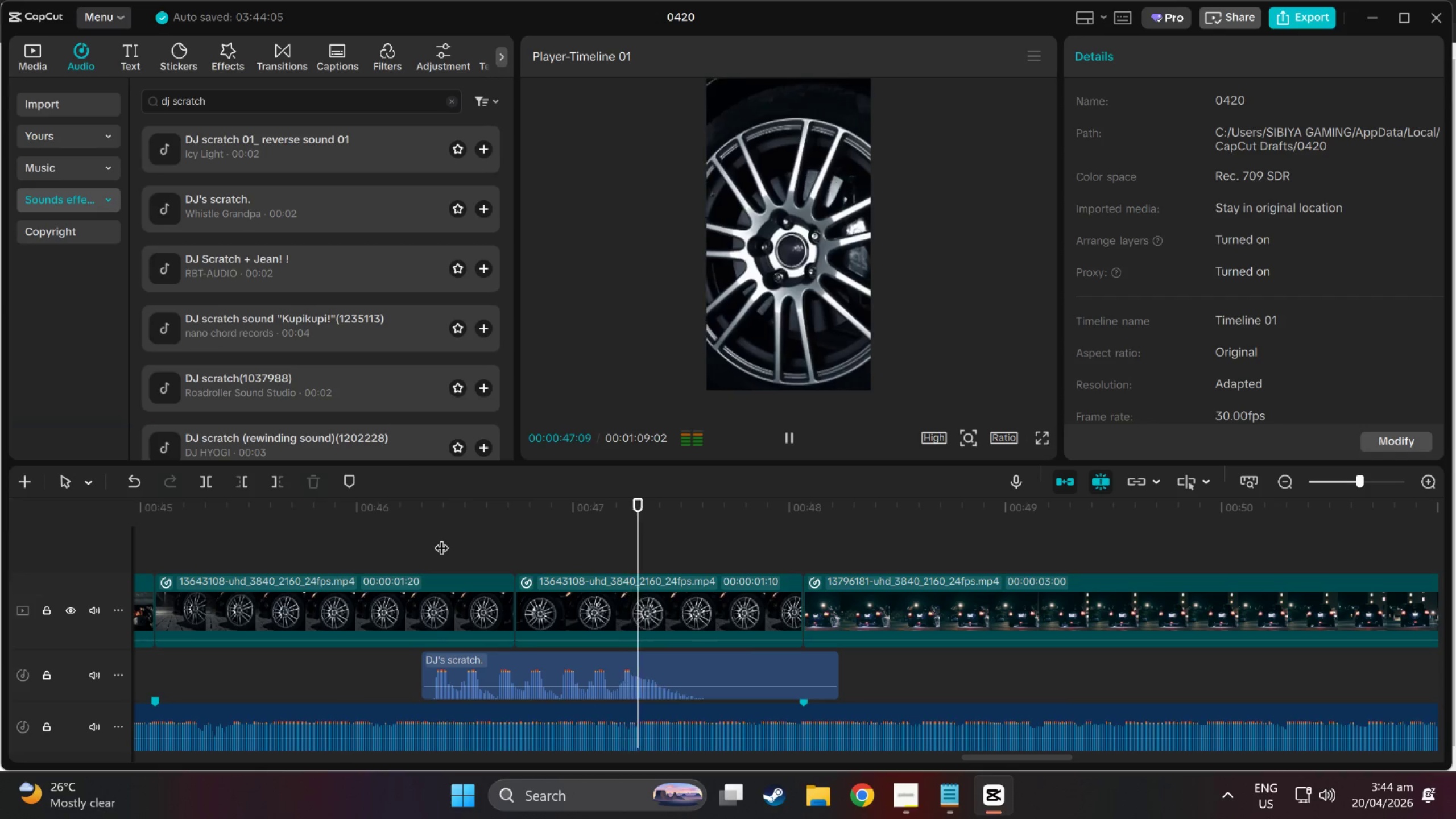 
key(Space)
 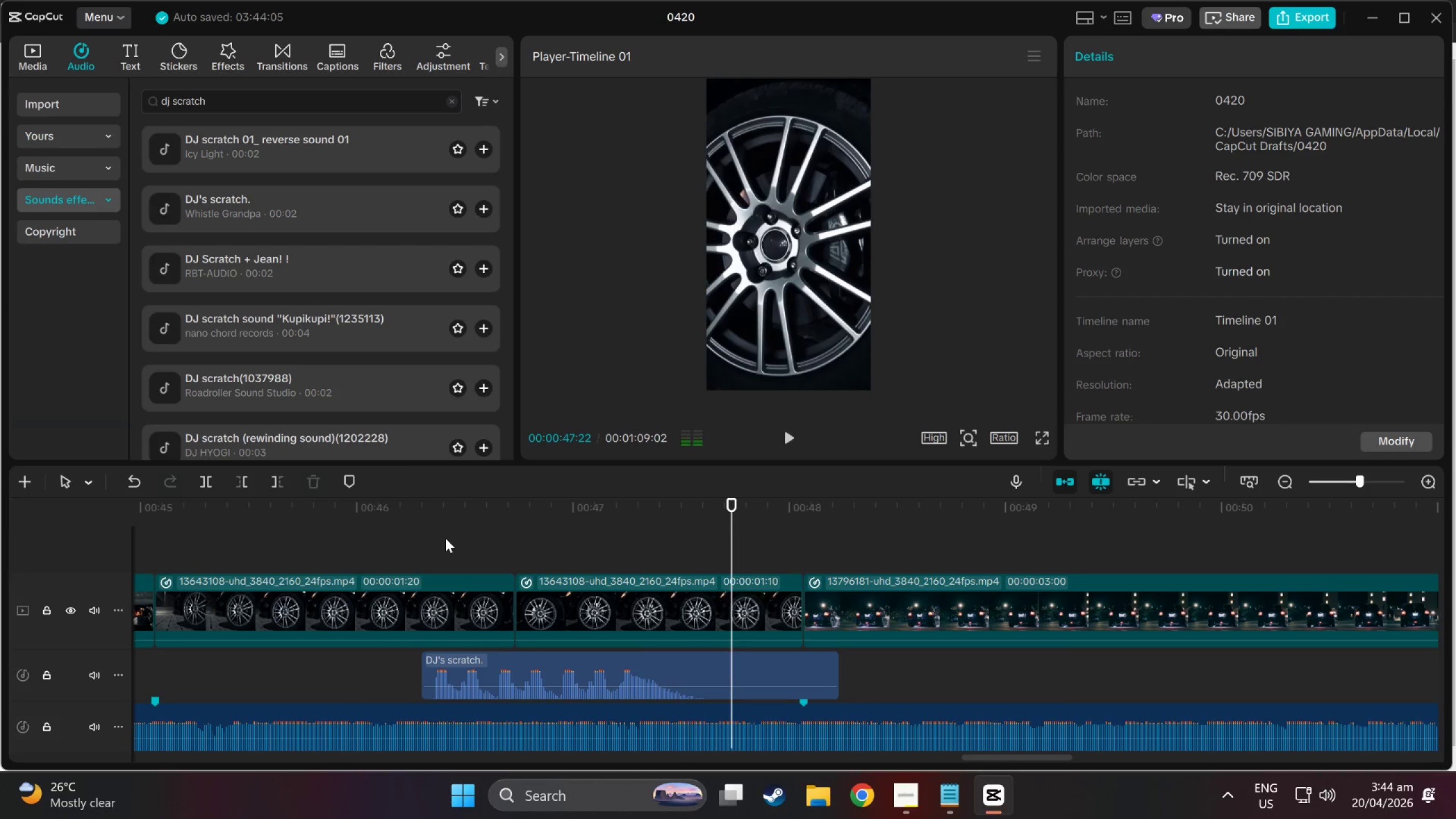 
left_click([445, 538])
 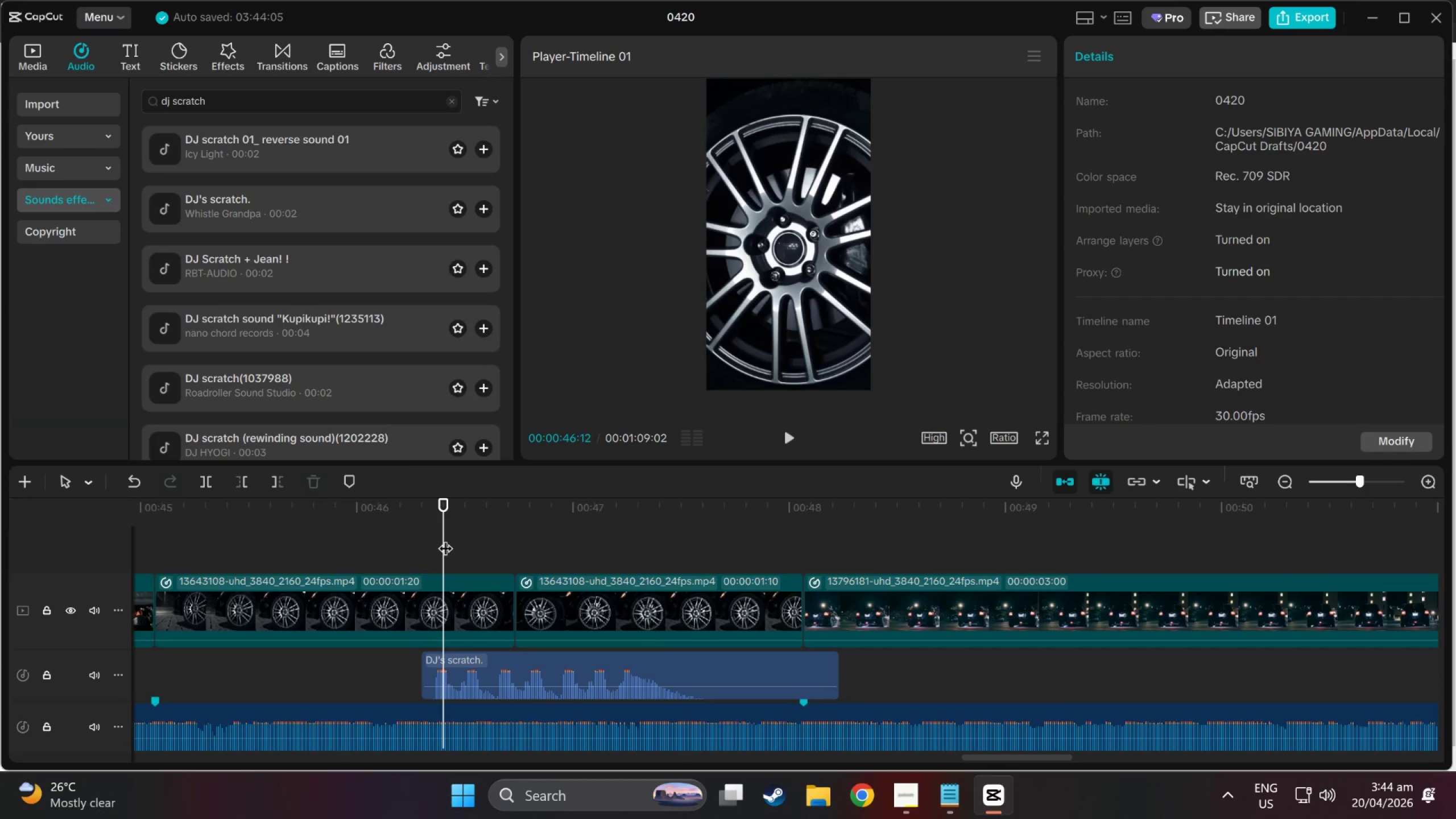 
key(Space)
 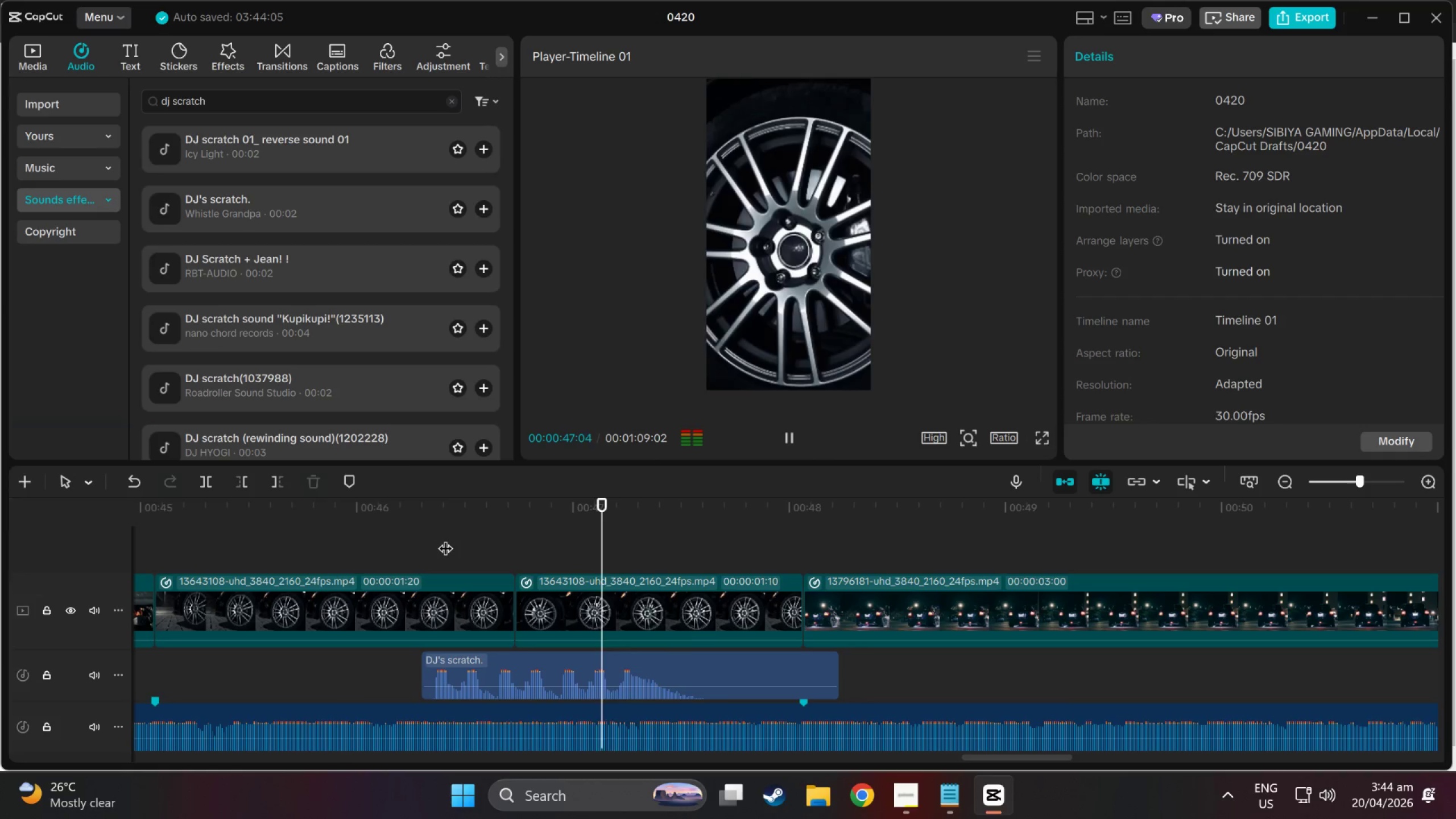 
key(Space)
 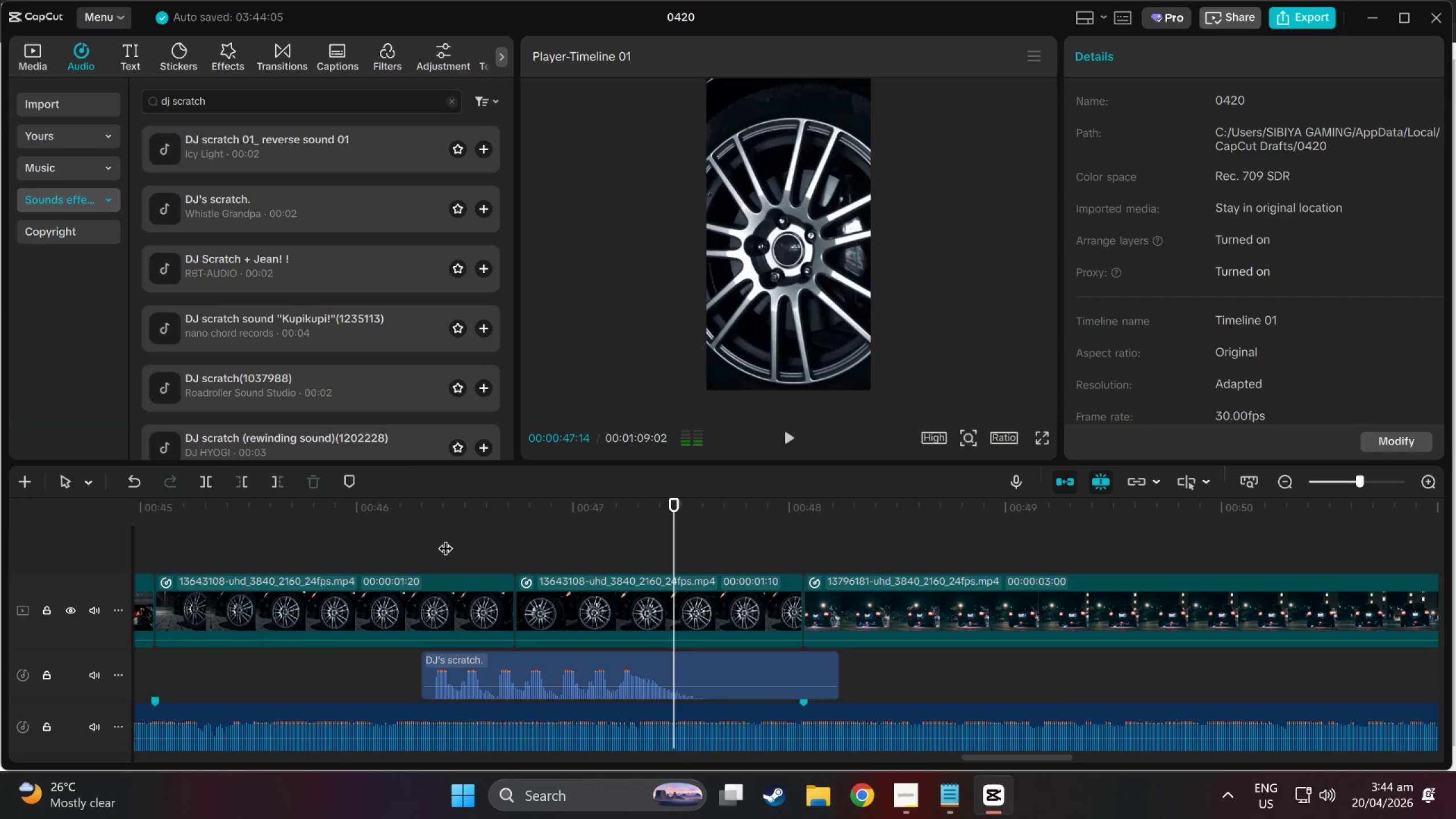 
left_click([445, 538])
 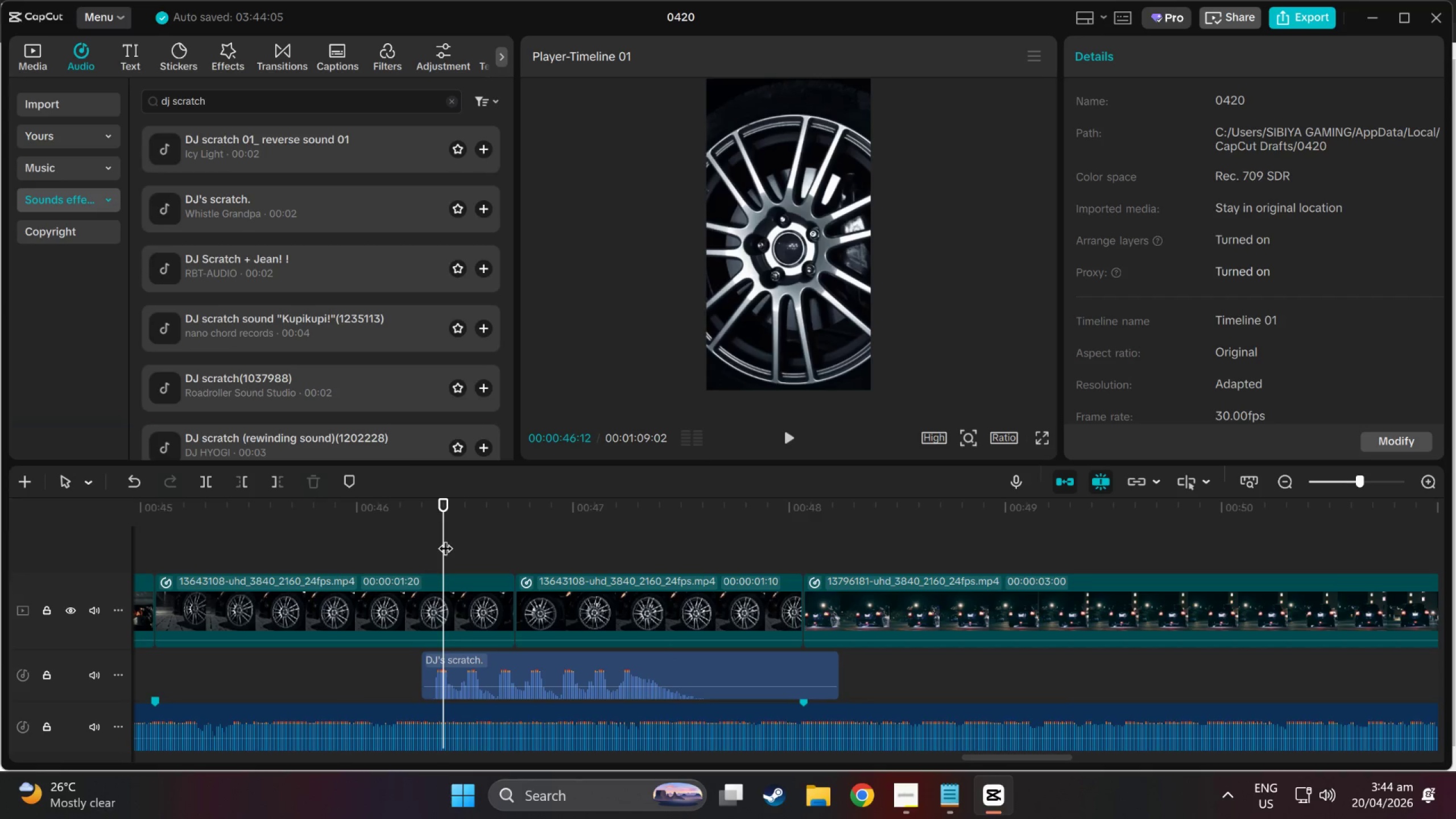 
key(Space)
 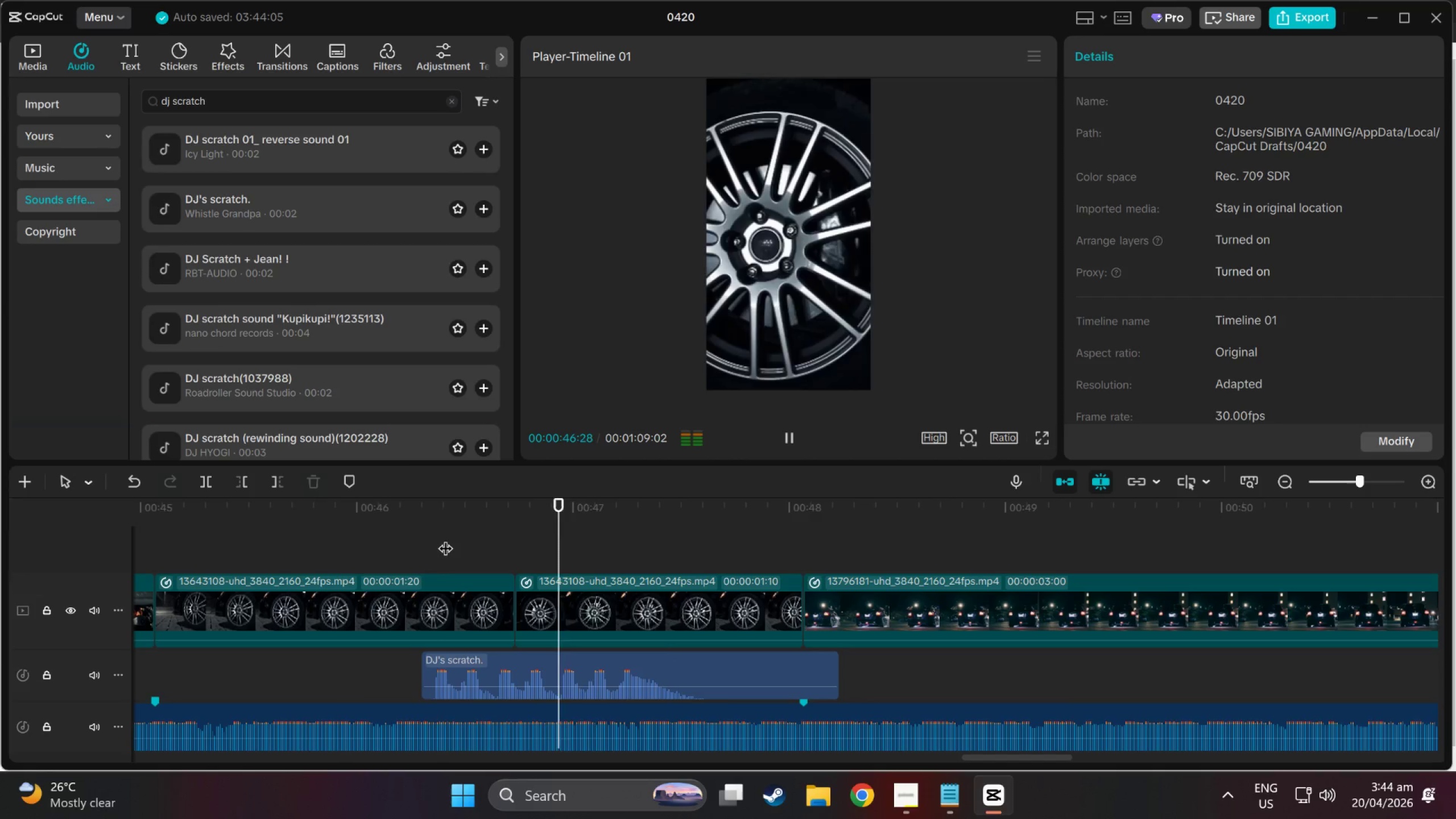 
key(Space)
 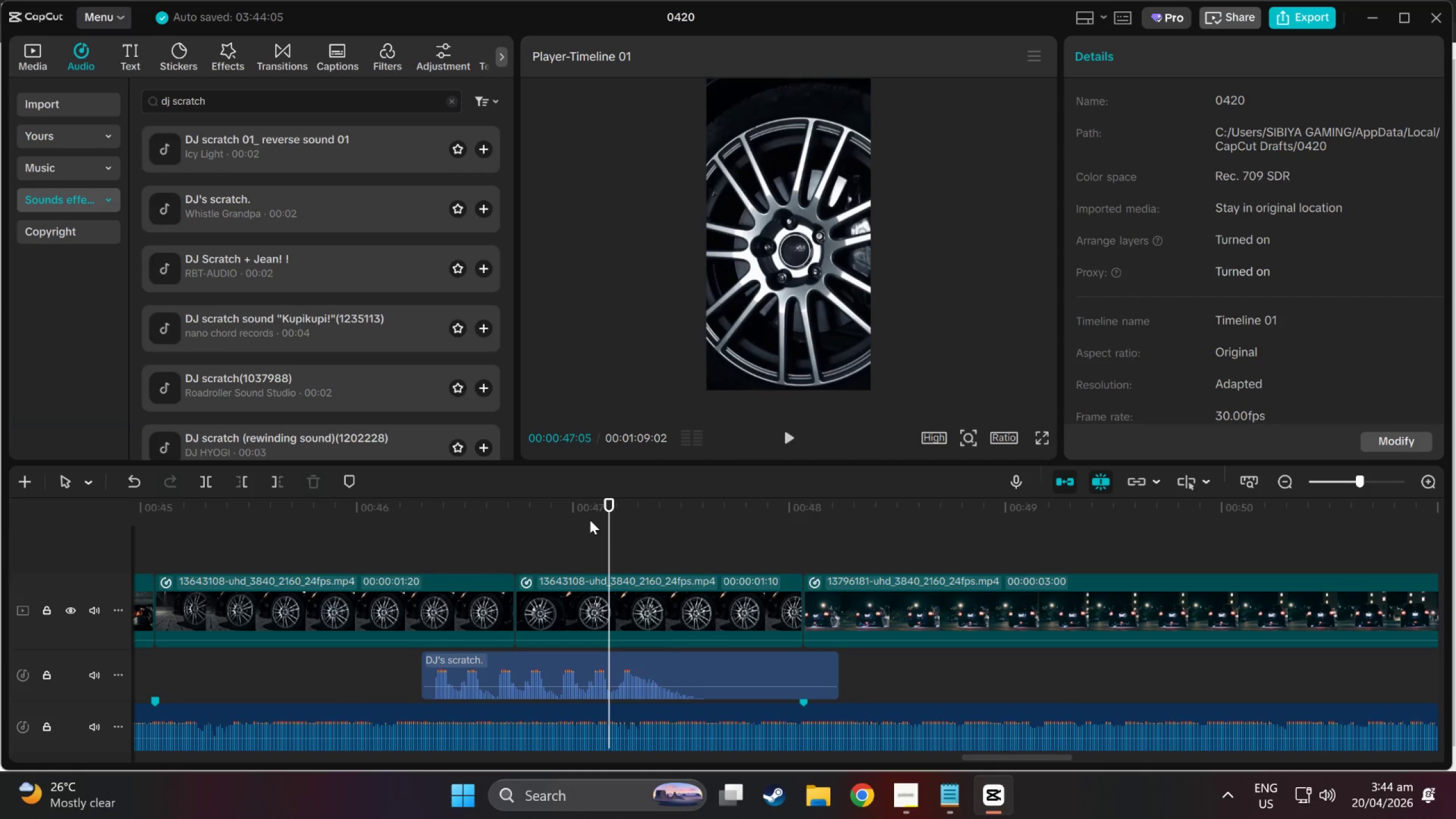 
left_click_drag(start_coordinate=[598, 511], to_coordinate=[524, 554])
 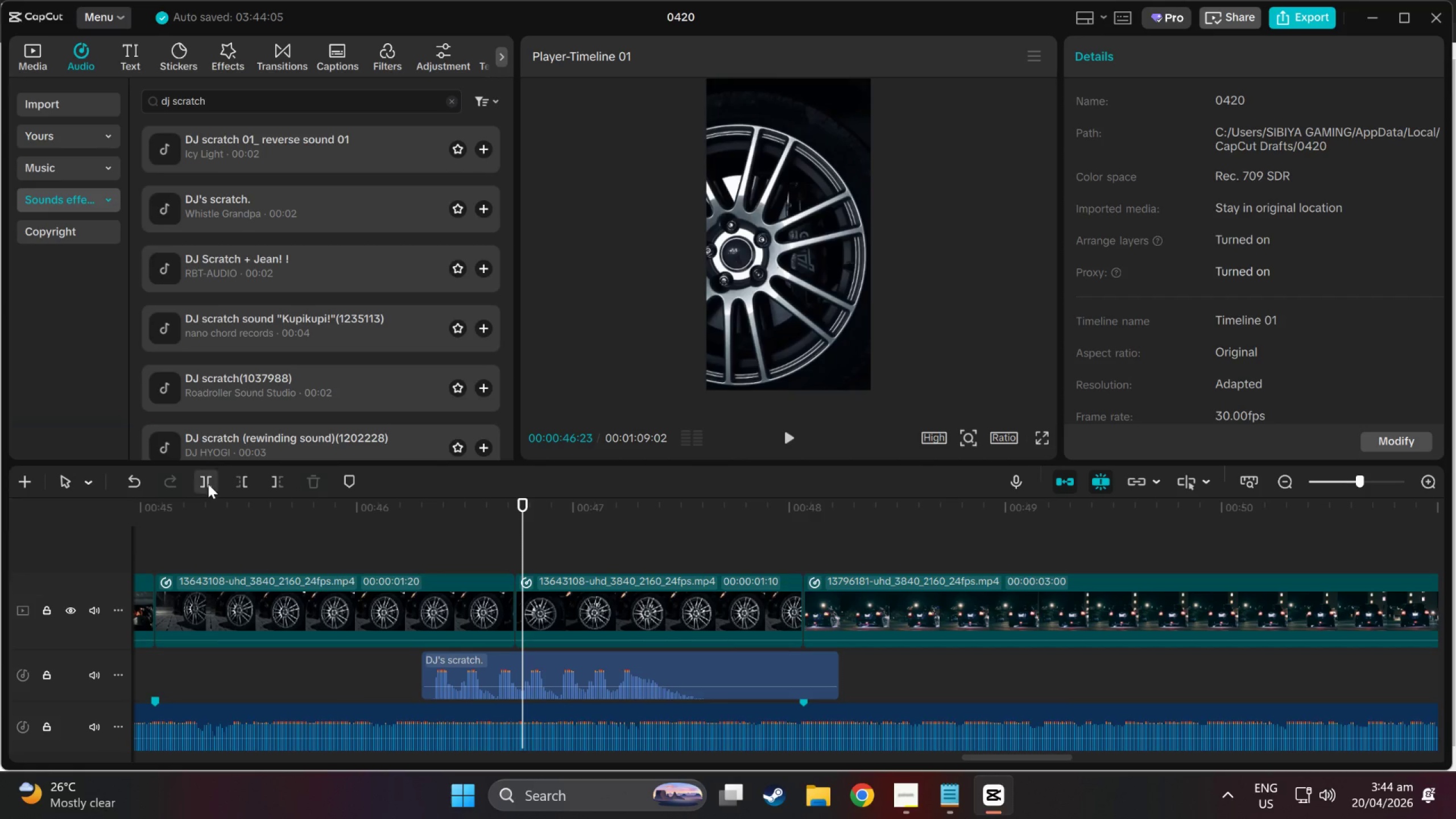 
left_click([247, 482])
 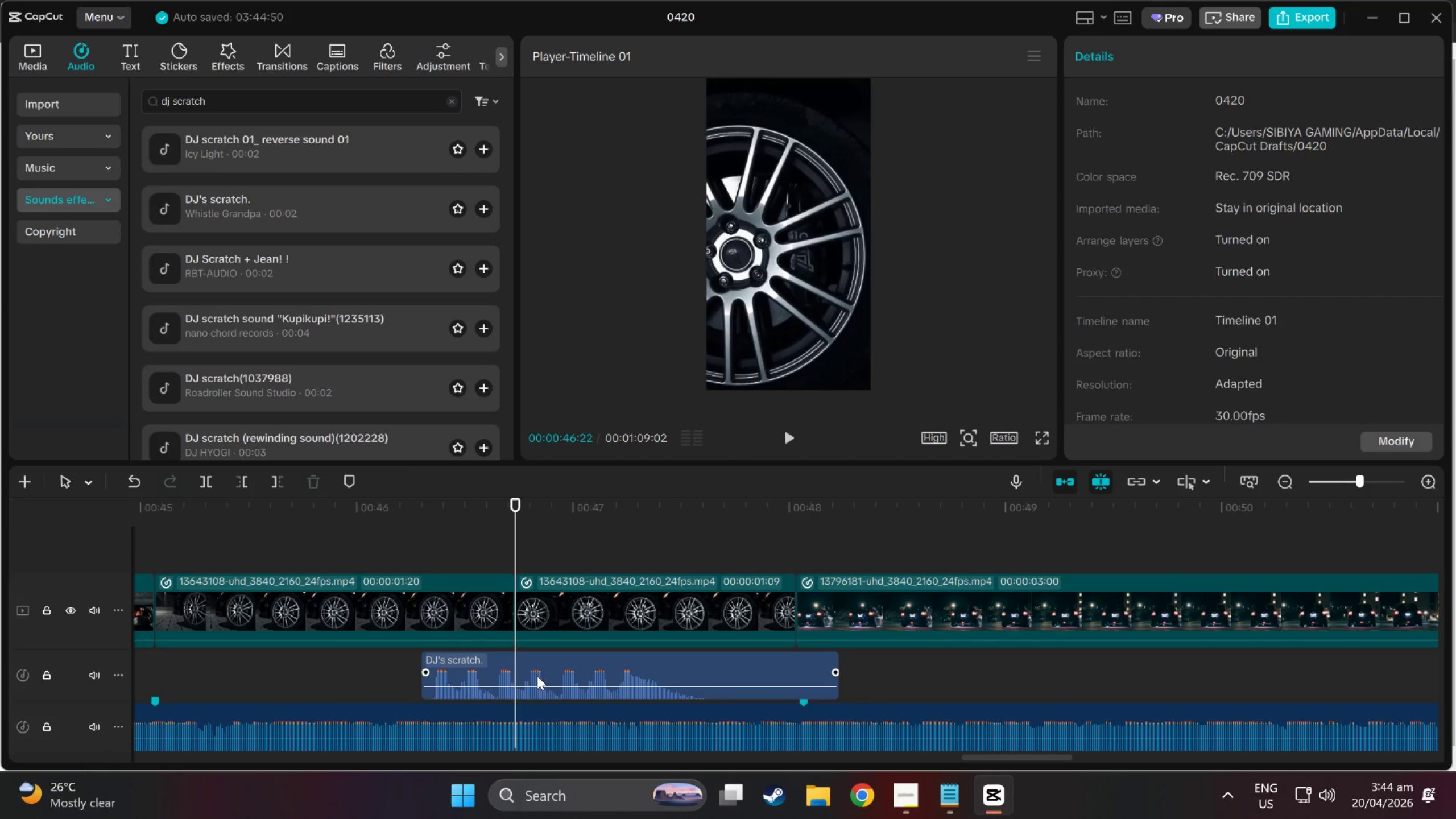 
key(Control+ControlLeft)
 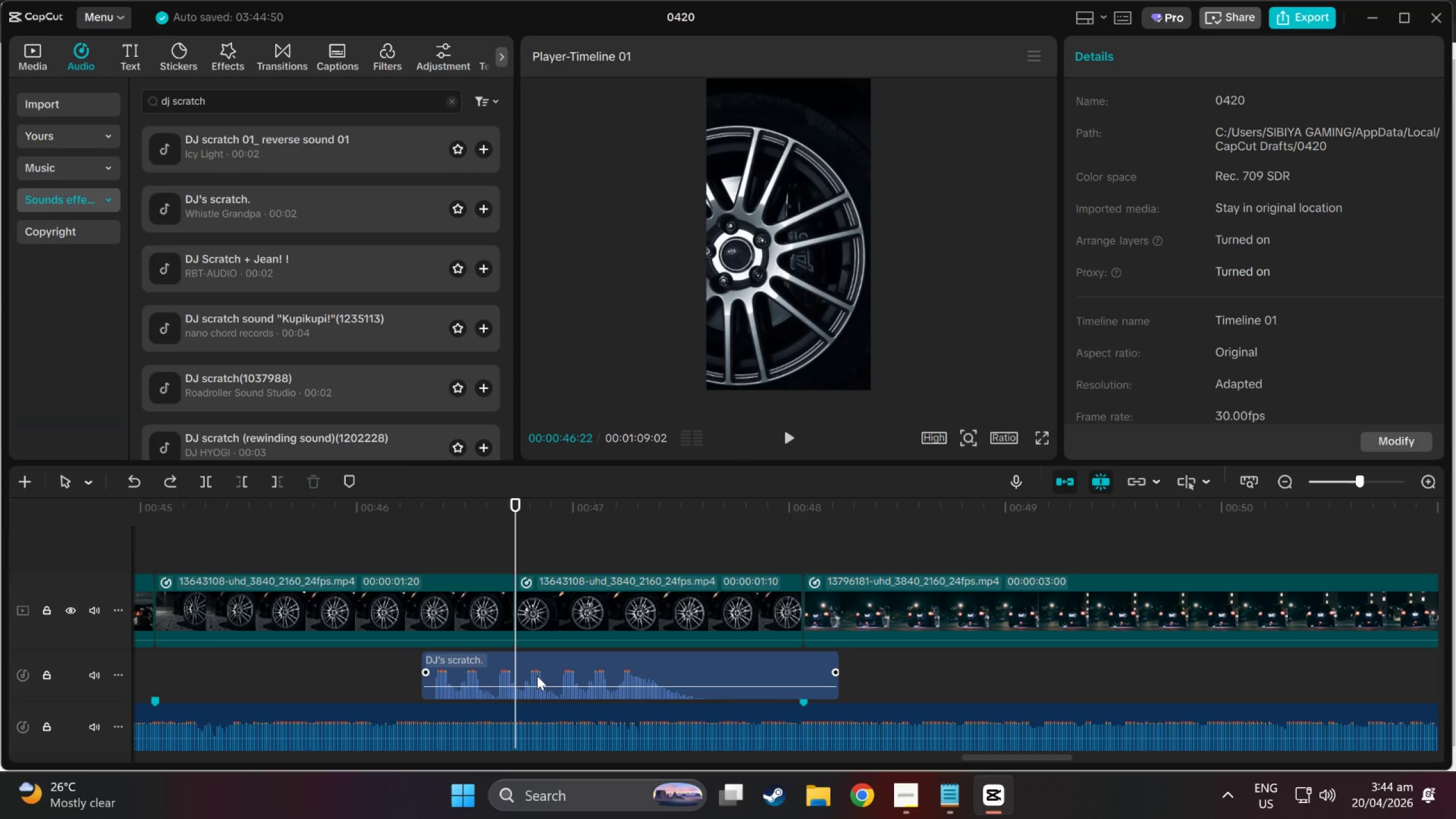 
key(Control+Z)
 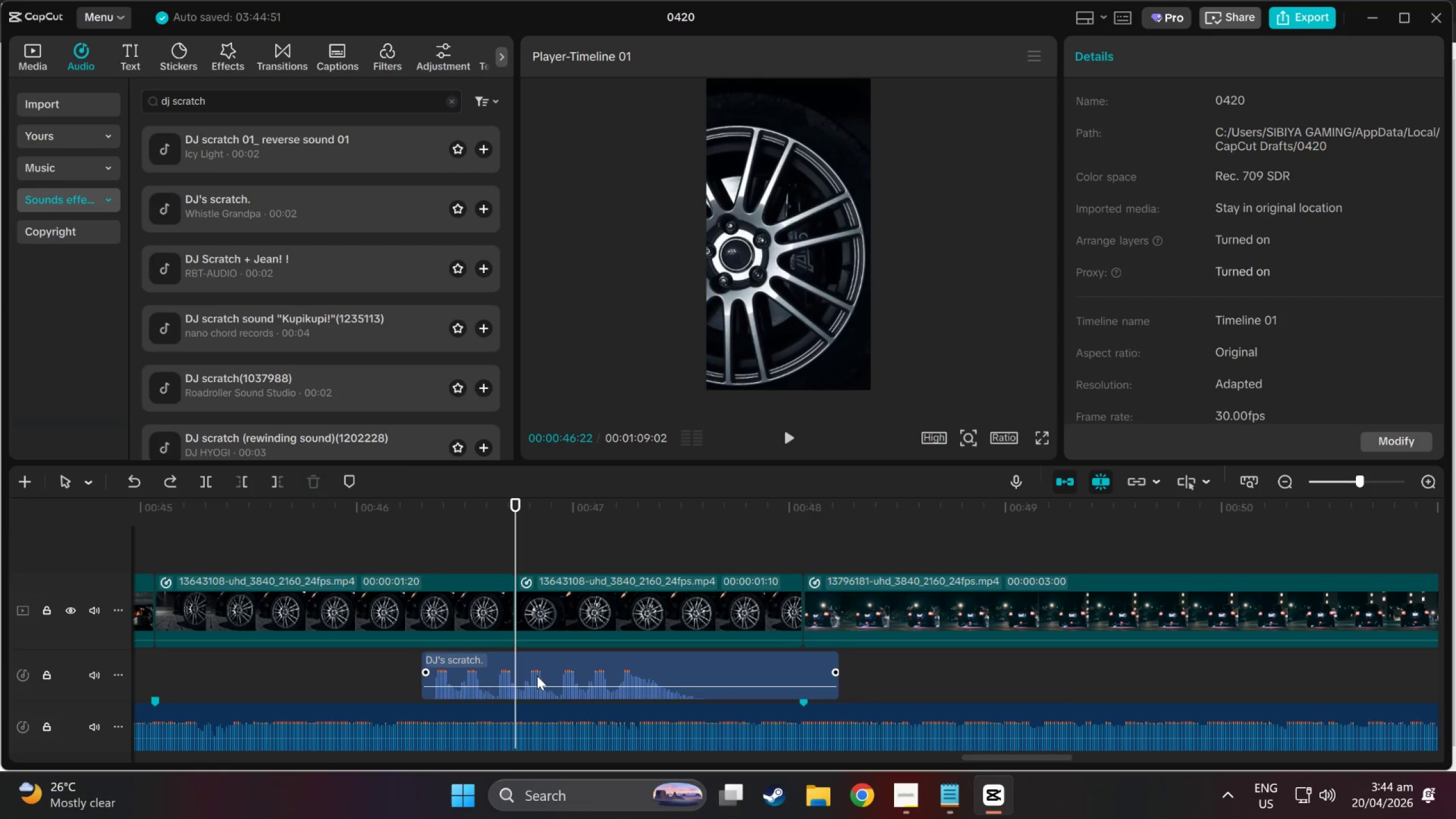 
left_click([537, 676])
 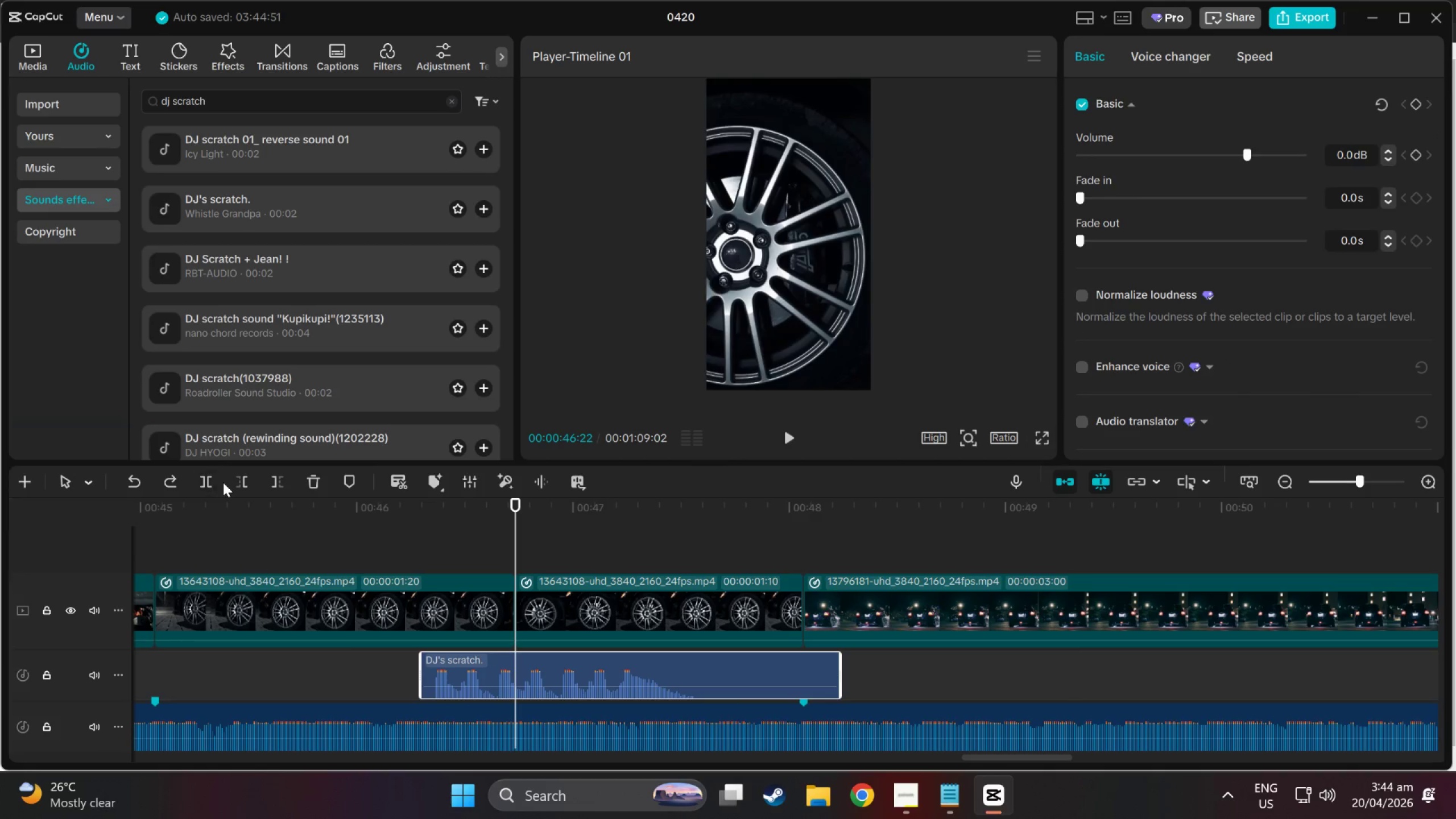 
left_click([242, 485])
 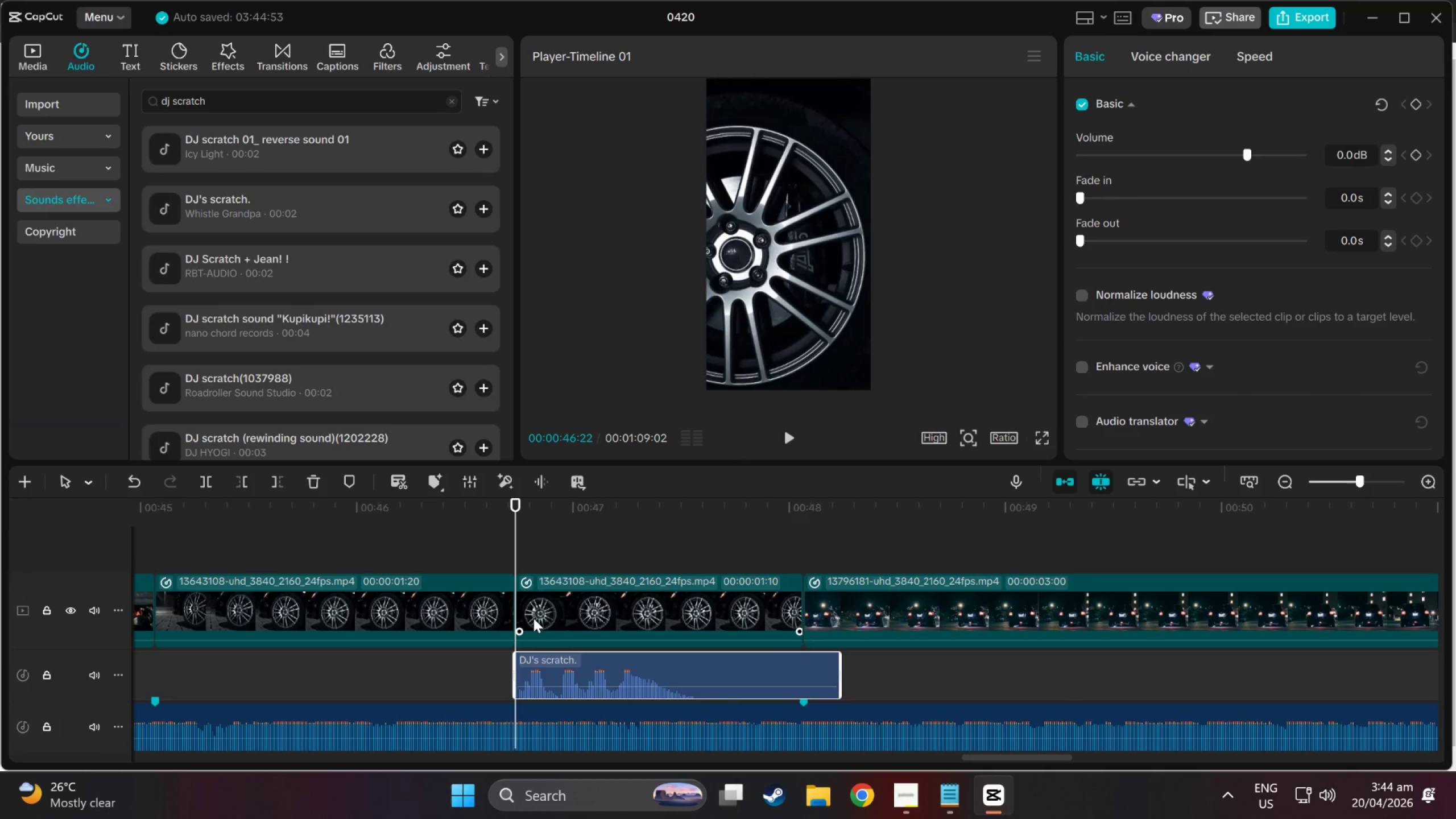 
key(Space)
 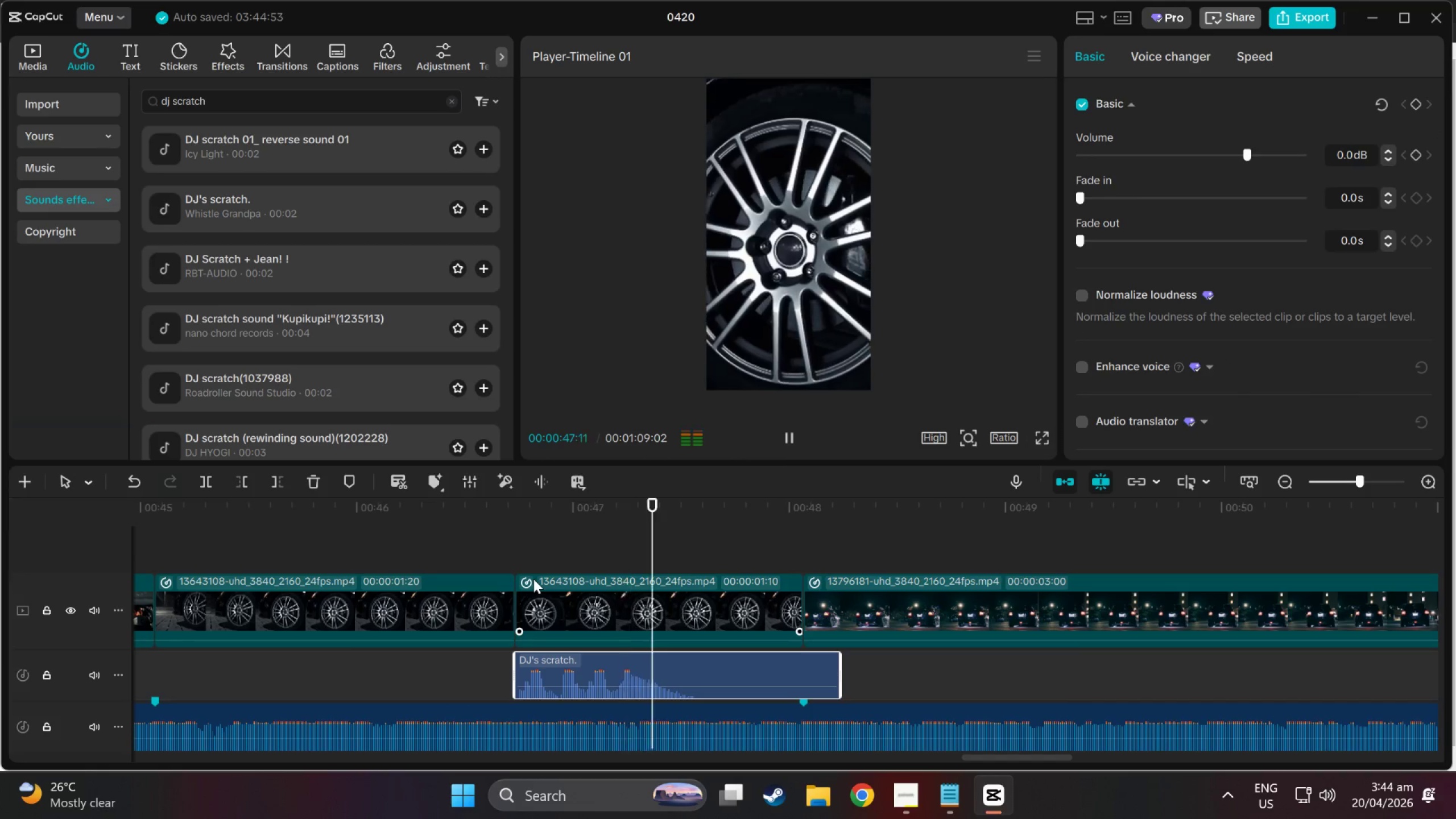 
key(Space)
 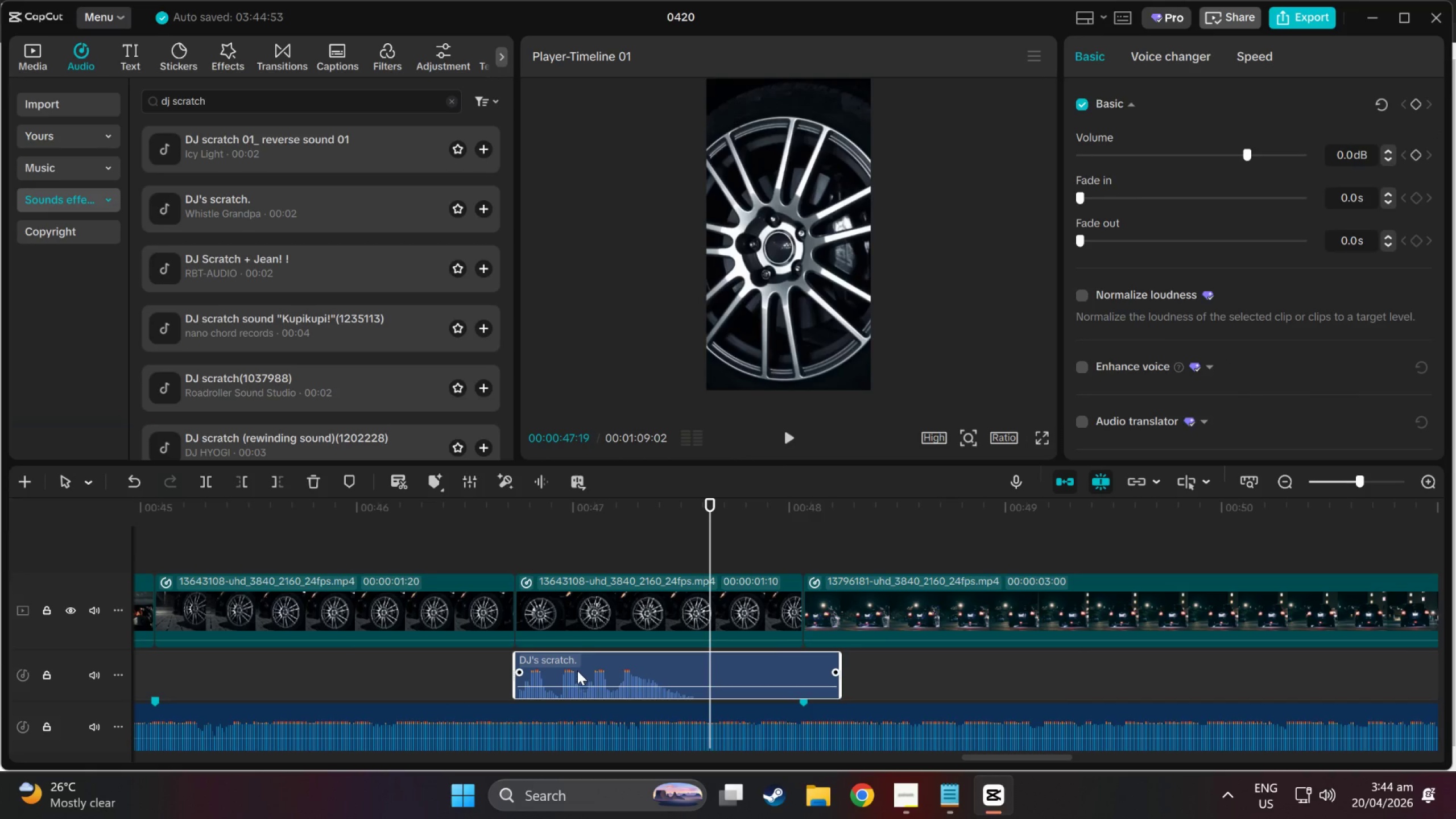 
left_click_drag(start_coordinate=[570, 655], to_coordinate=[517, 652])
 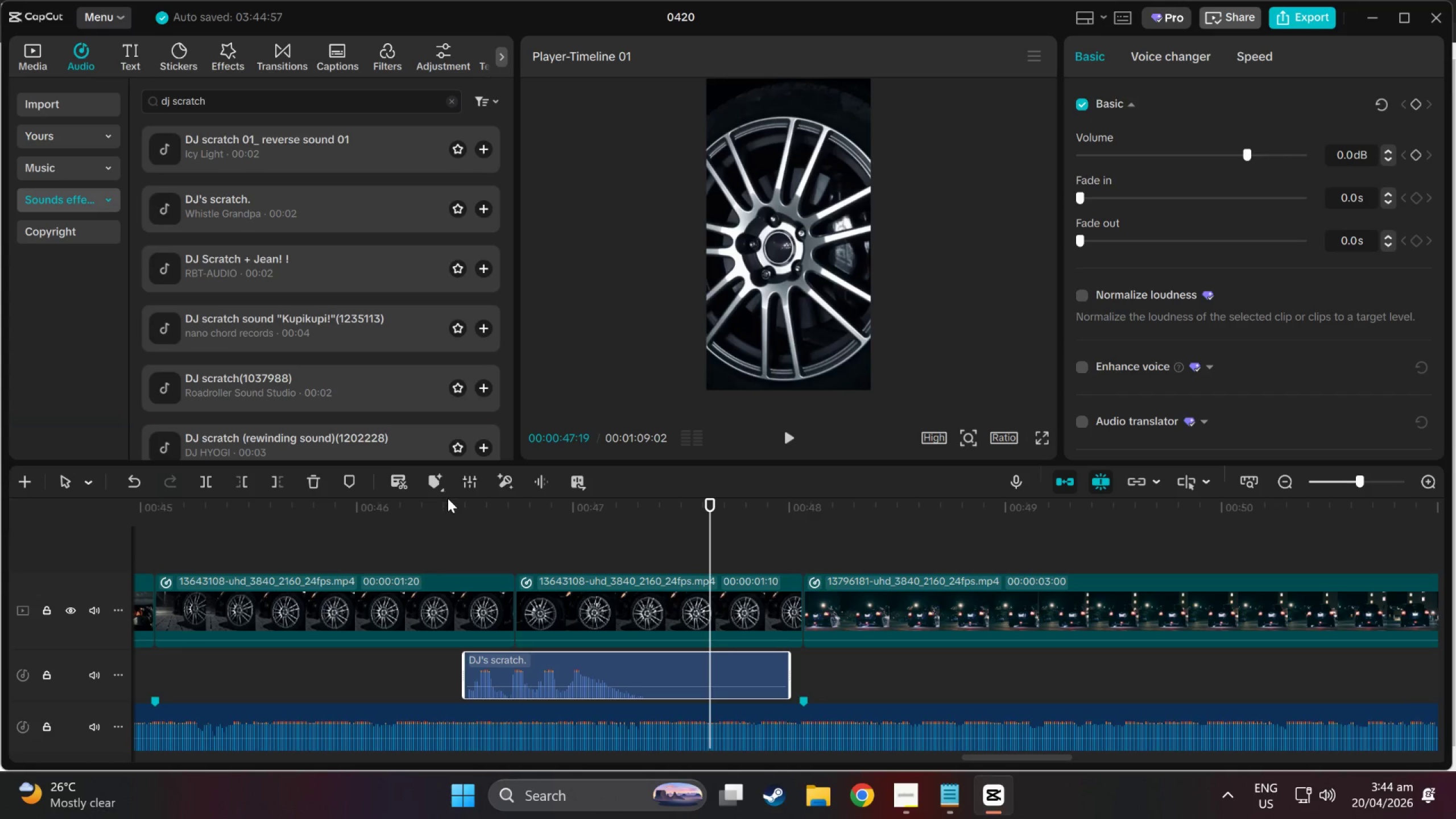 
double_click([448, 507])
 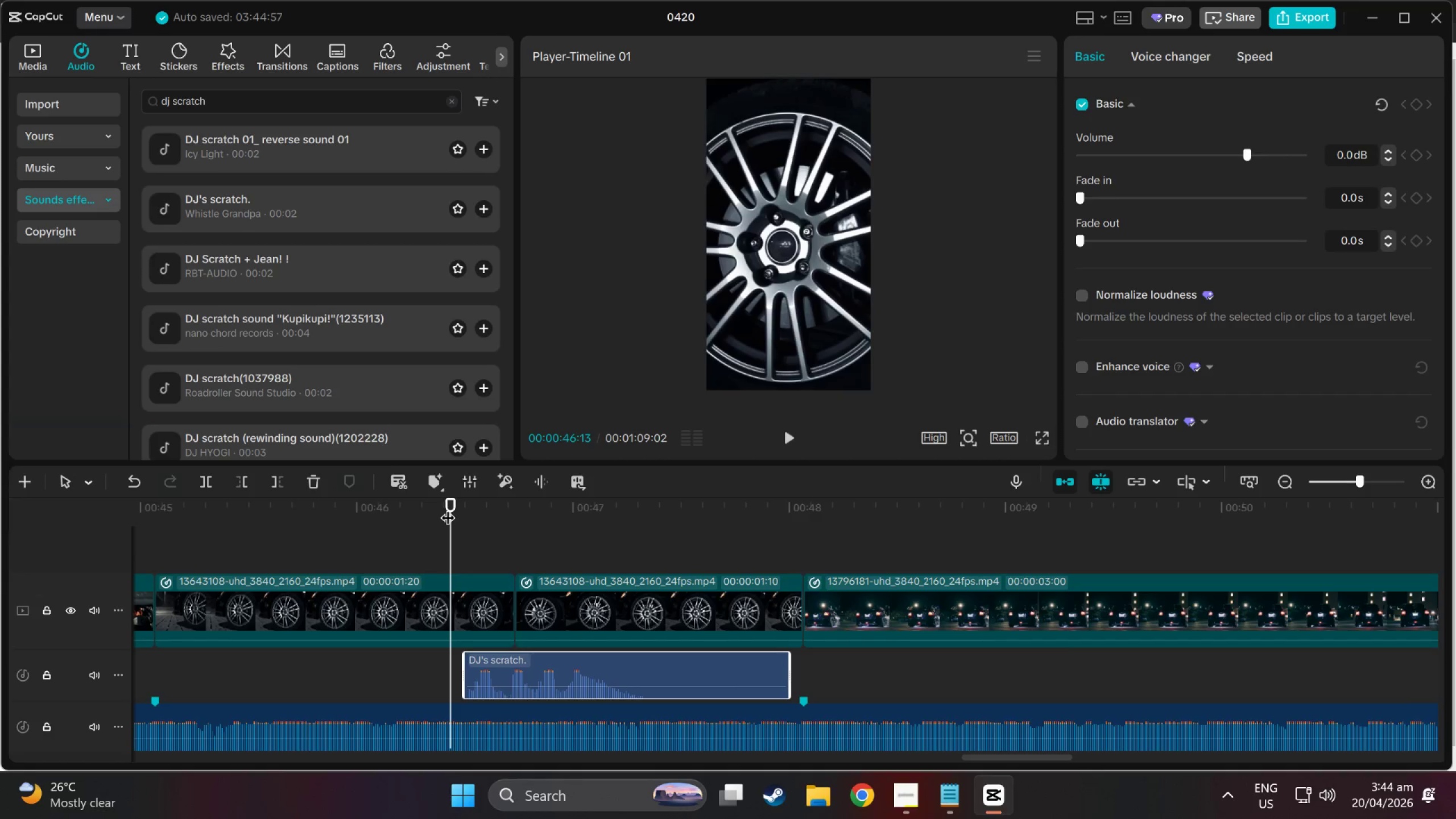 
key(Space)
 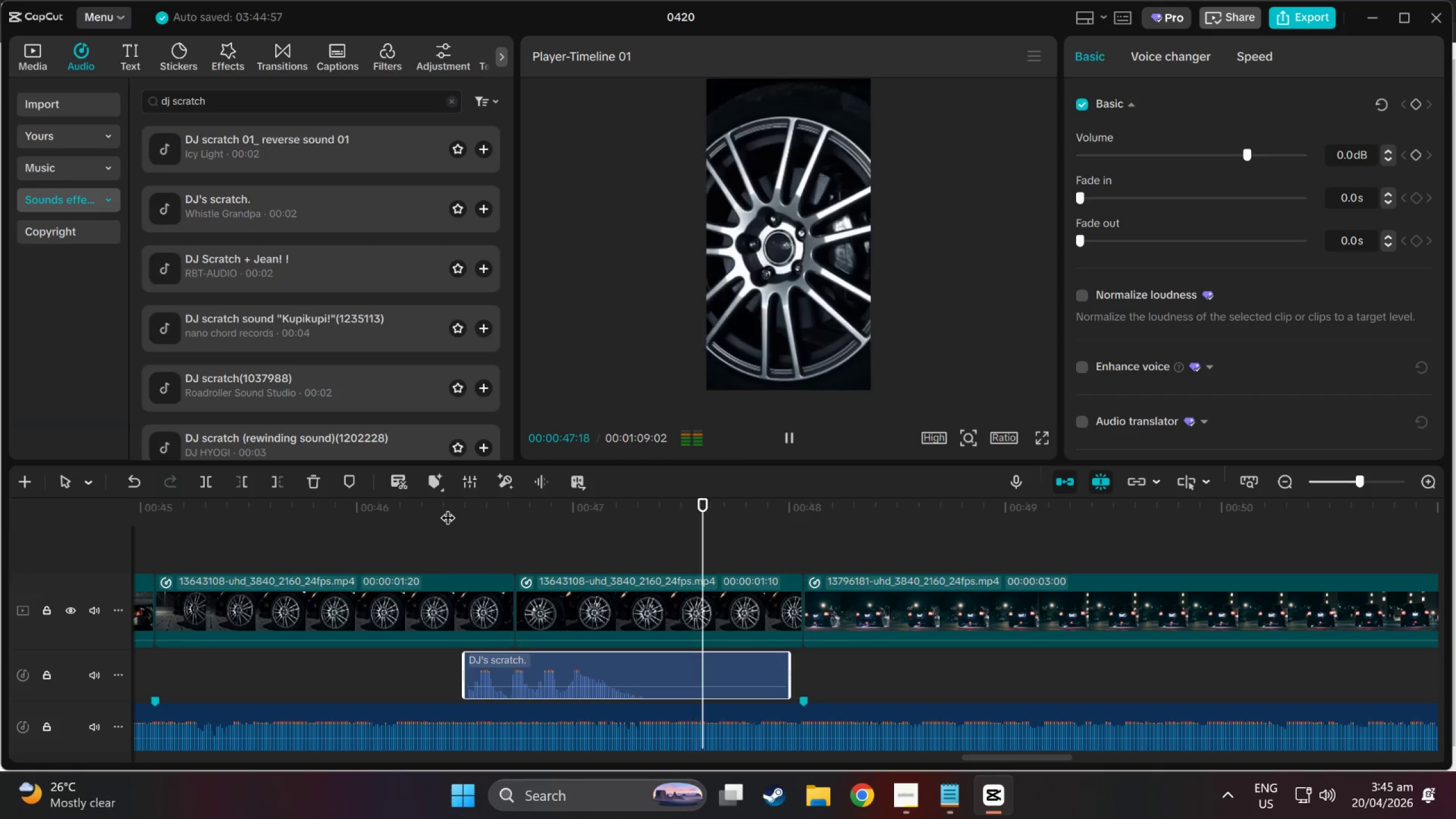 
key(Space)
 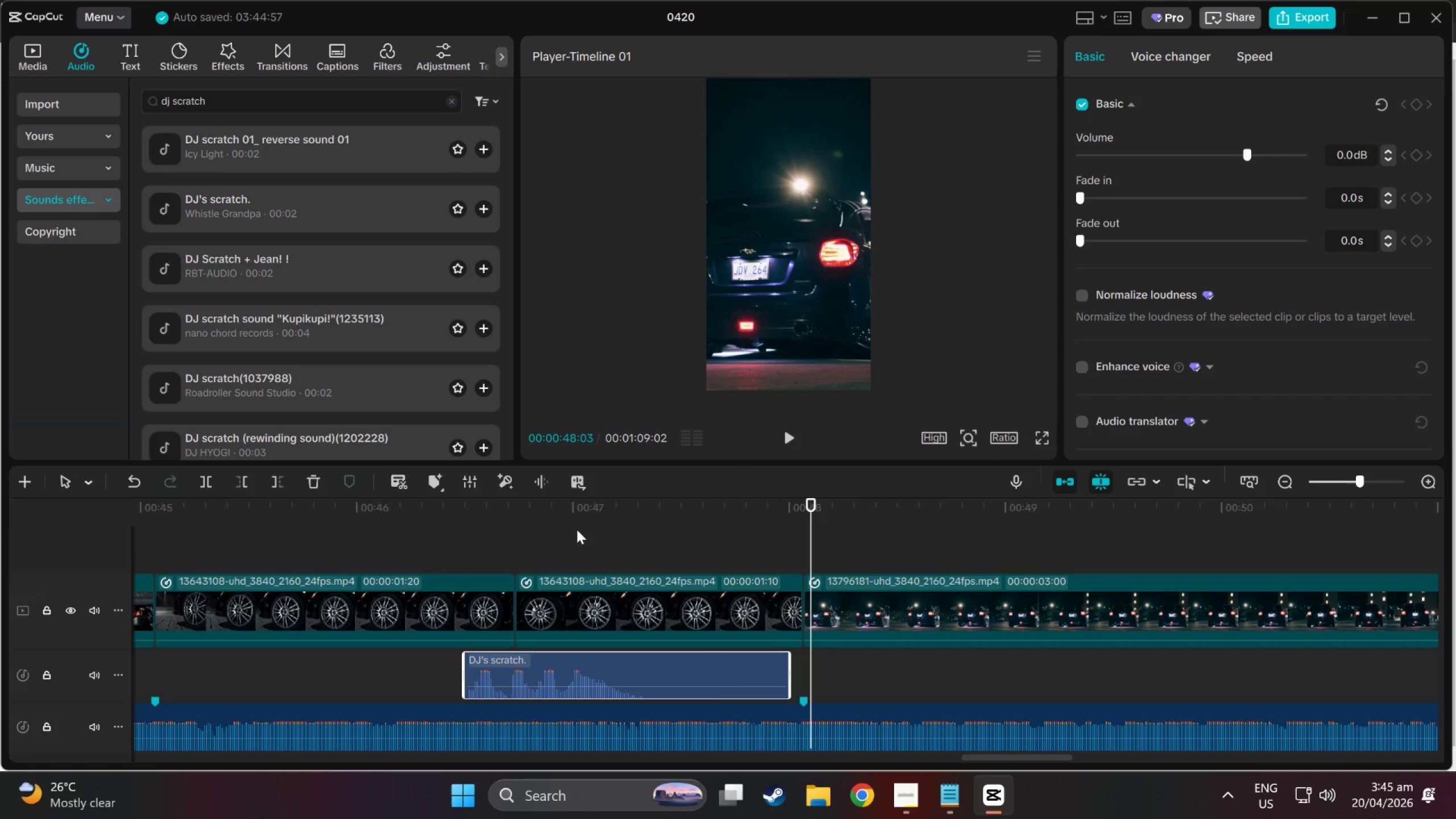 
left_click([565, 513])
 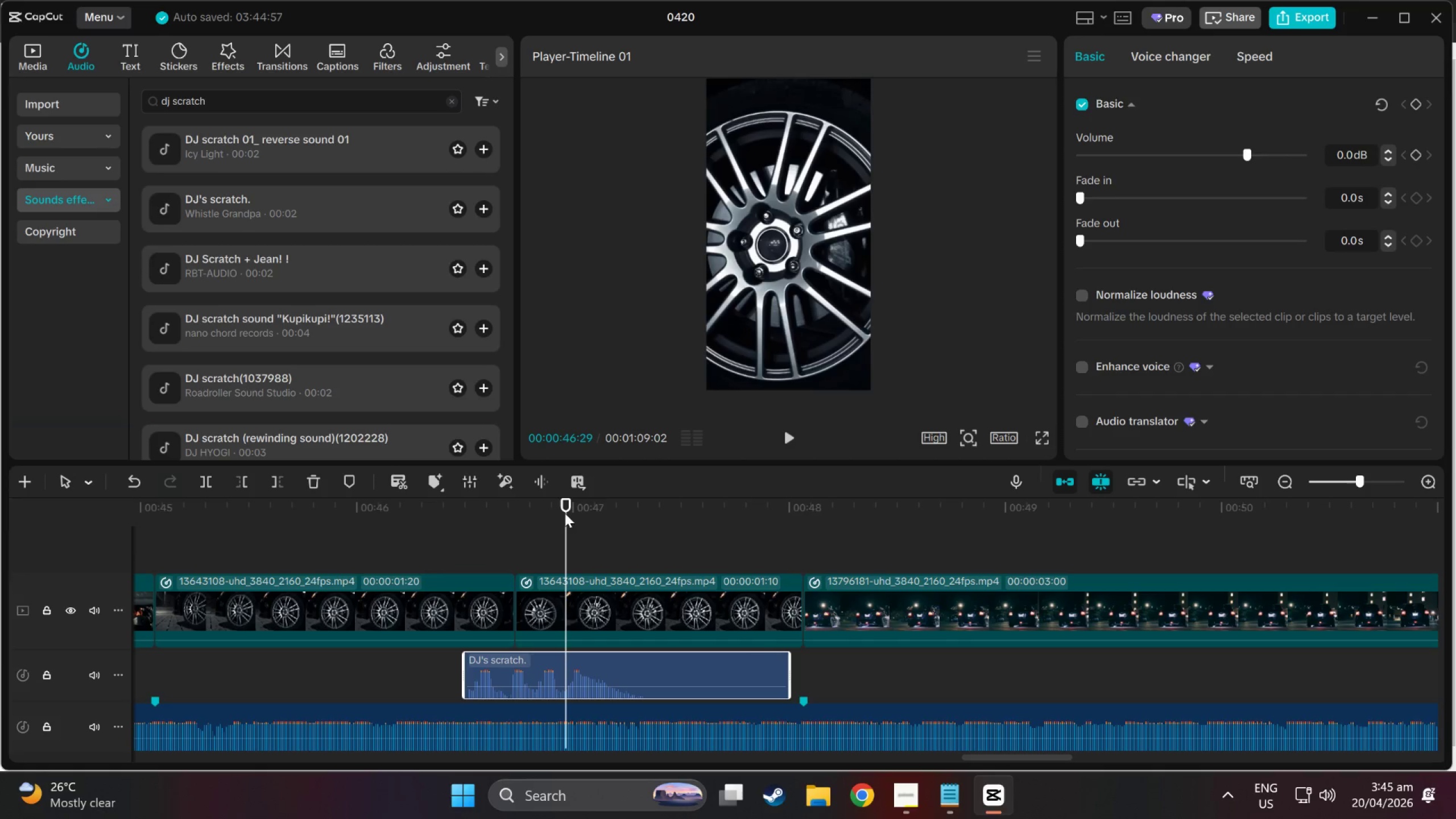 
left_click_drag(start_coordinate=[562, 513], to_coordinate=[560, 516])
 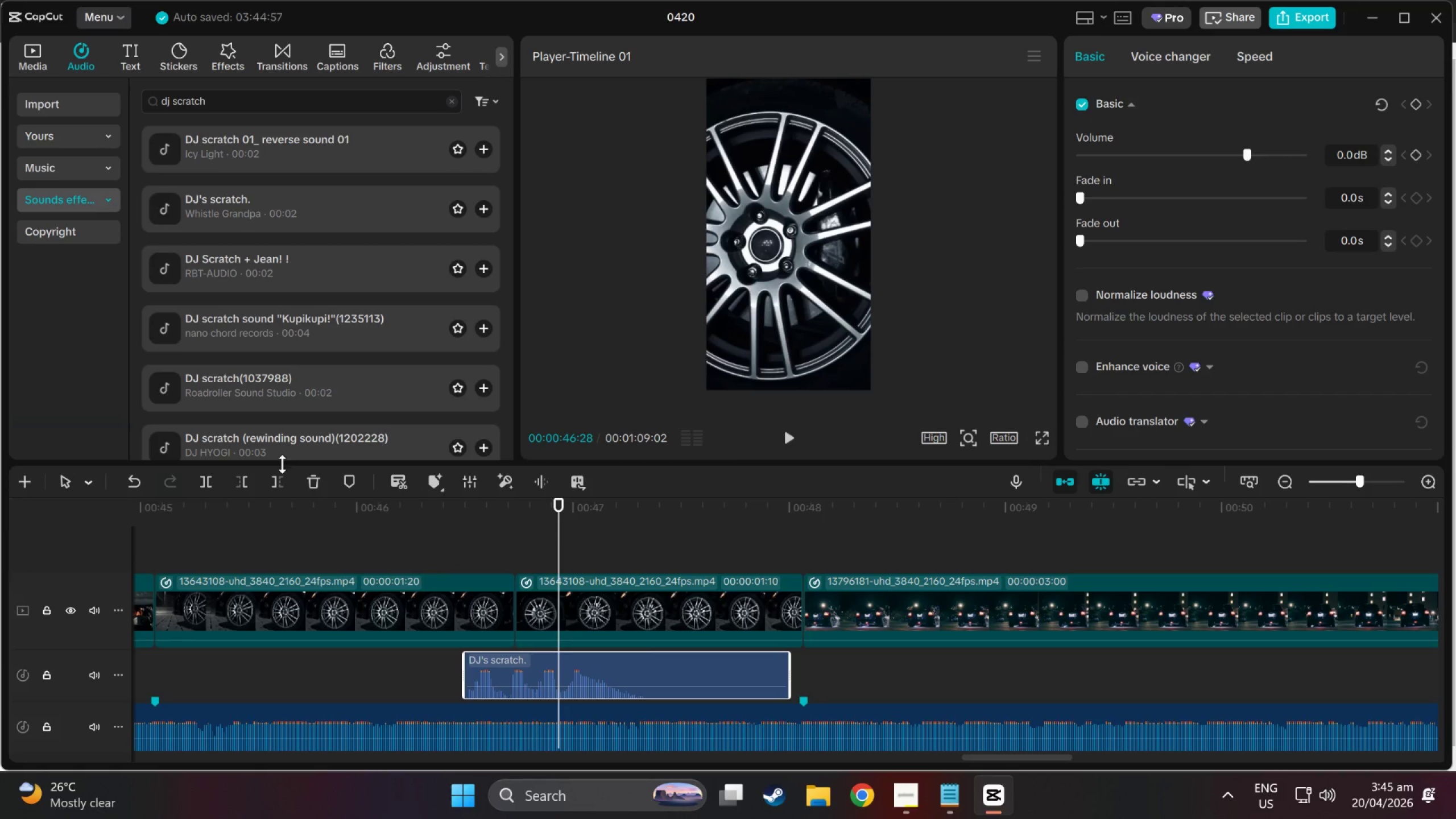 
left_click([285, 481])
 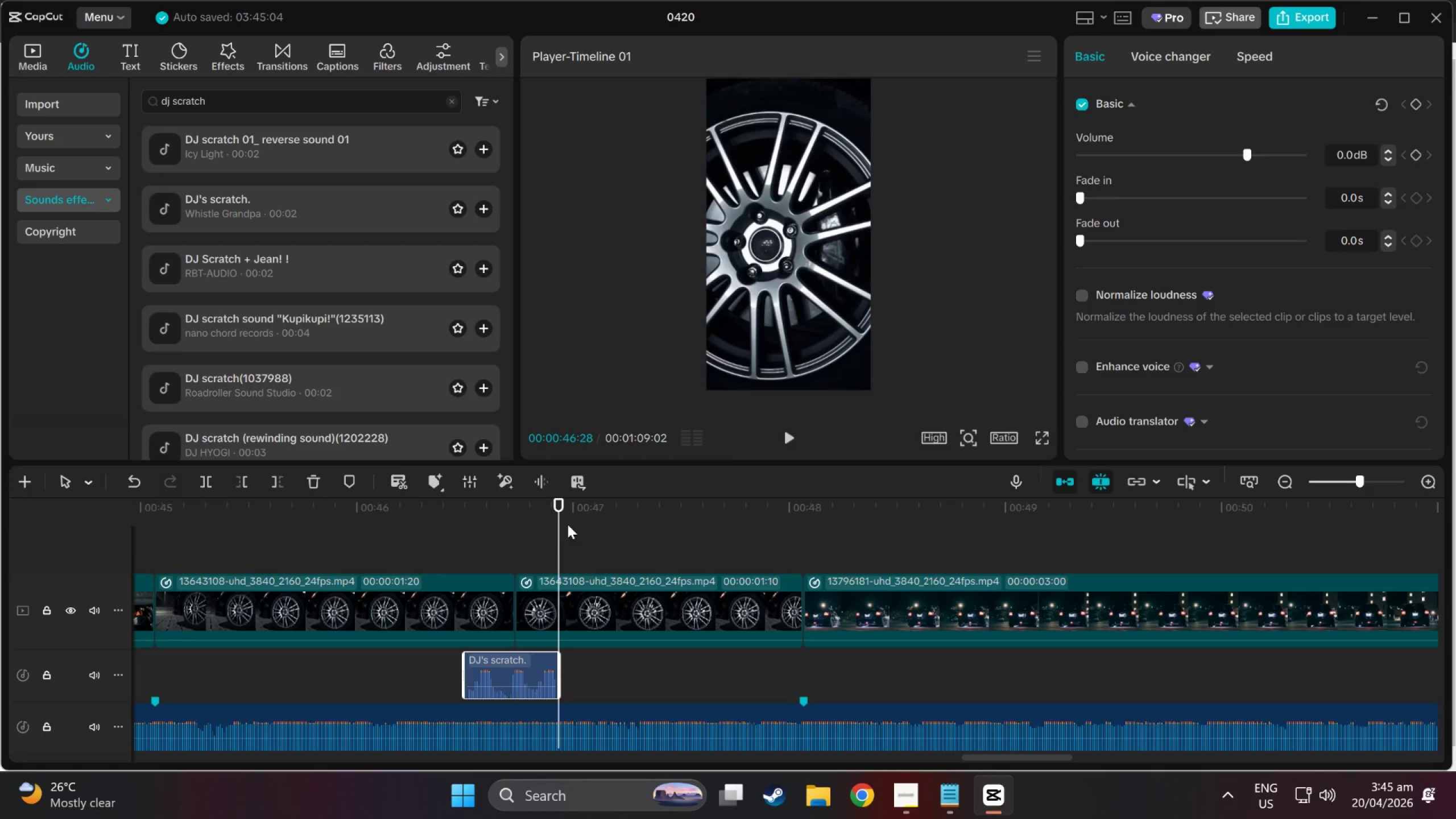 
left_click_drag(start_coordinate=[553, 514], to_coordinate=[391, 523])
 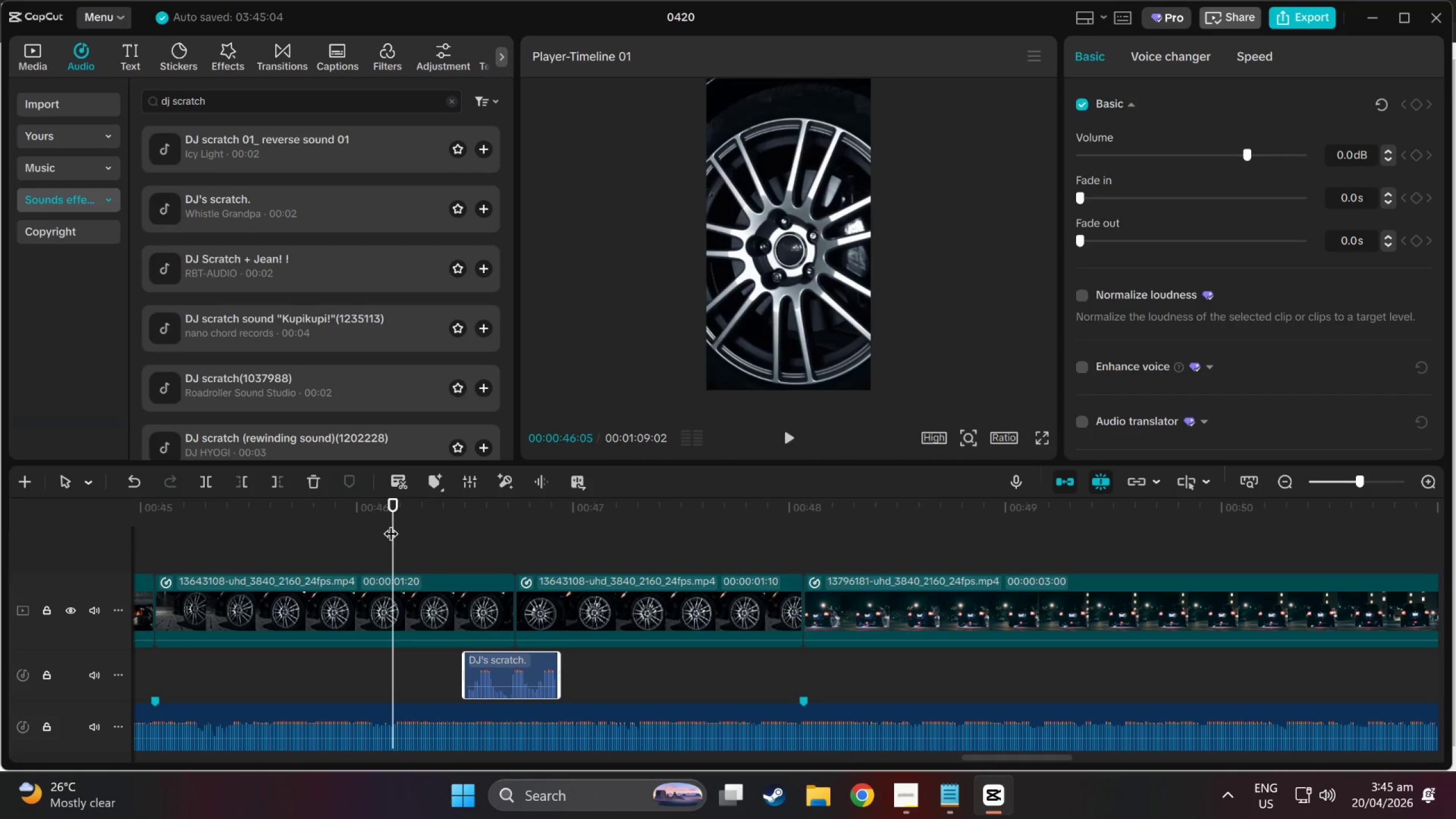 
key(Space)
 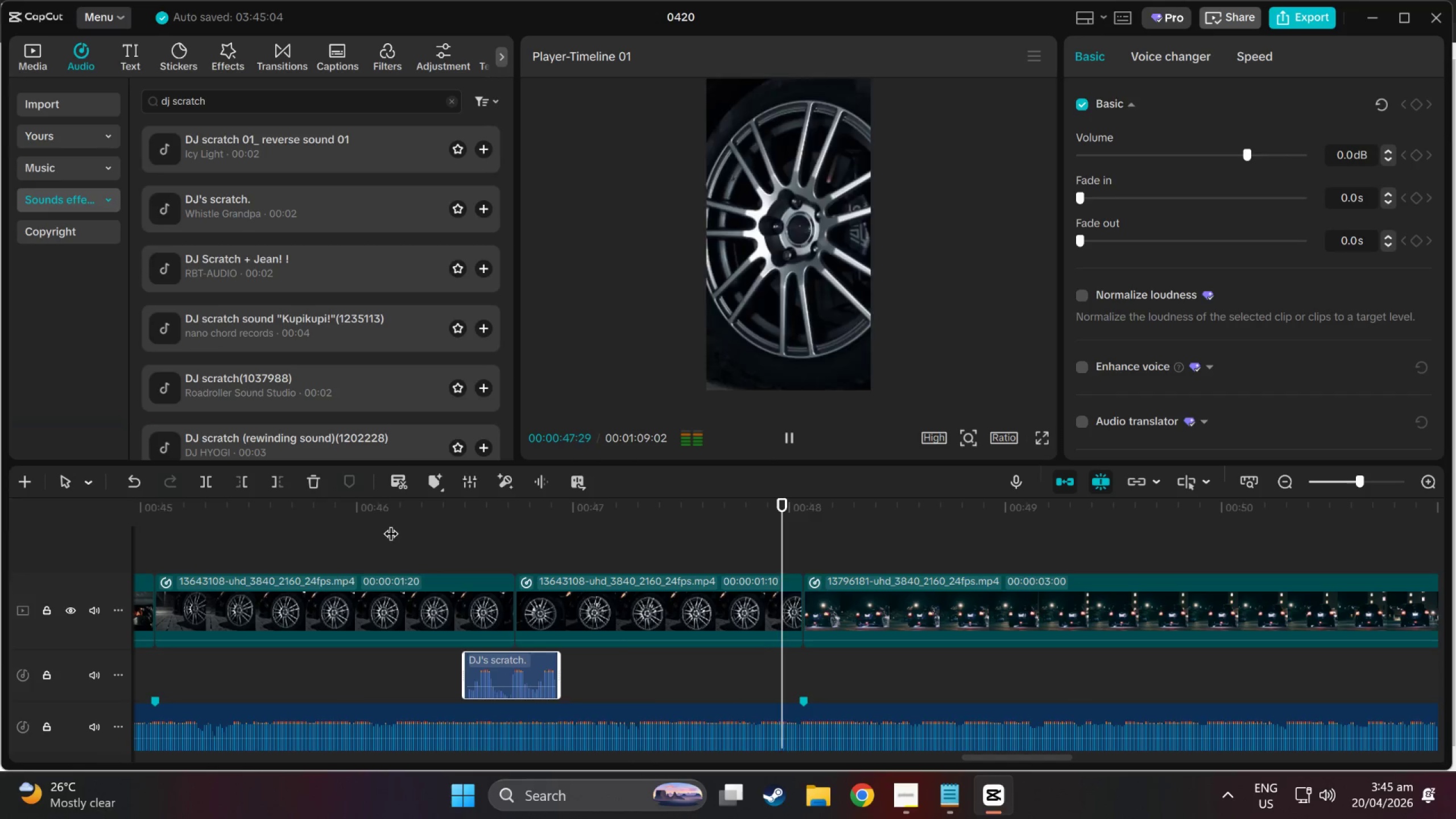 
key(Space)
 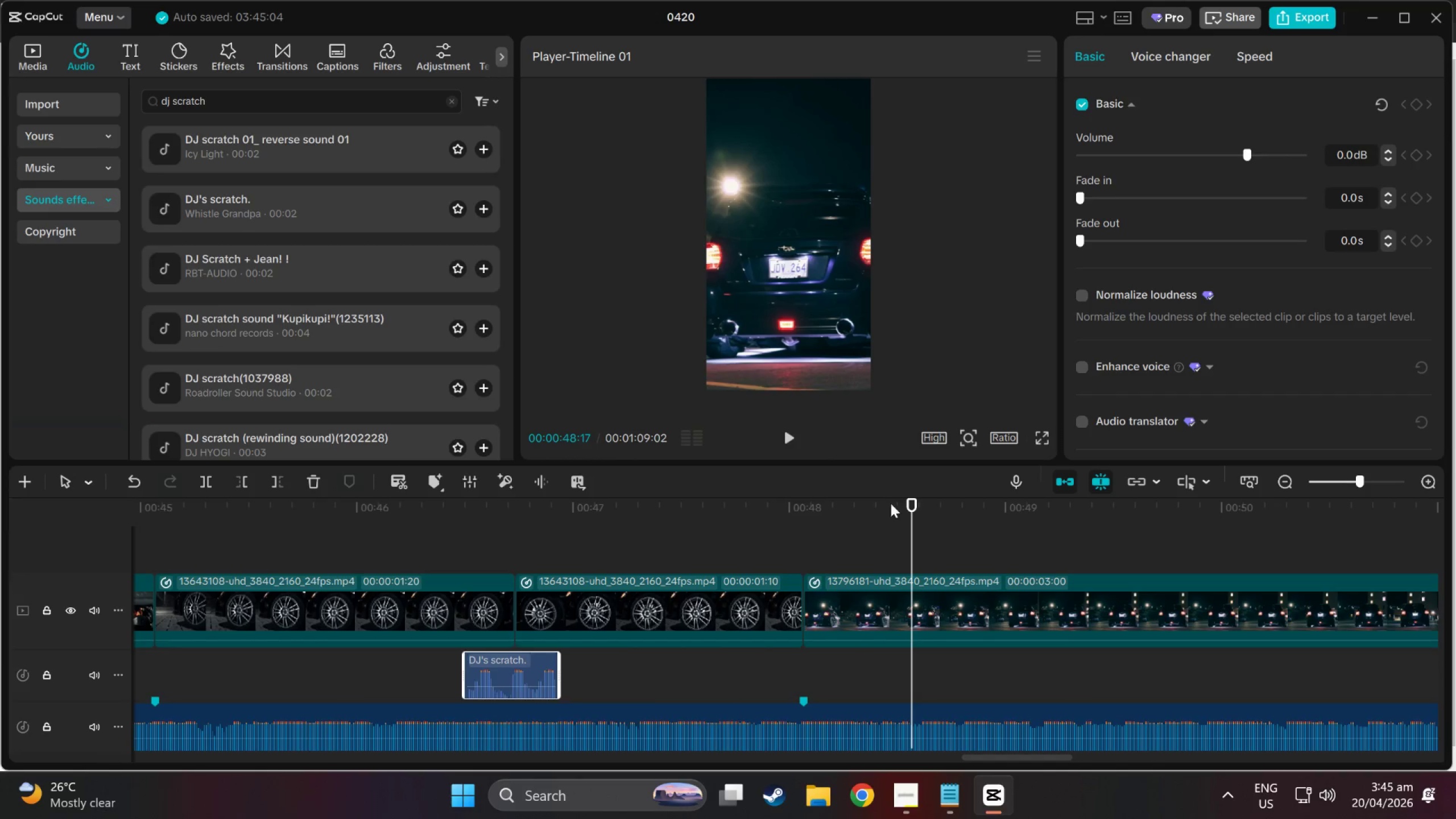 
left_click_drag(start_coordinate=[907, 502], to_coordinate=[0, 452])
 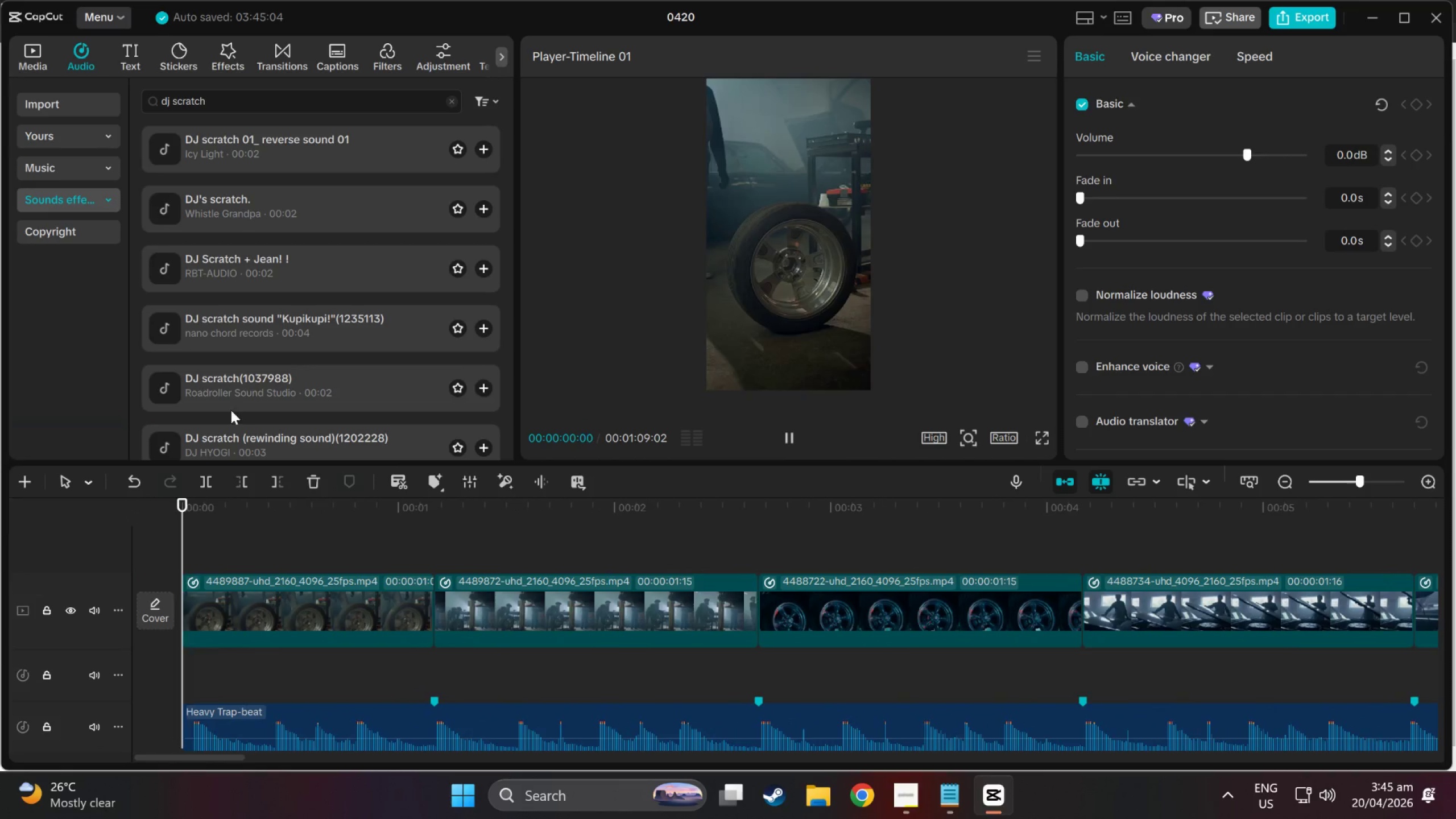 
key(Space)
 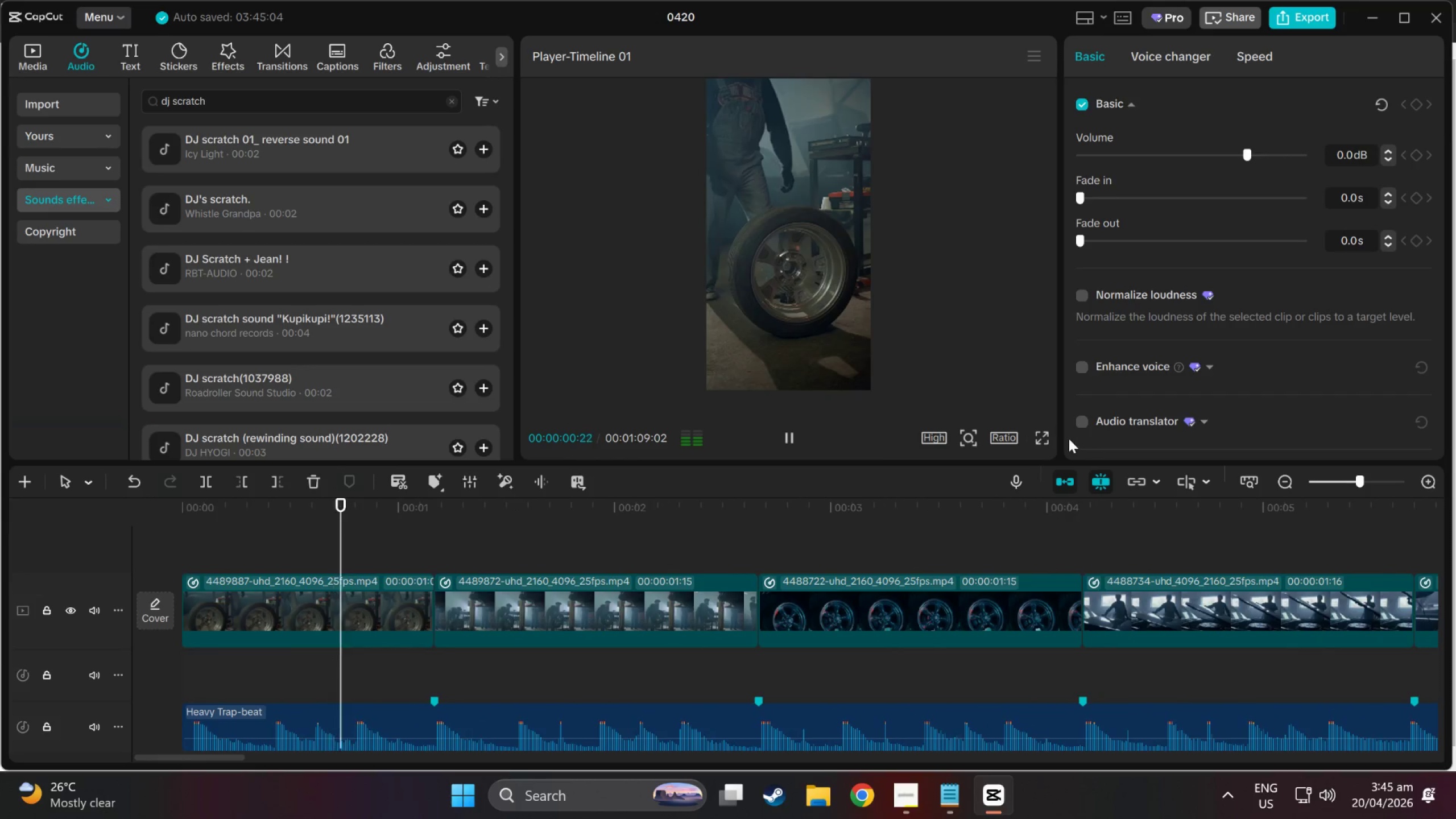 
left_click([1048, 435])
 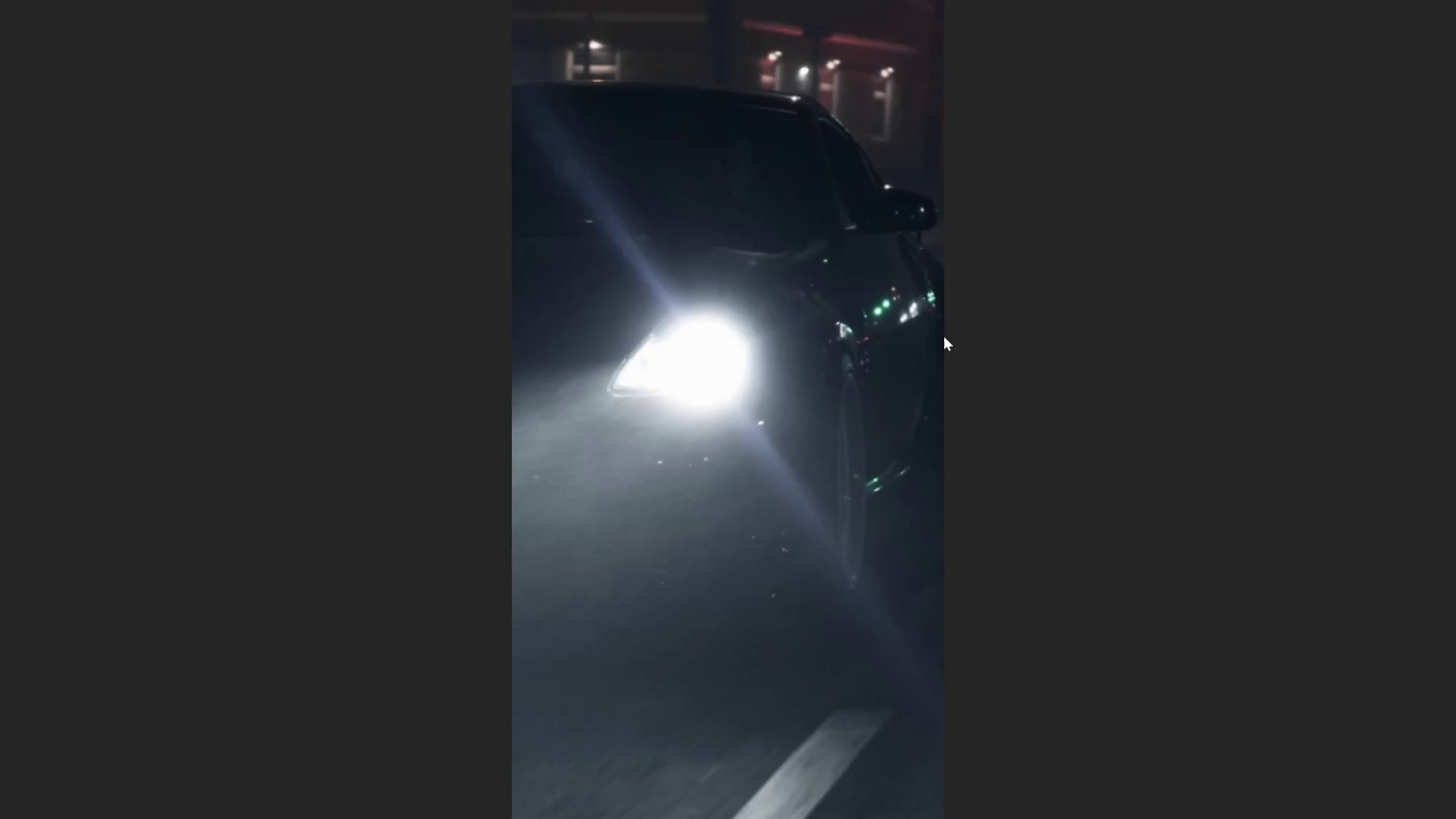 
wait(57.2)
 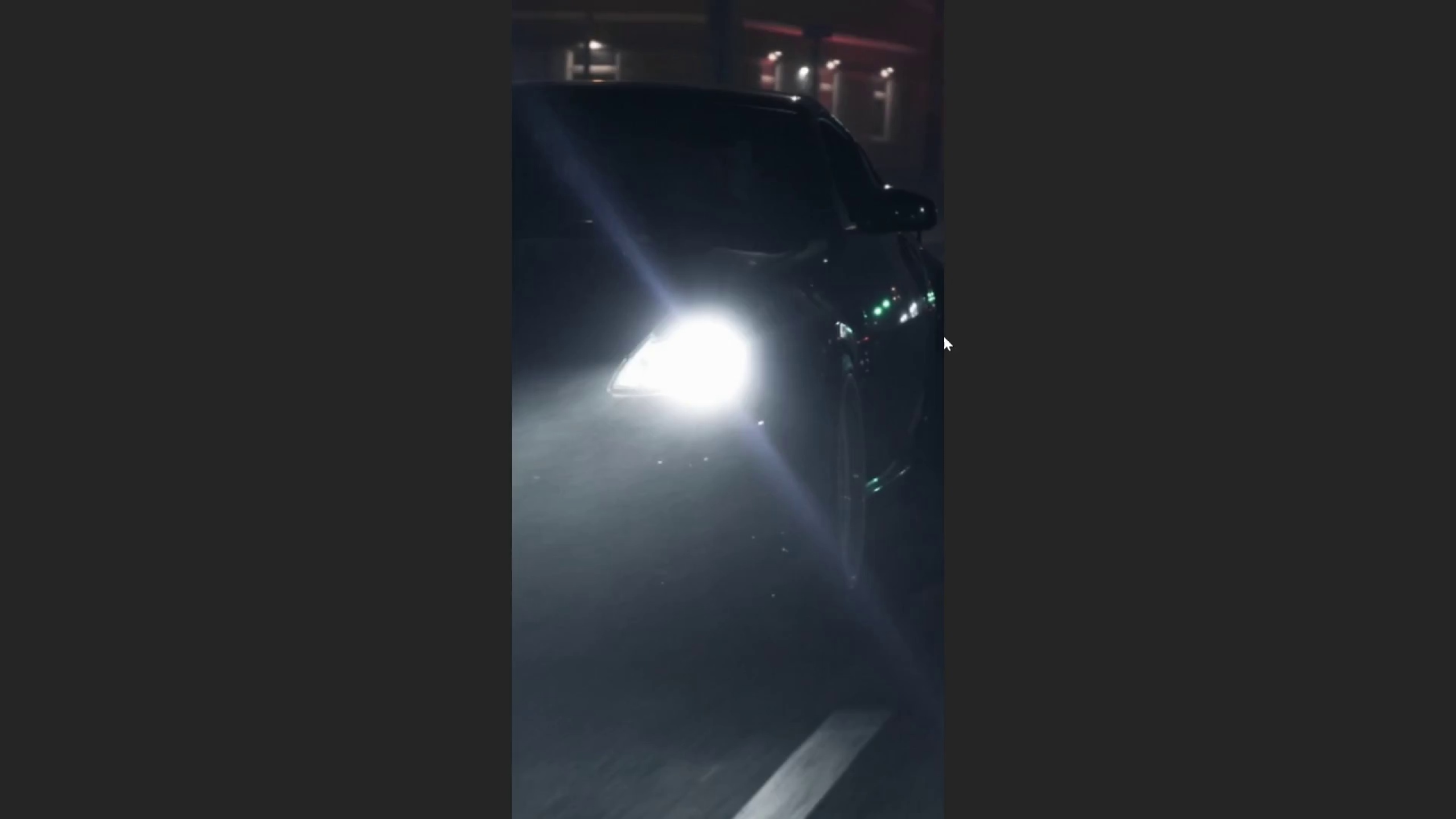 
key(Escape)
 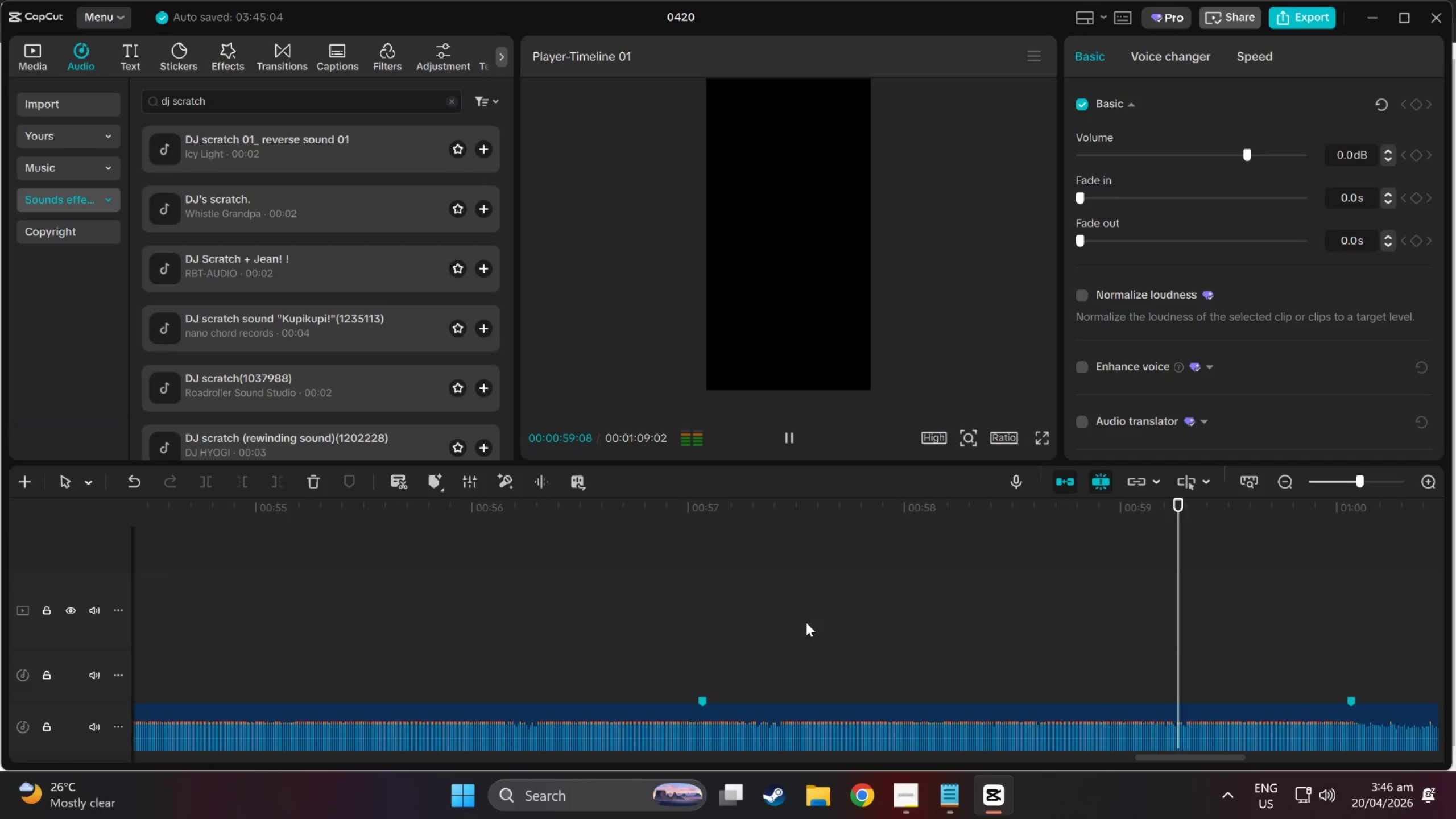 
left_click_drag(start_coordinate=[918, 531], to_coordinate=[437, 503])
 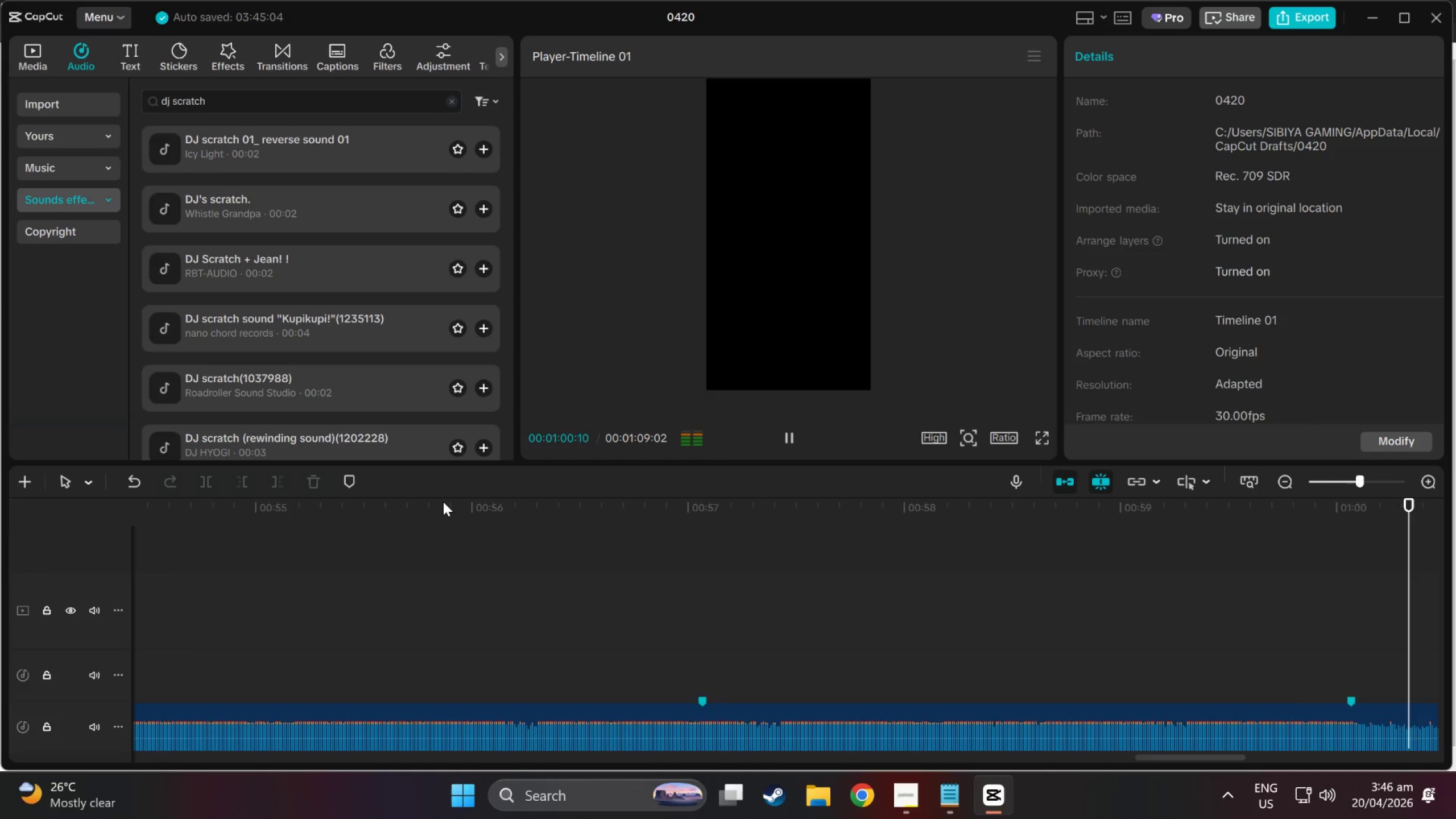 
left_click_drag(start_coordinate=[449, 501], to_coordinate=[444, 454])
 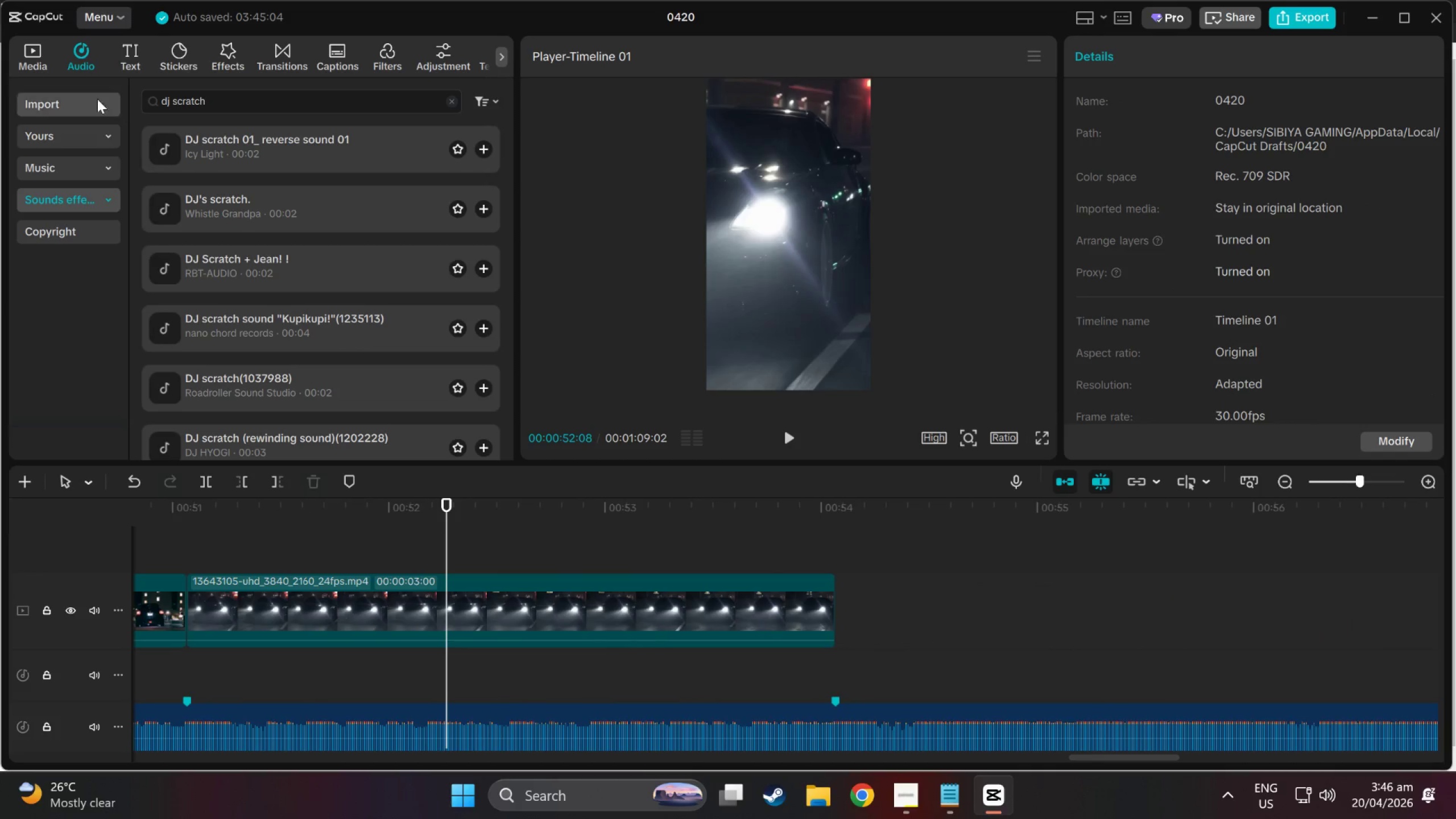 
left_click([44, 57])
 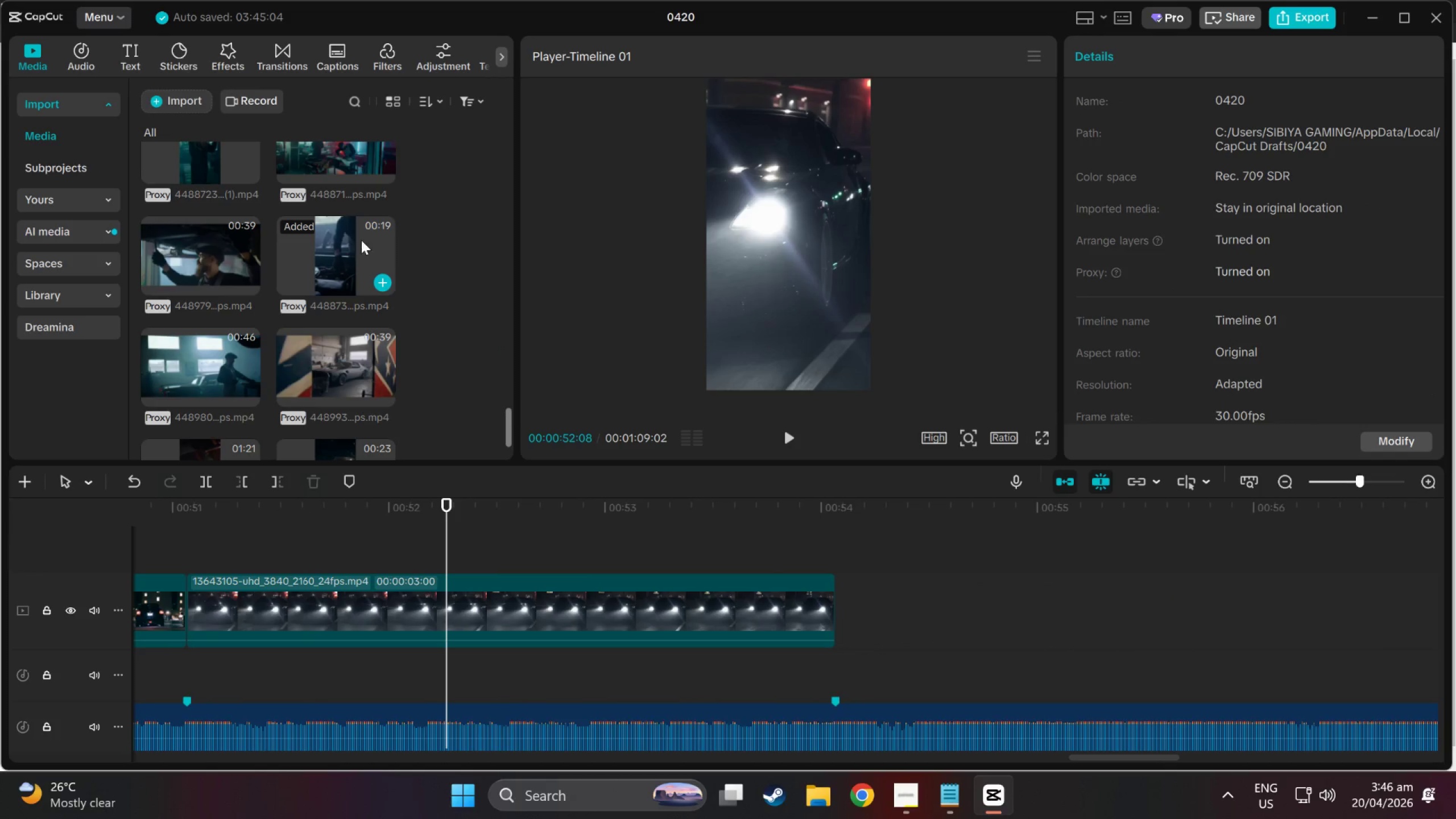 
left_click([191, 270])
 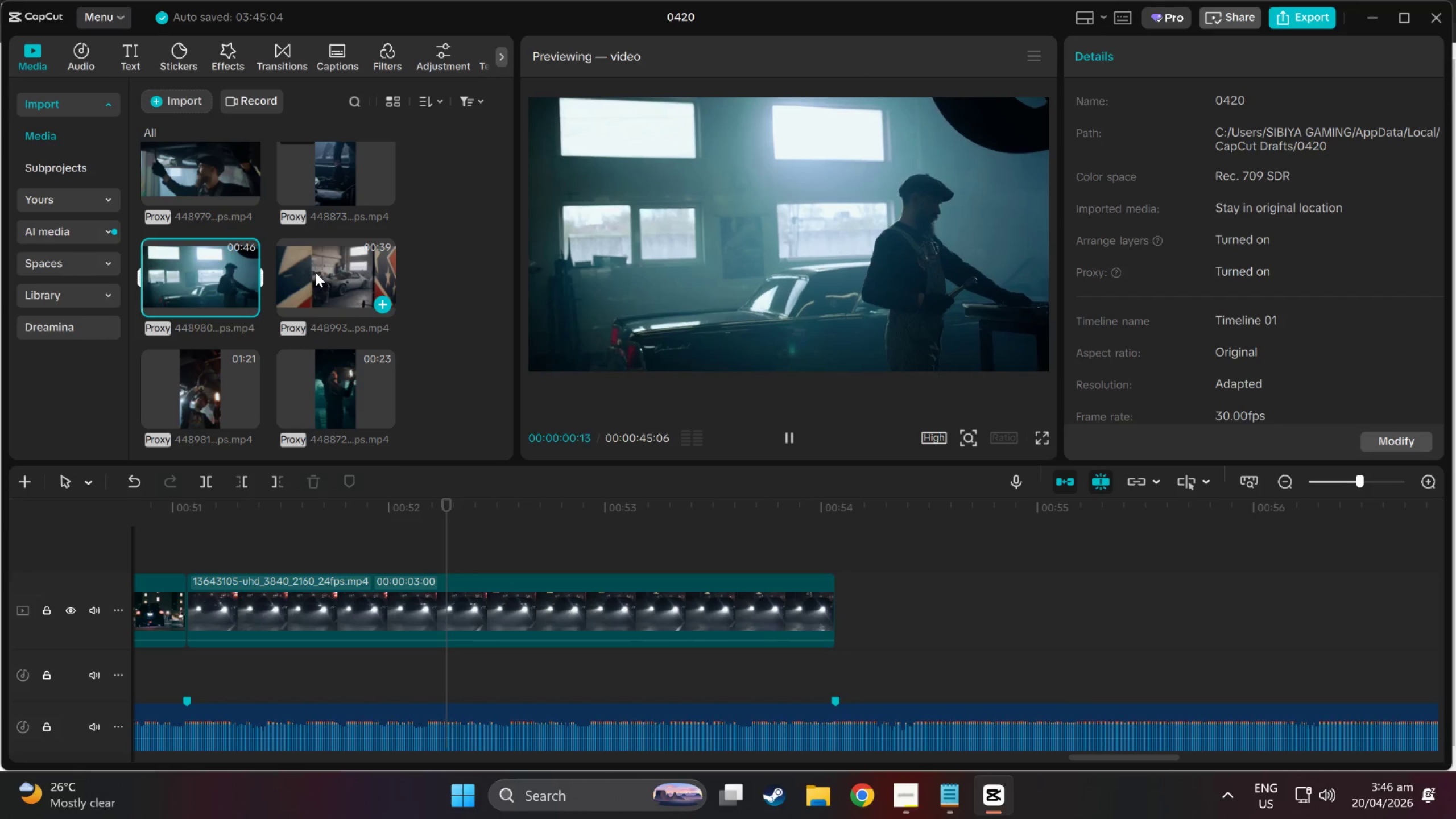 
scroll: coordinate [283, 317], scroll_direction: down, amount: 4.0
 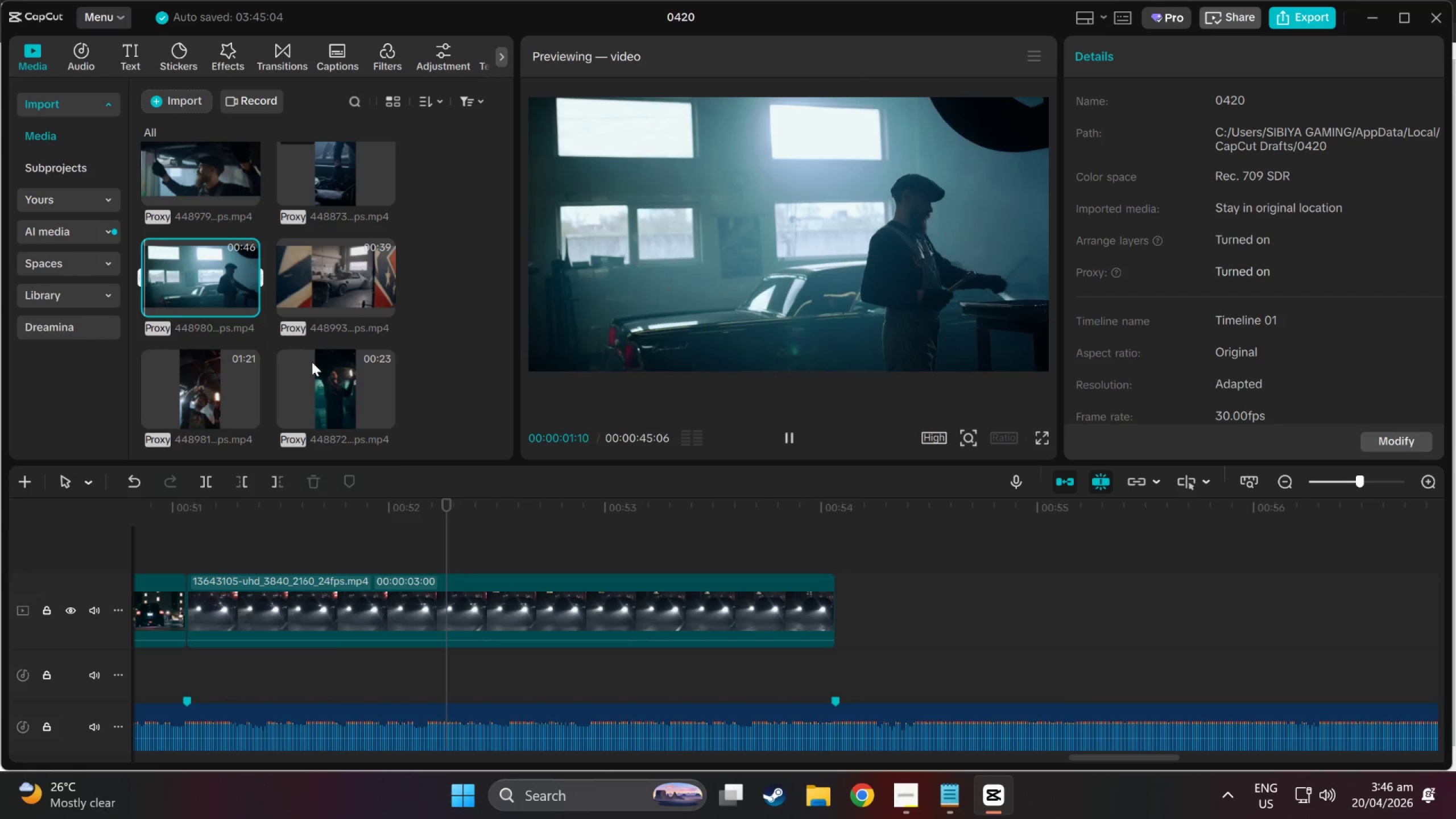 
left_click([353, 400])
 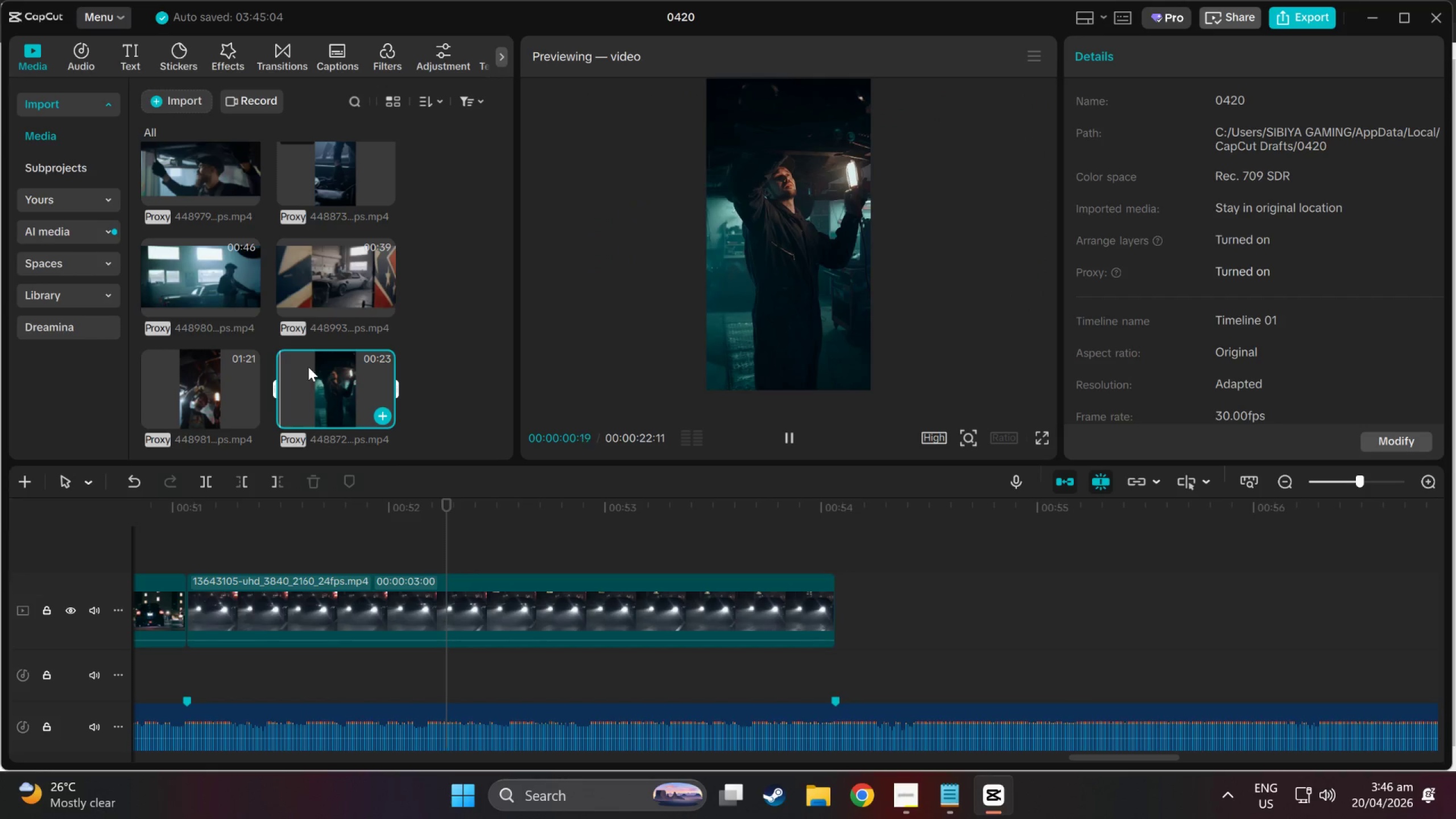 
left_click([227, 375])
 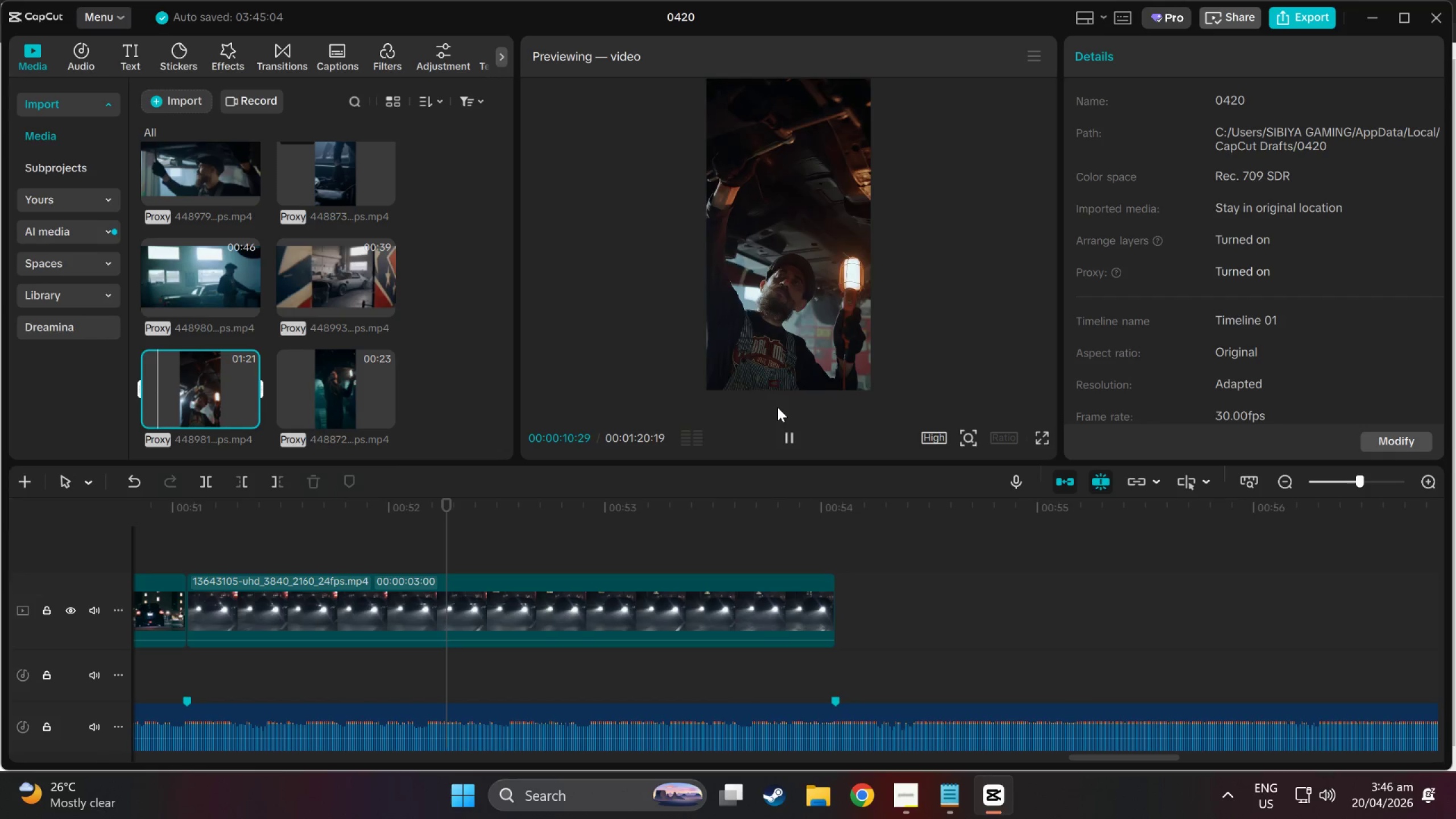 
wait(17.61)
 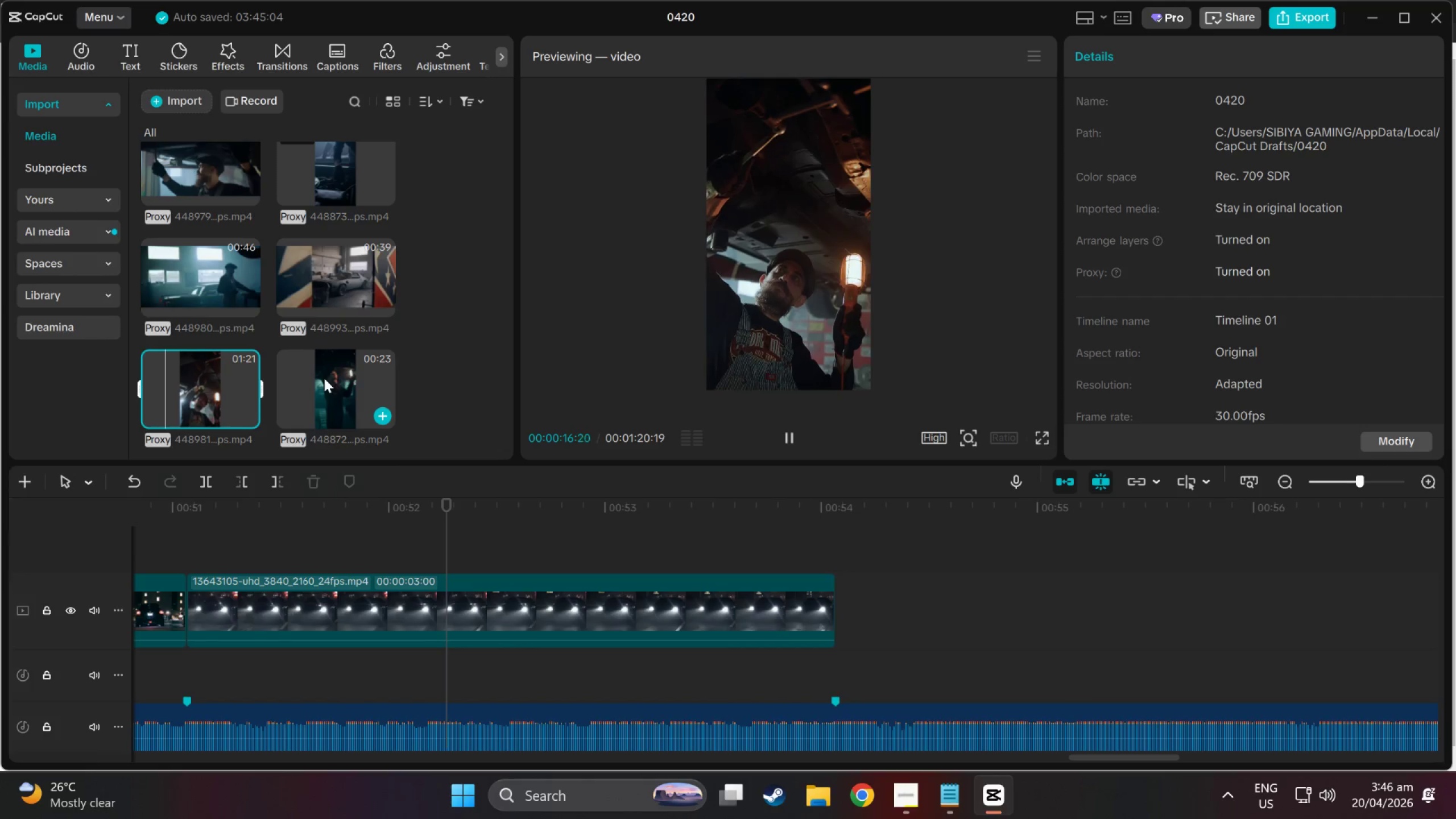 
left_click([324, 378])
 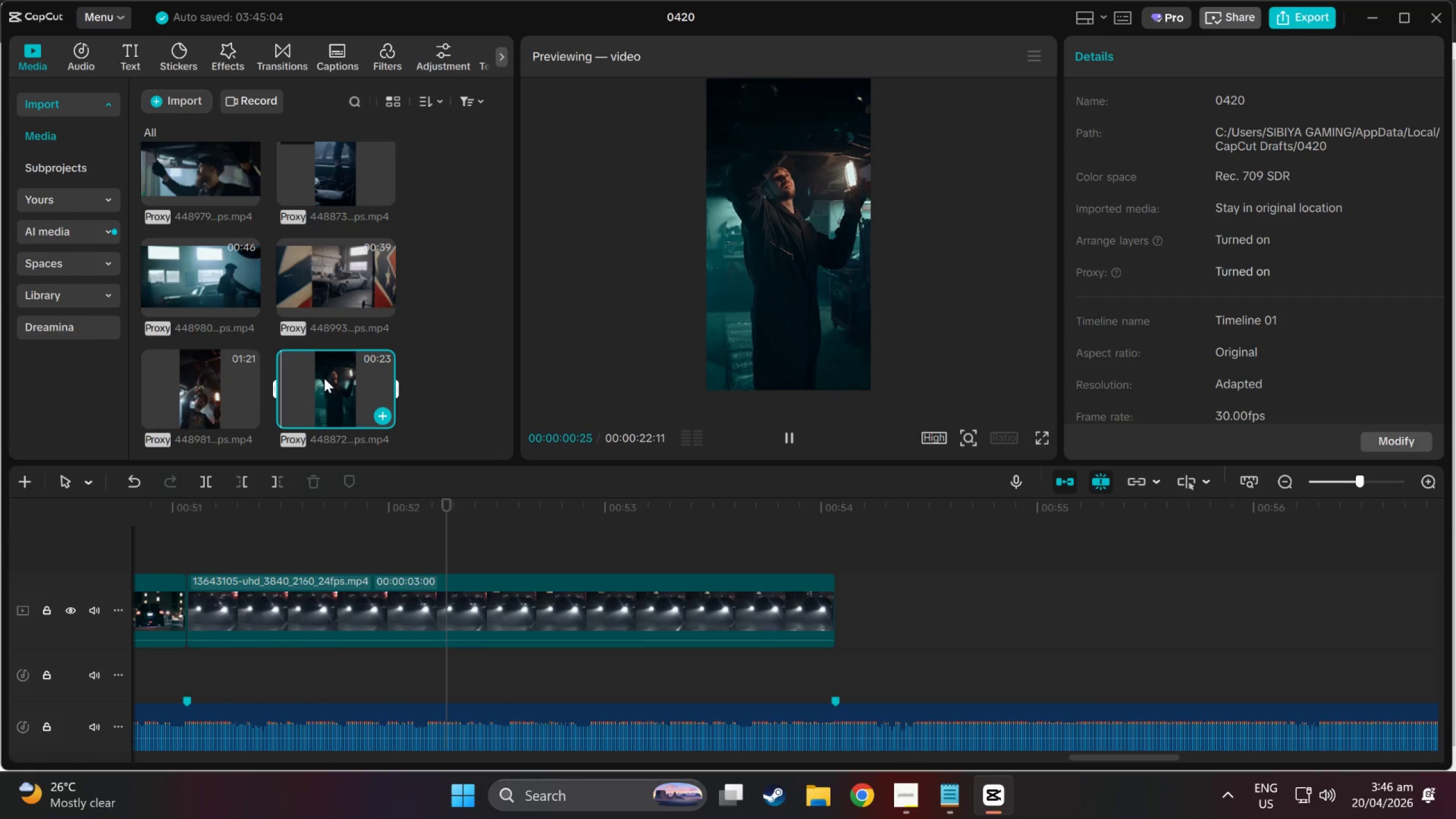 
scroll: coordinate [324, 378], scroll_direction: down, amount: 6.0
 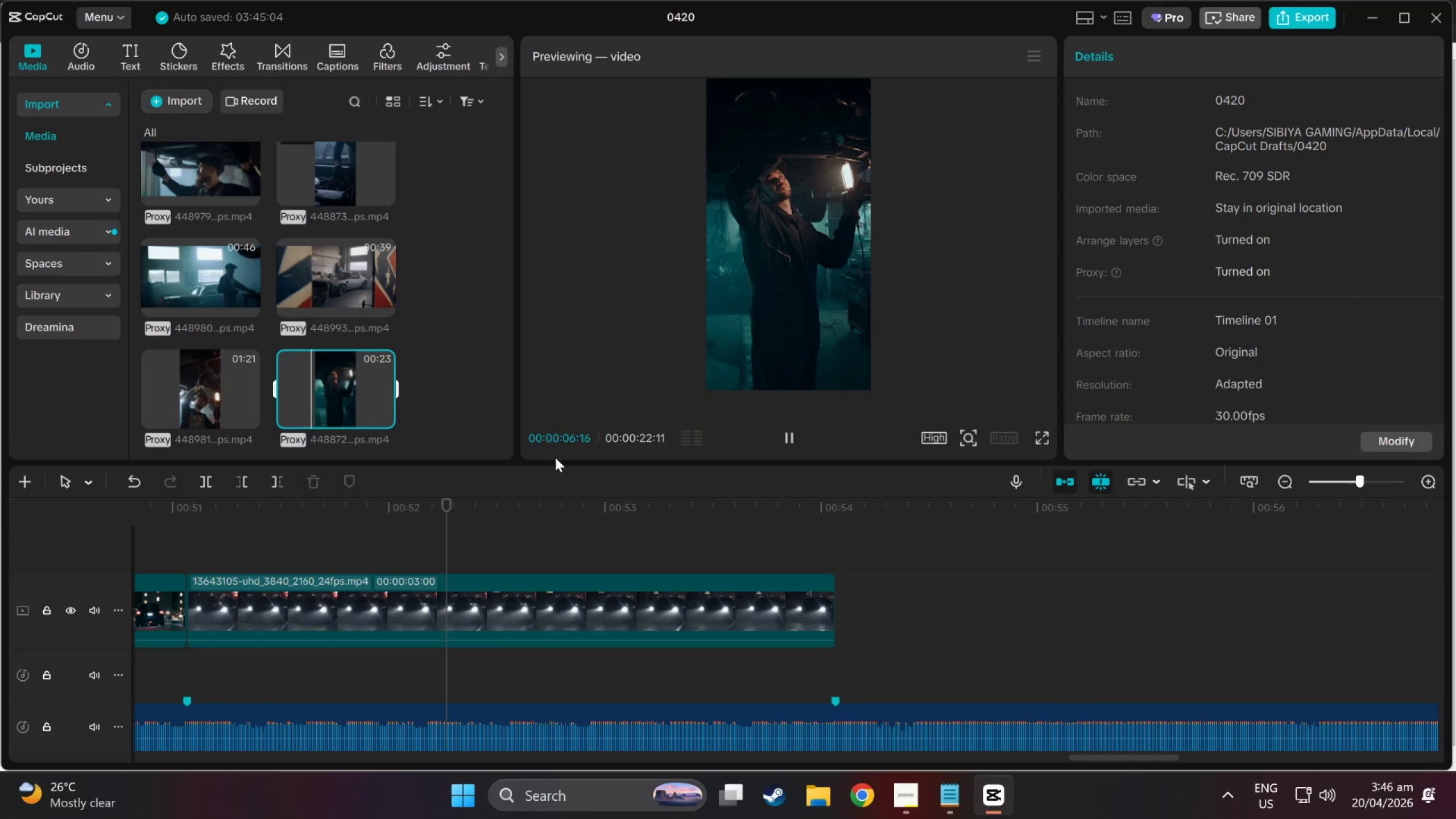 
left_click([342, 382])
 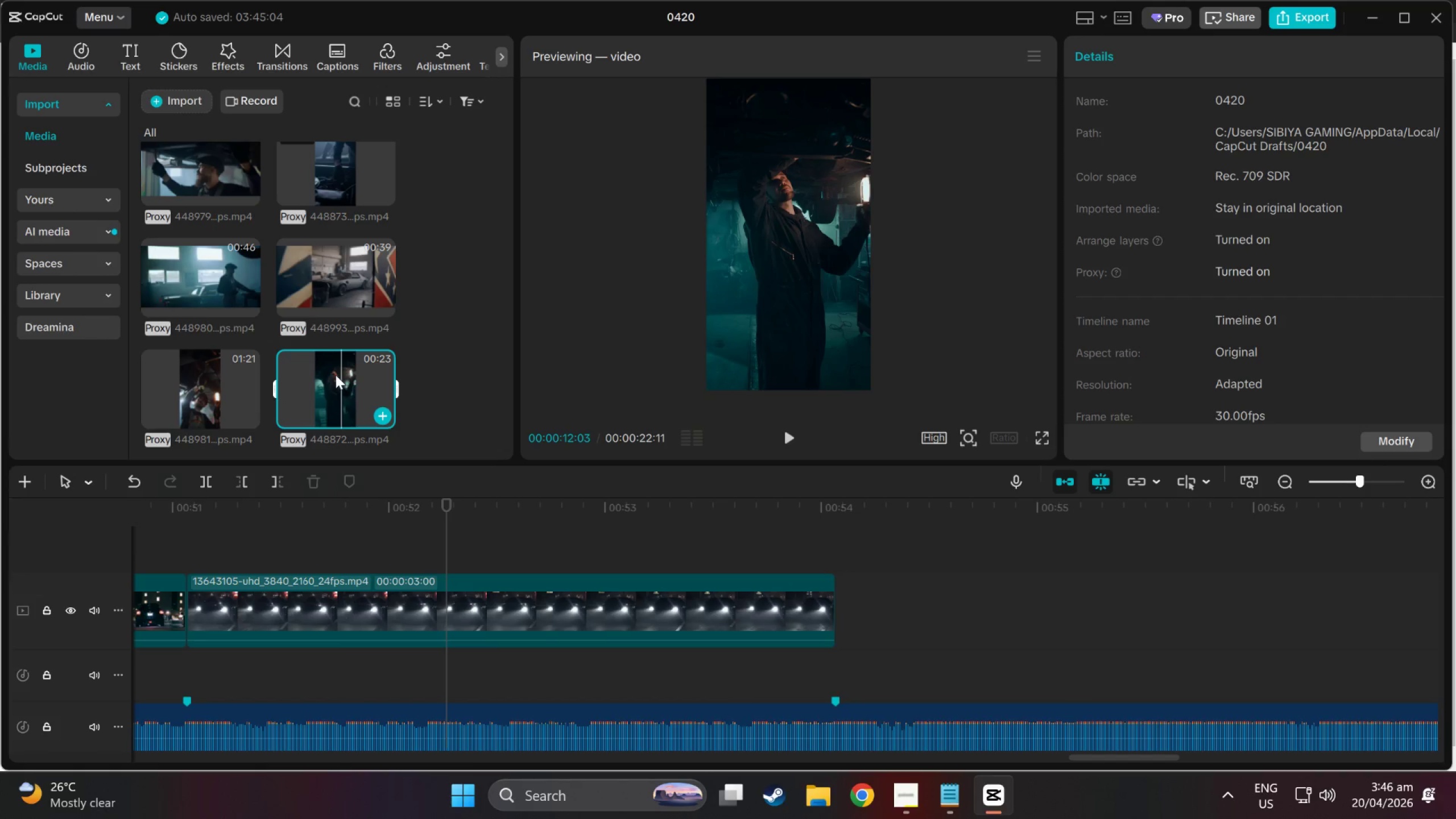 
left_click([336, 375])
 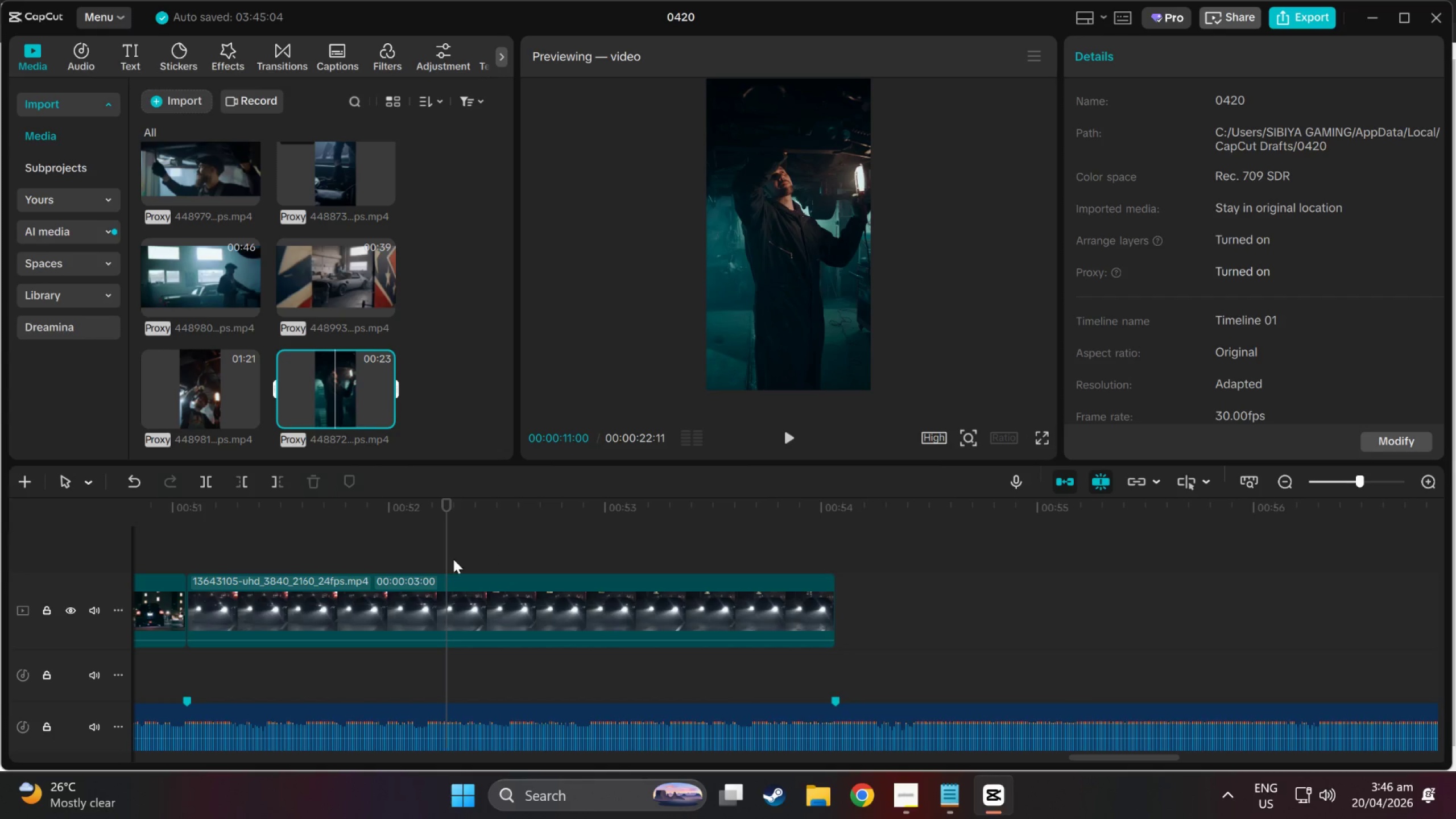 
left_click_drag(start_coordinate=[442, 501], to_coordinate=[250, 513])
 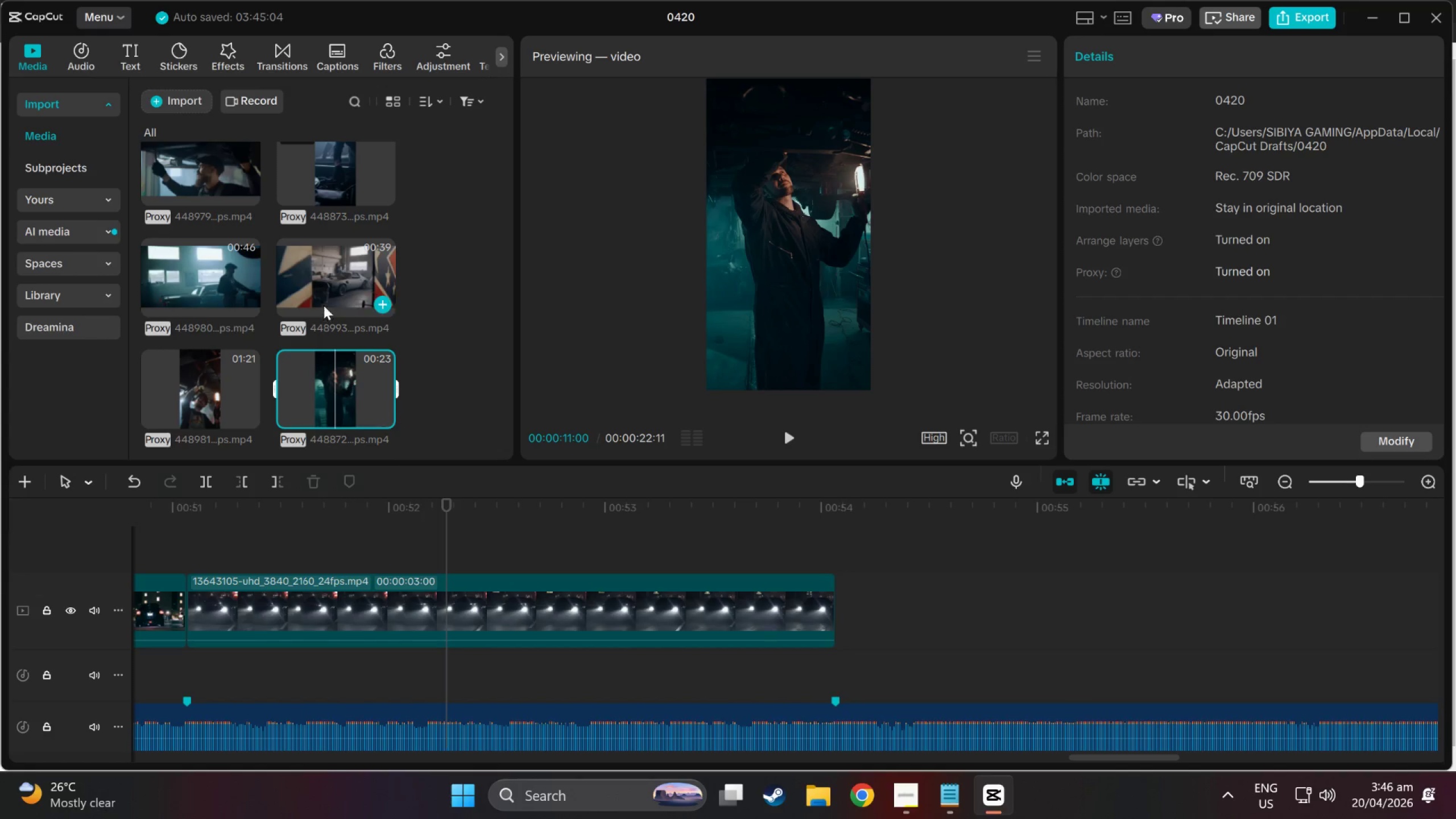 
scroll: coordinate [336, 324], scroll_direction: up, amount: 3.0
 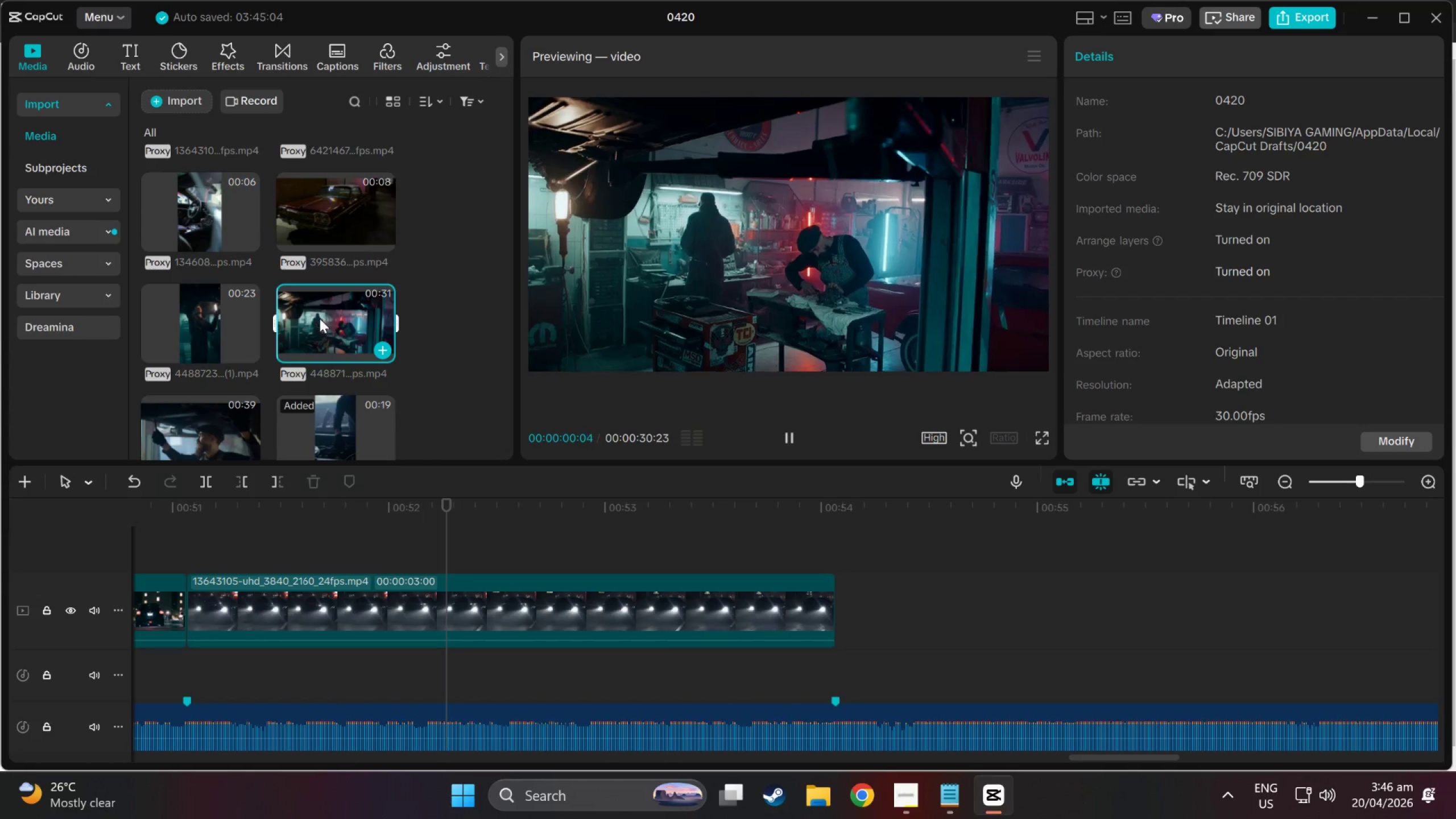 
left_click_drag(start_coordinate=[318, 317], to_coordinate=[337, 537])
 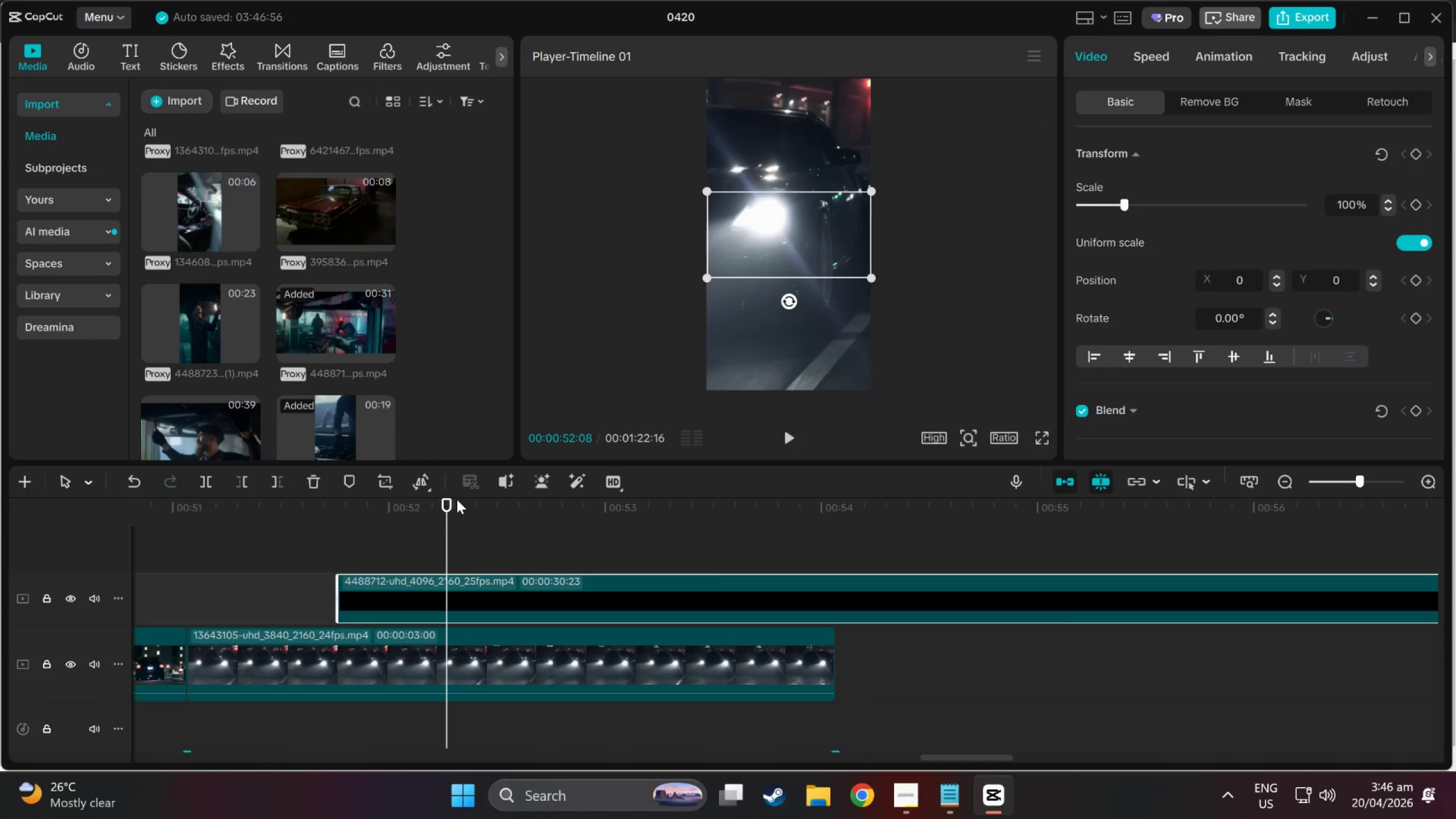 
left_click_drag(start_coordinate=[453, 503], to_coordinate=[113, 518])
 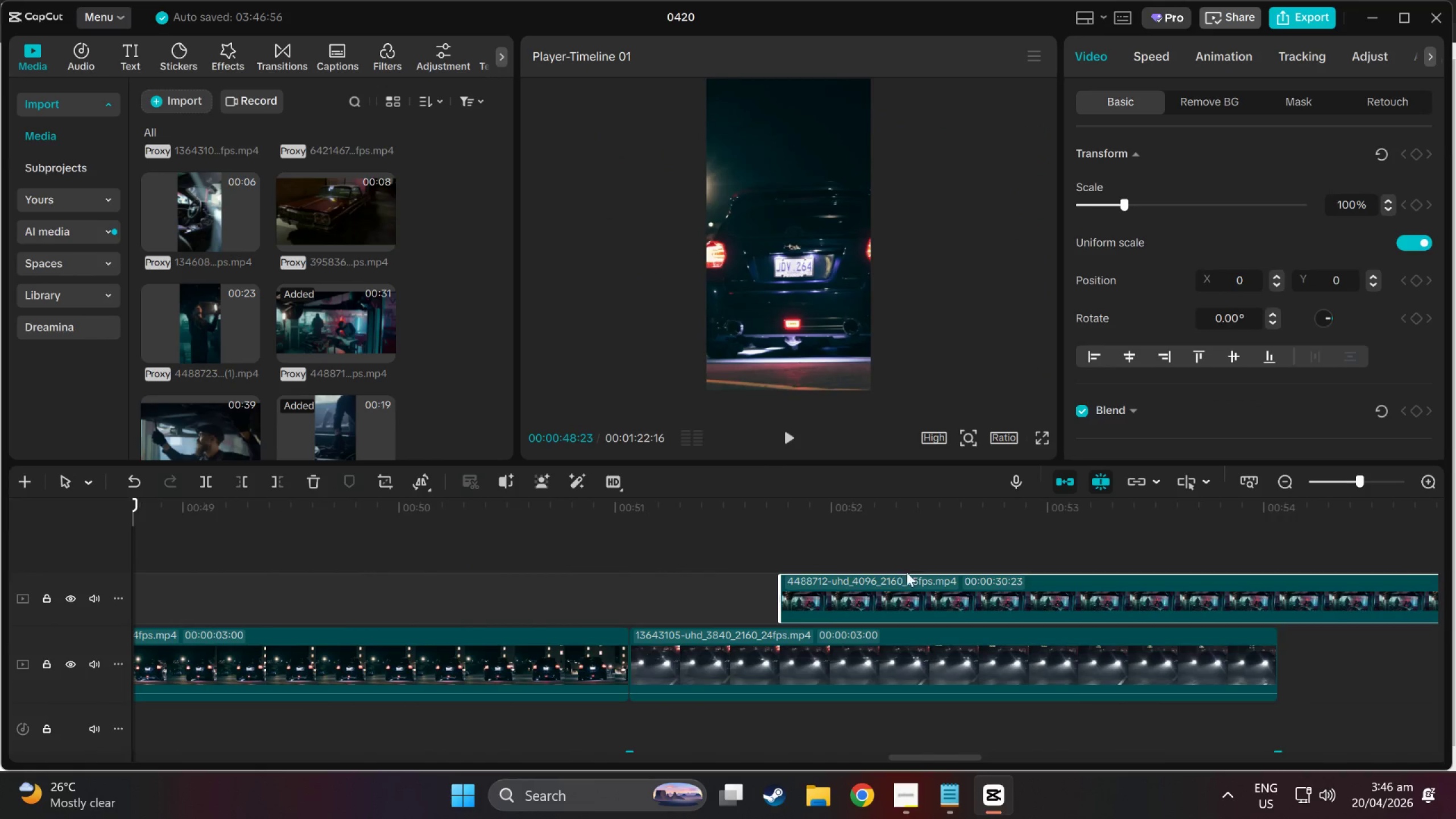 
left_click_drag(start_coordinate=[916, 582], to_coordinate=[848, 668])
 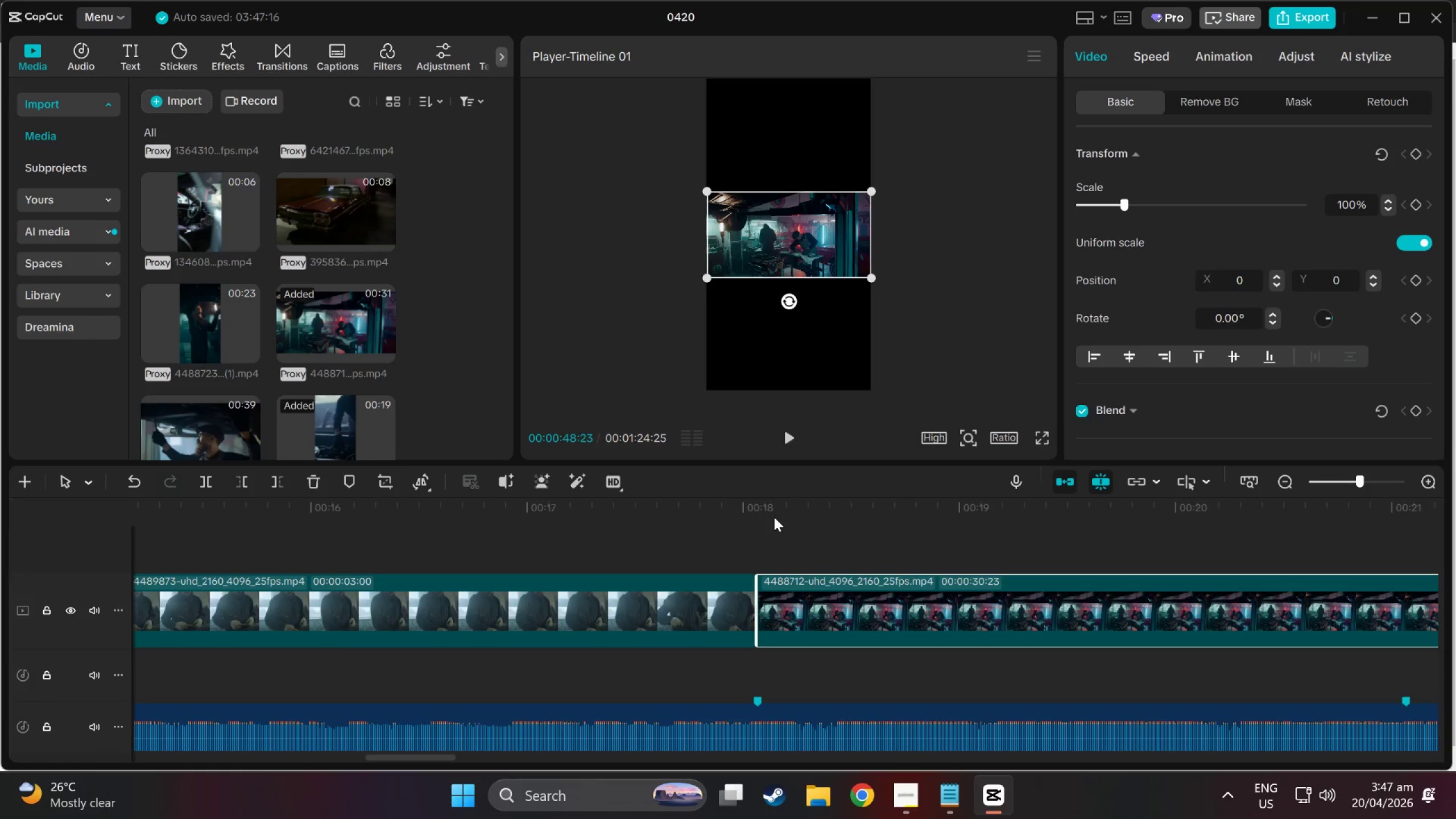 
left_click_drag(start_coordinate=[757, 511], to_coordinate=[1103, 538])
 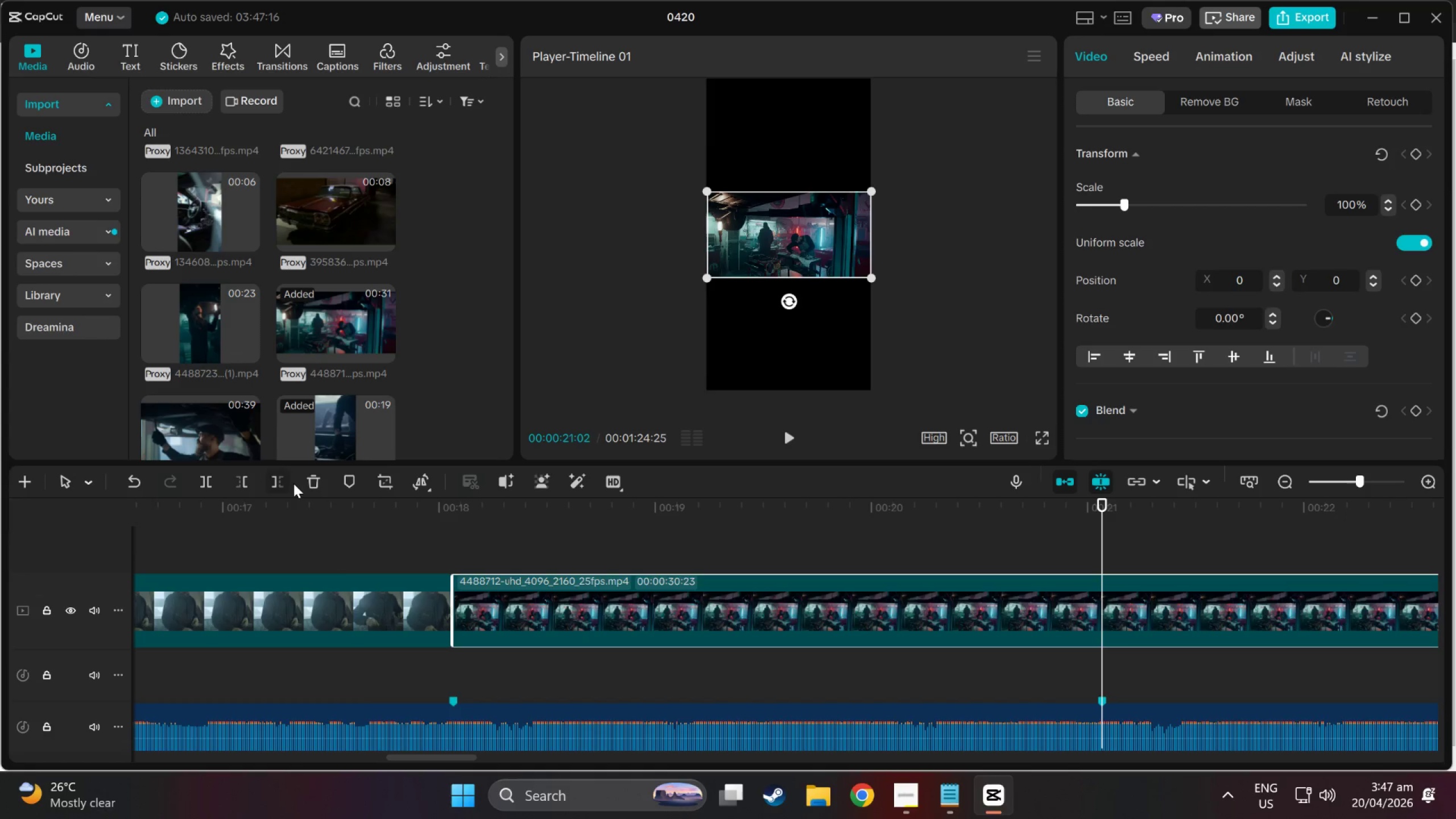 
left_click([280, 482])
 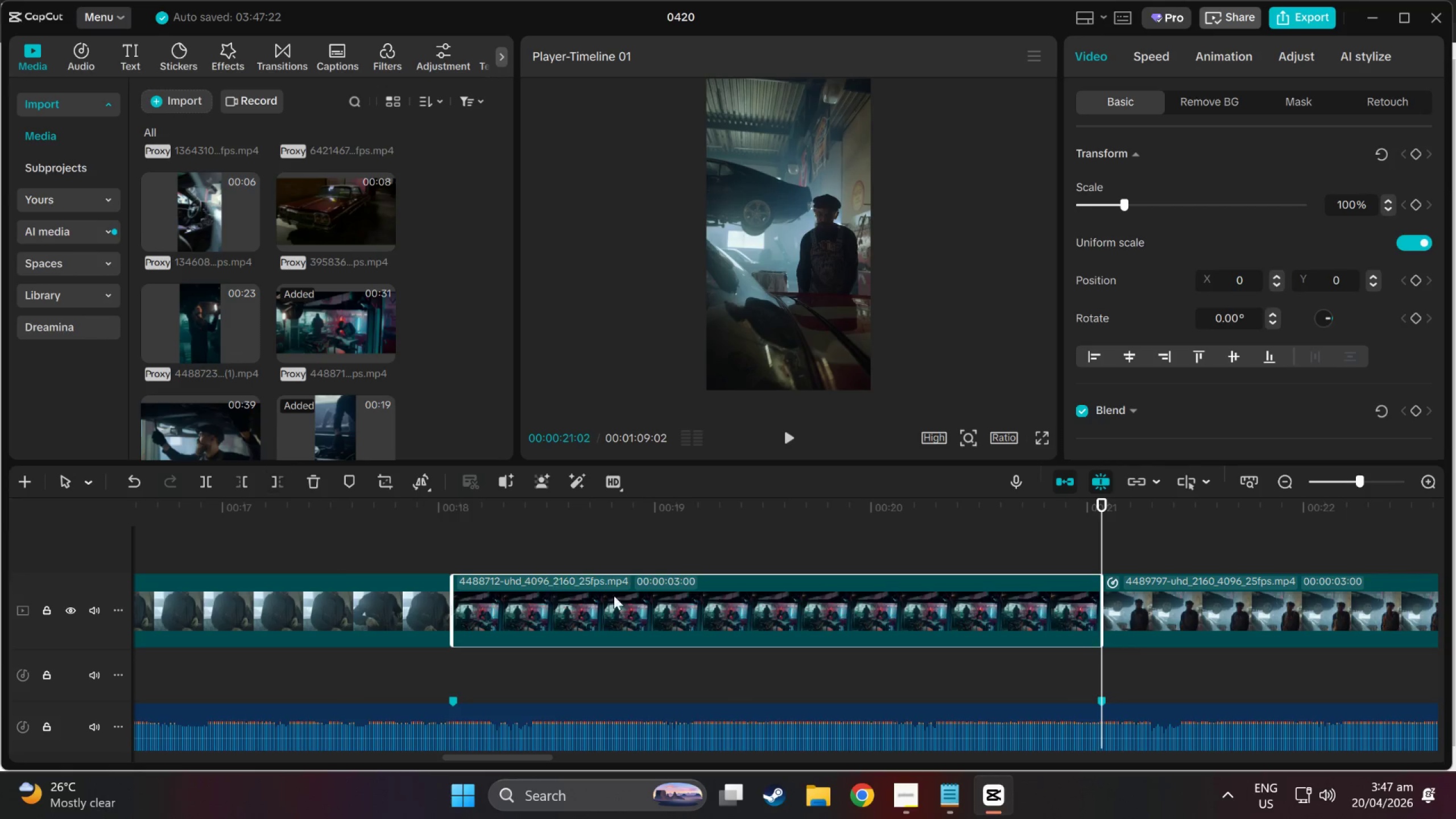 
left_click([821, 614])
 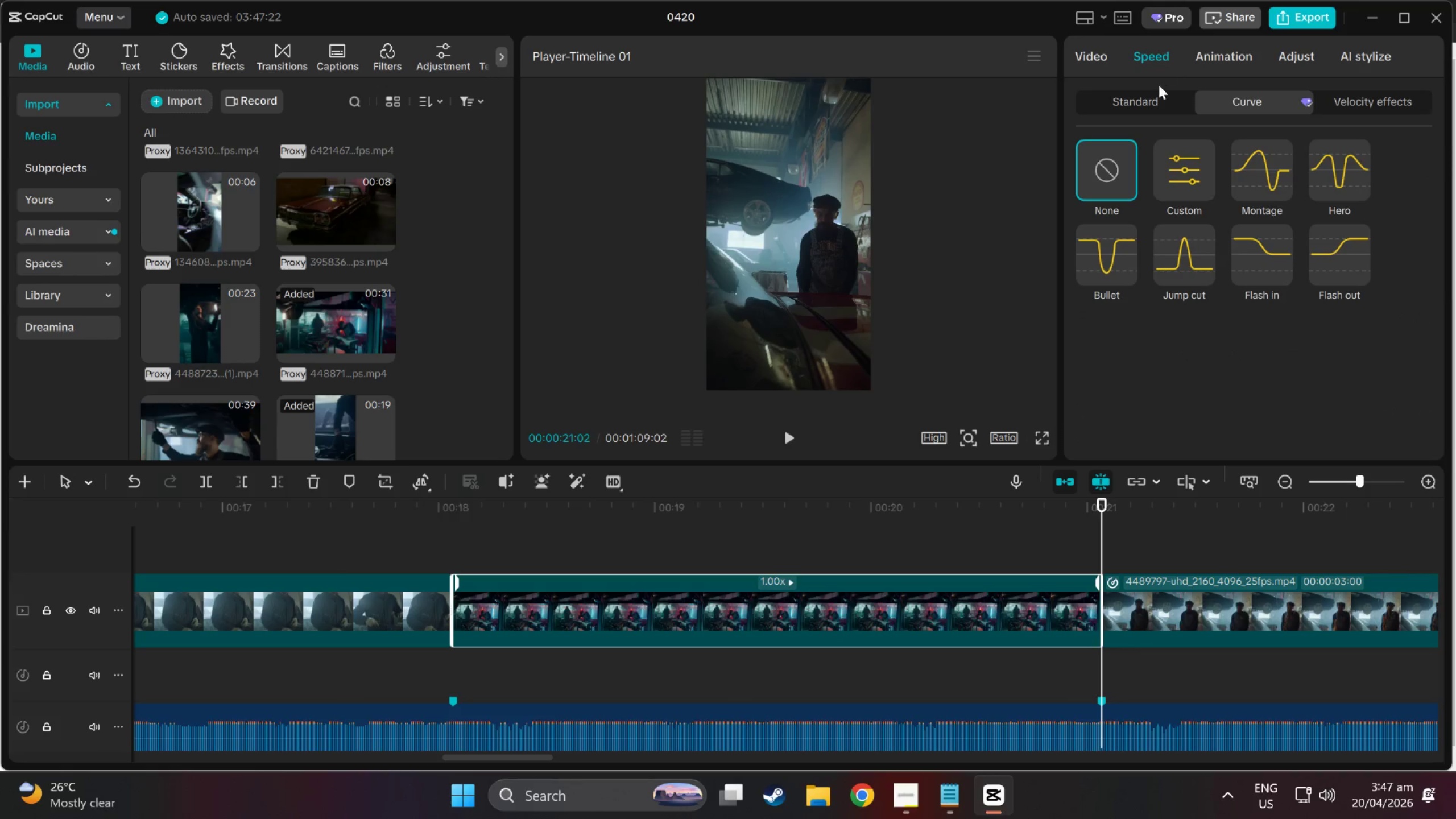 
left_click([1114, 245])
 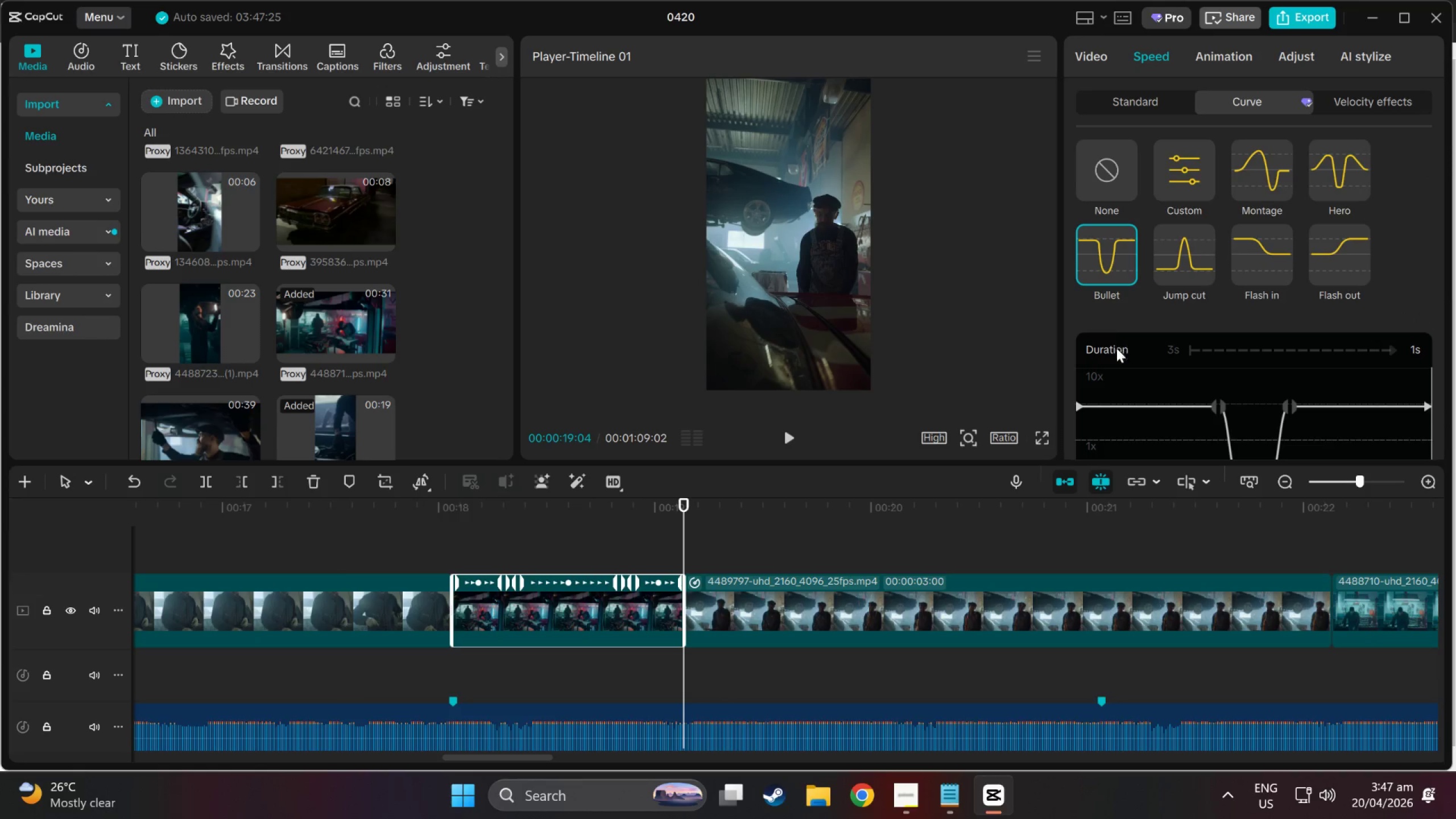 
left_click([1239, 395])
 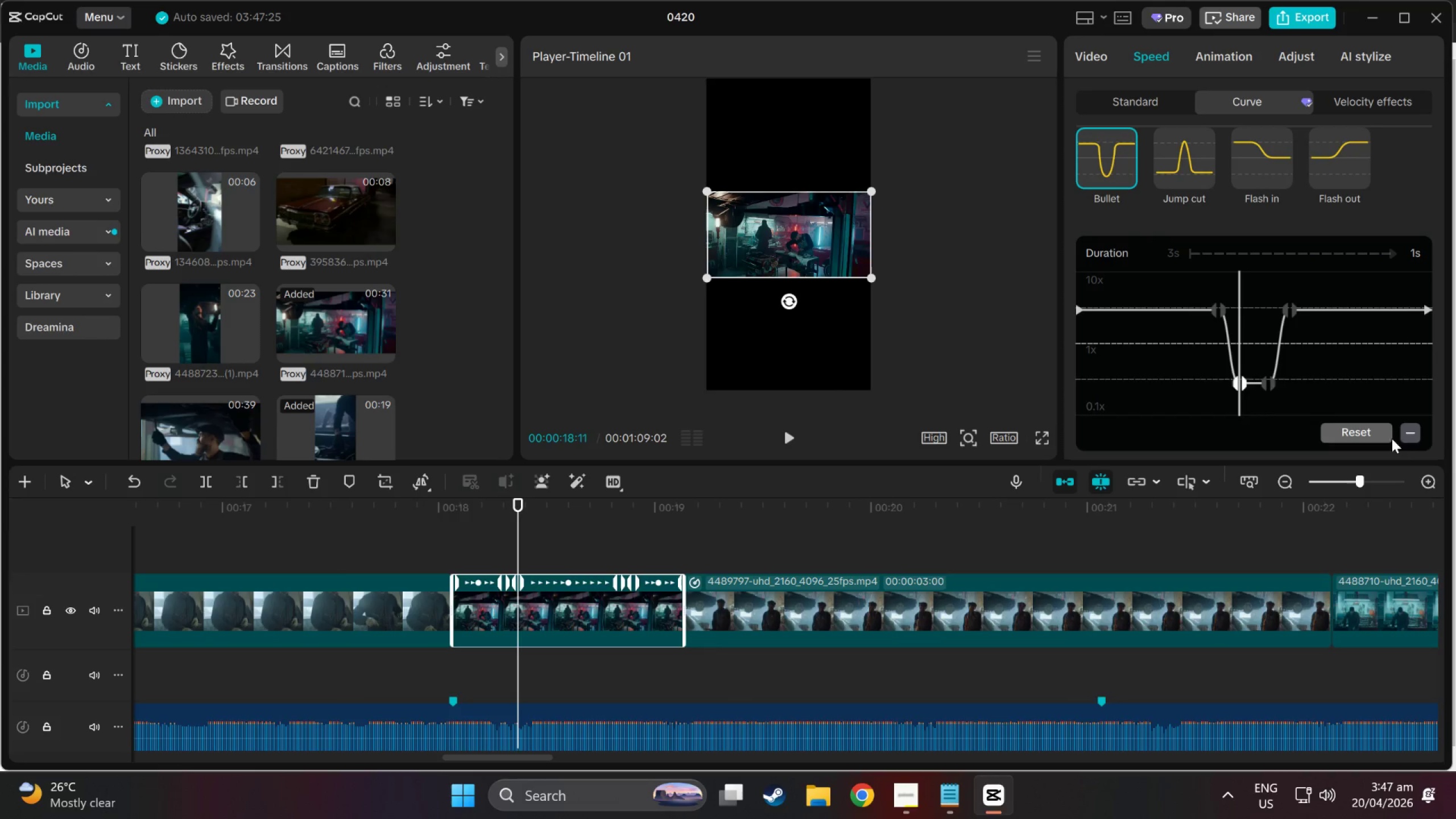 
scroll: coordinate [1229, 417], scroll_direction: down, amount: 8.0
 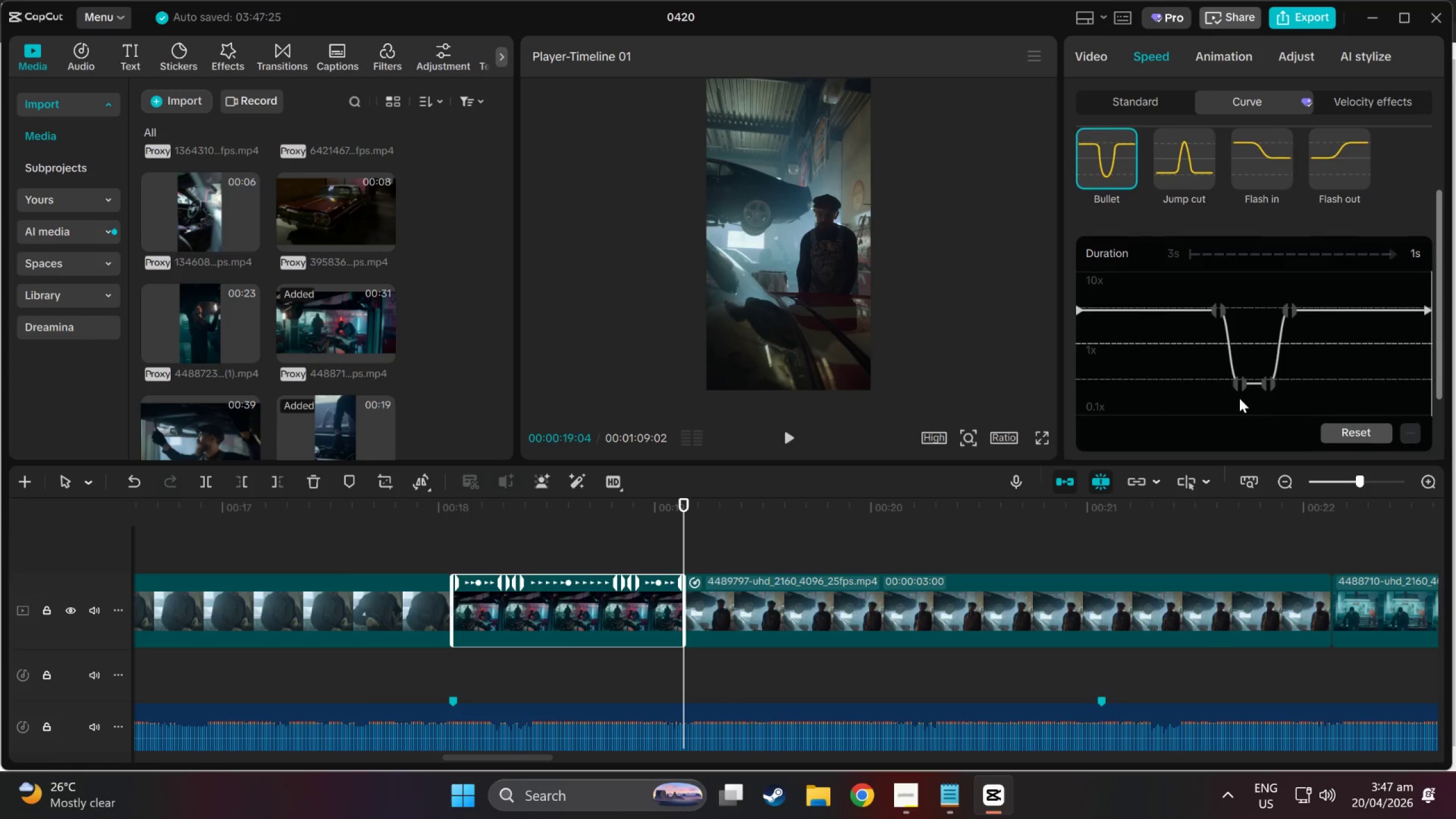 
left_click([1403, 435])
 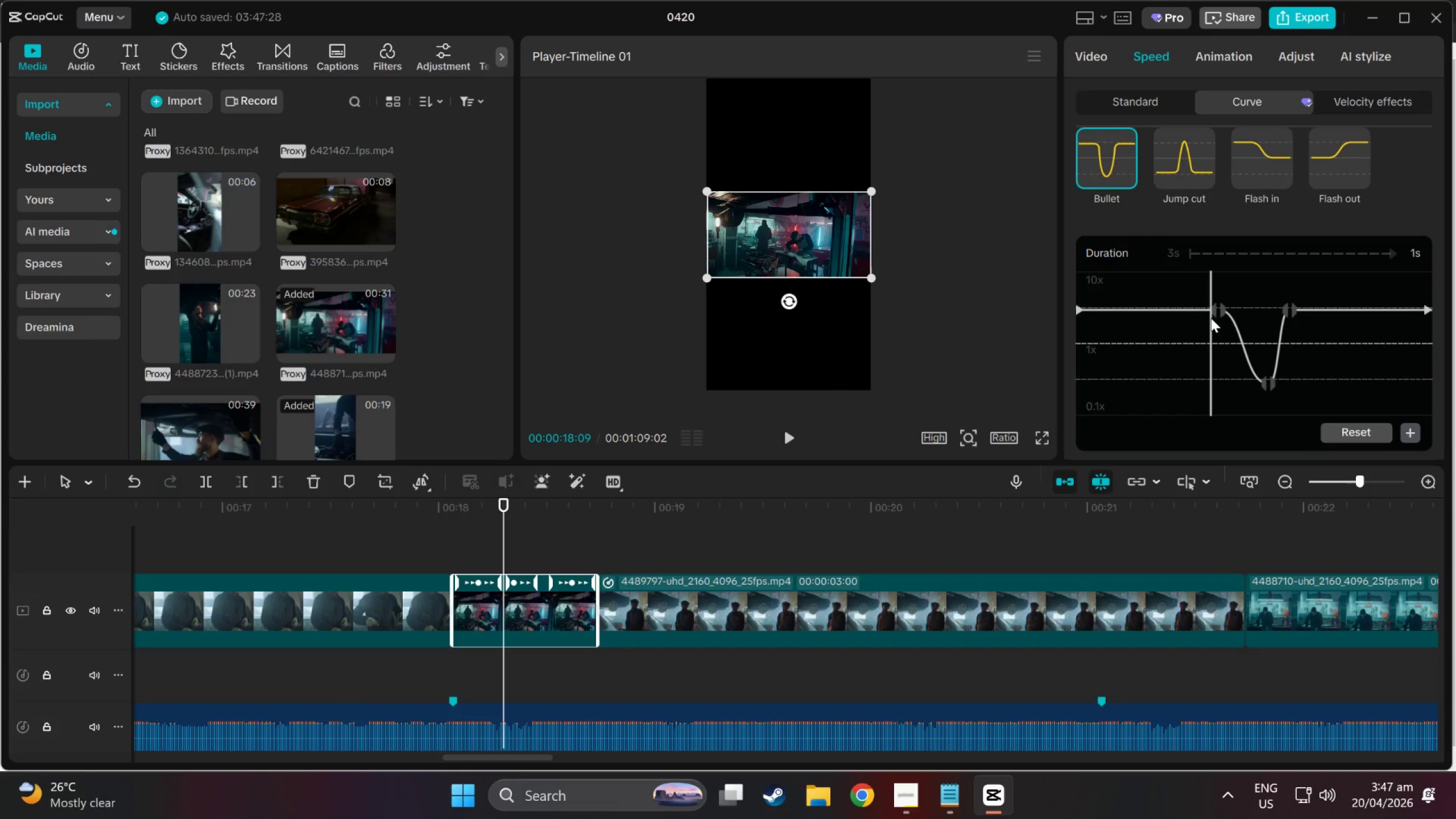 
double_click([1225, 318])
 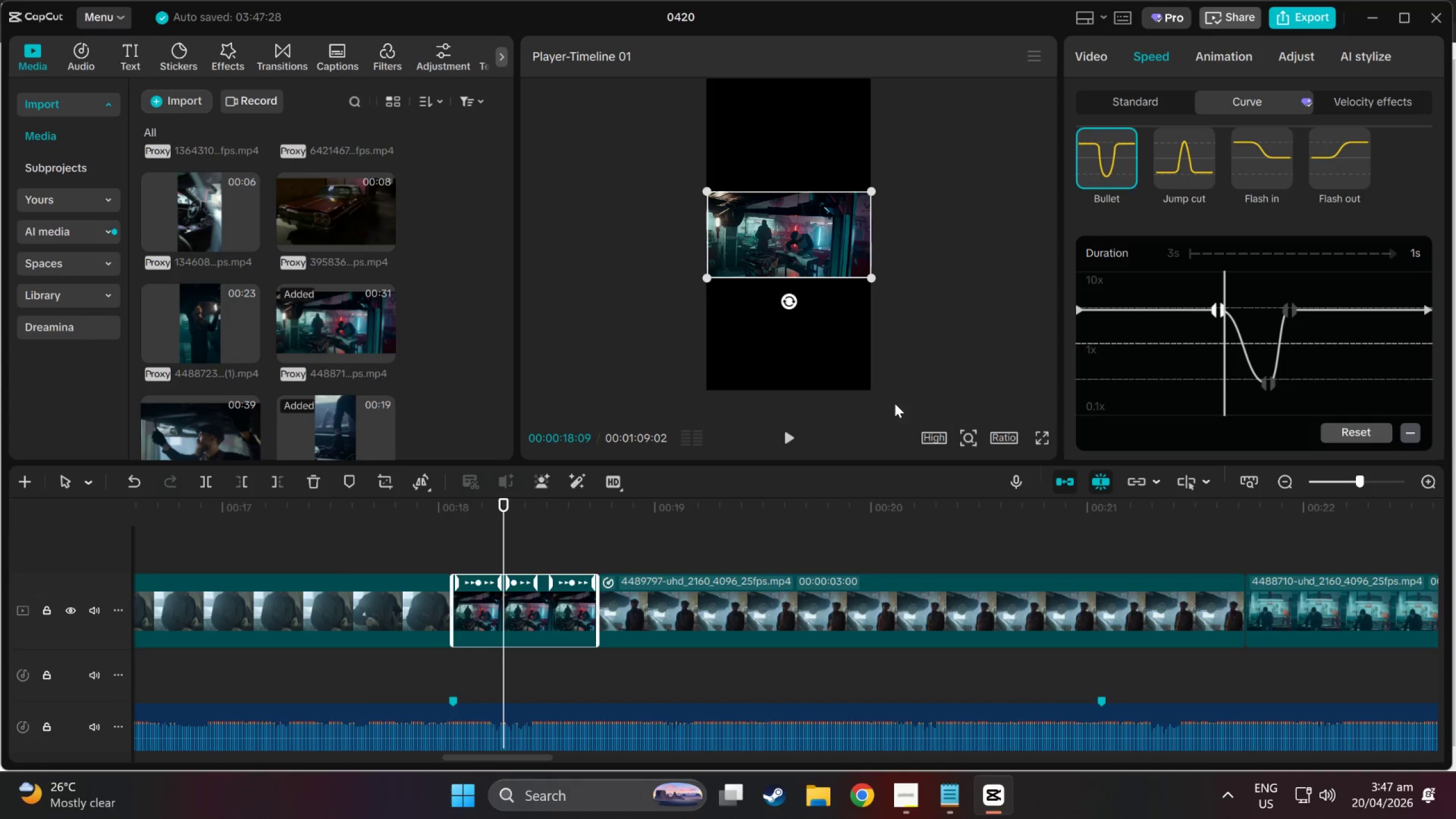 
wait(5.06)
 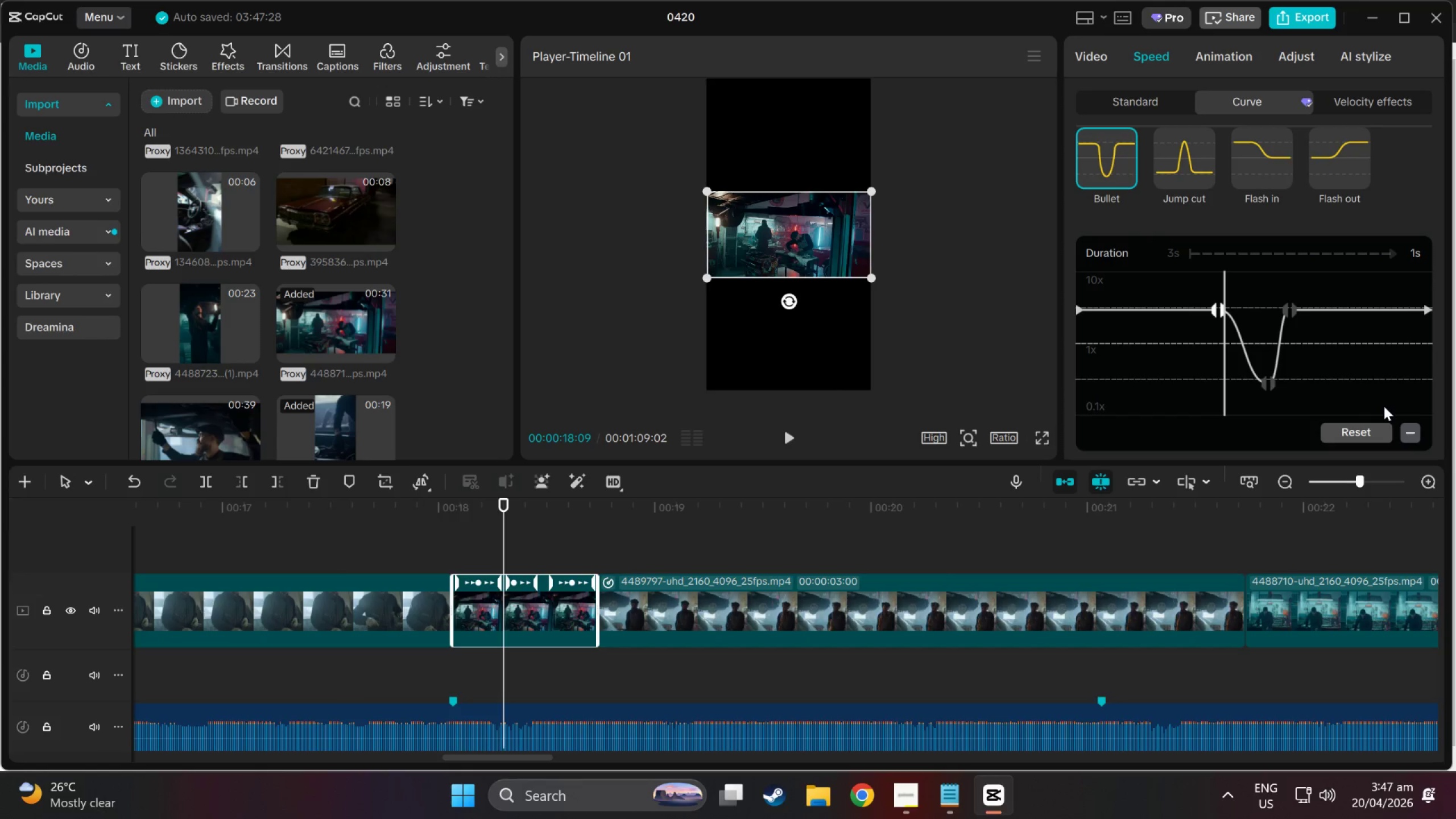 
left_click_drag(start_coordinate=[875, 283], to_coordinate=[1131, 637])
 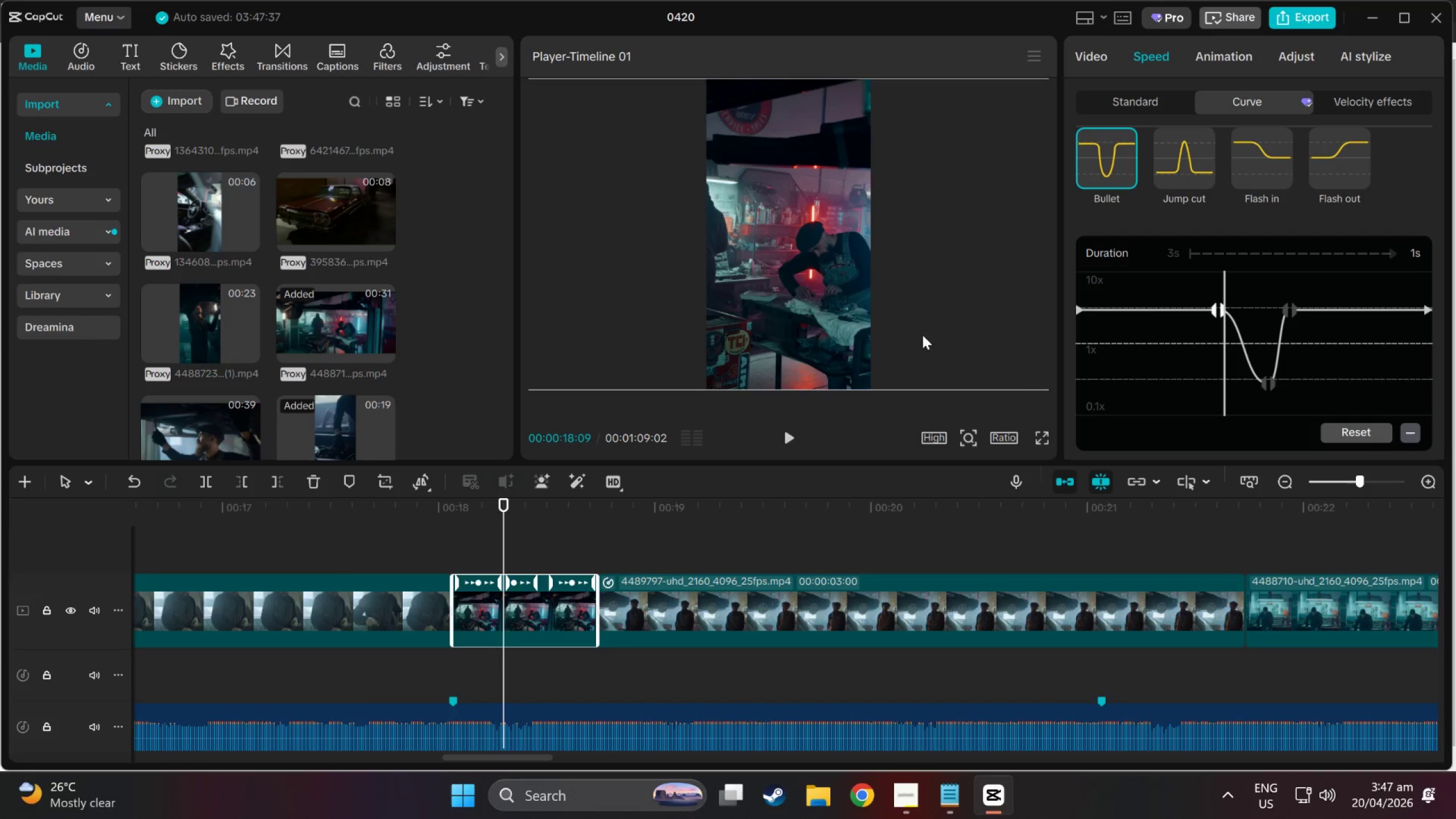 
left_click_drag(start_coordinate=[903, 328], to_coordinate=[928, 330])
 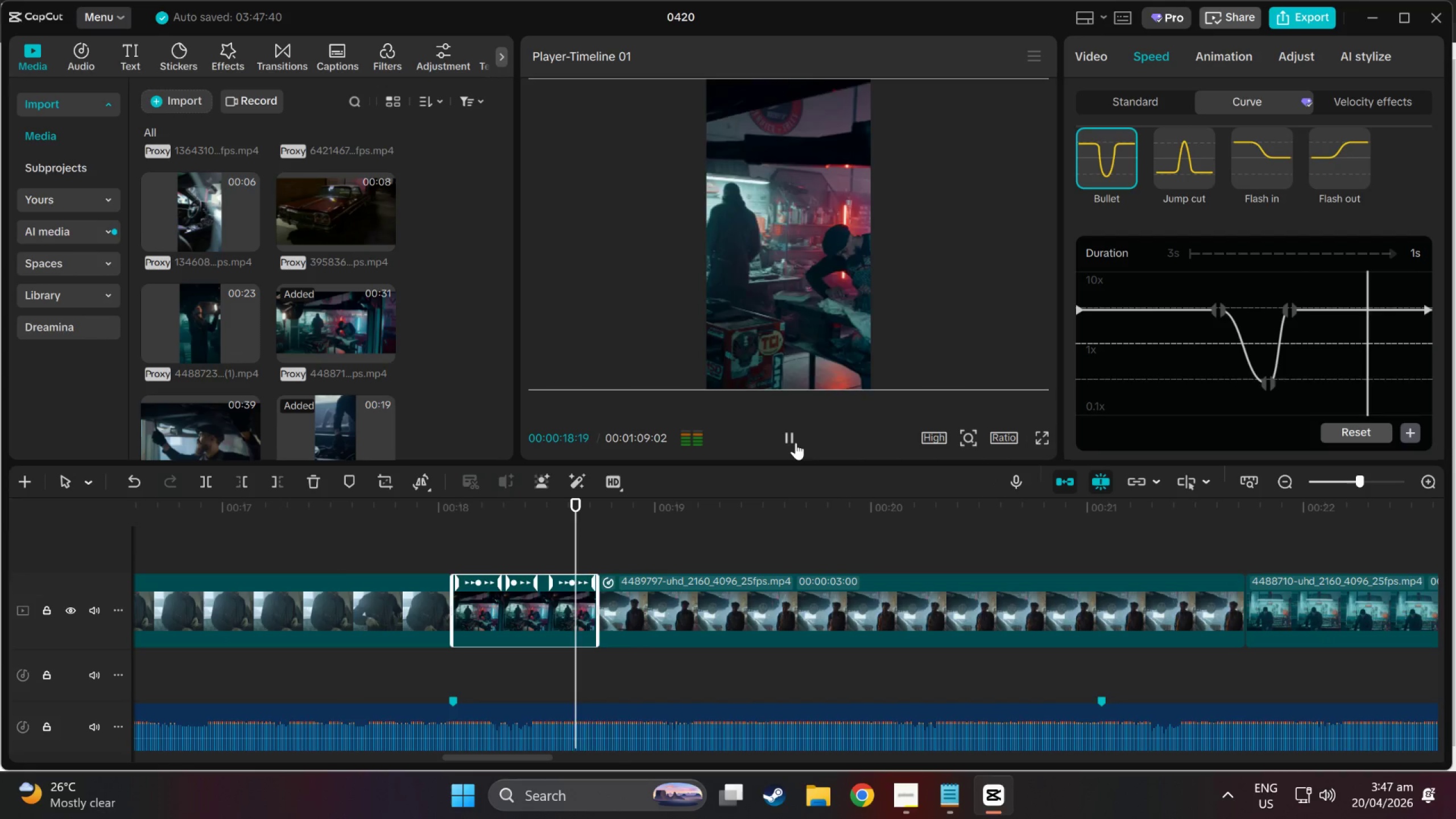 
left_click([796, 441])
 